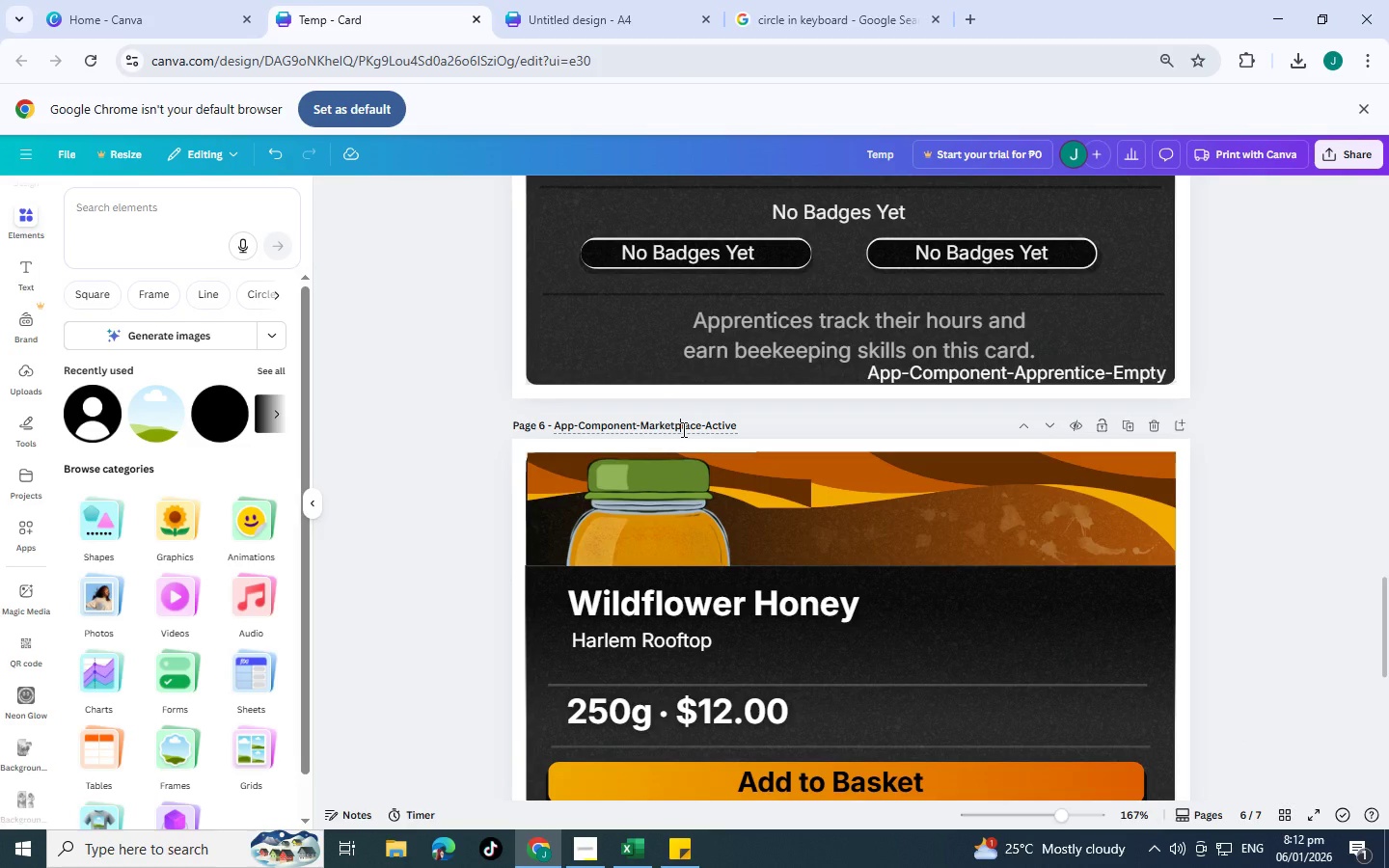 
key(Control+ControlLeft)
 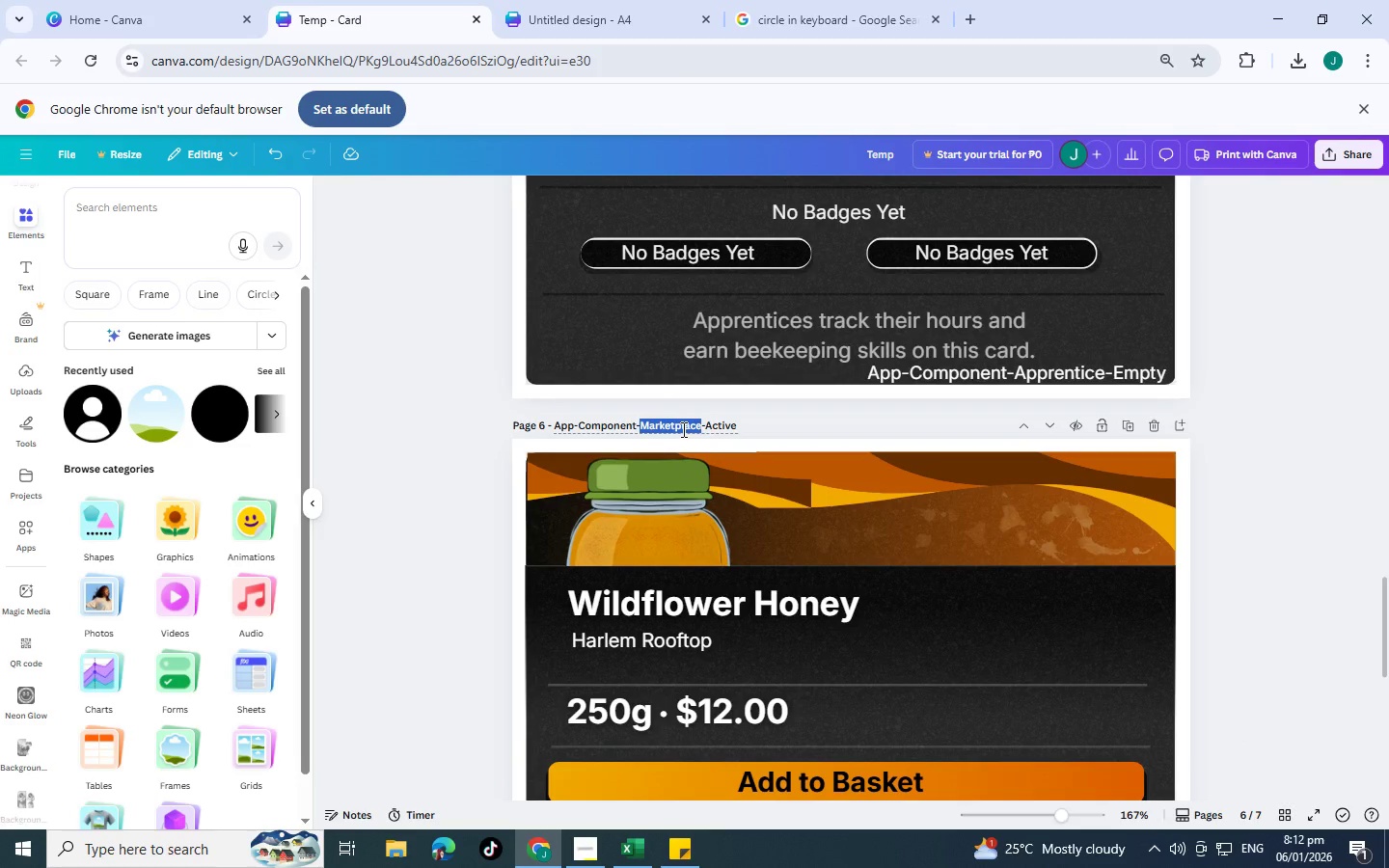 
double_click([682, 429])
 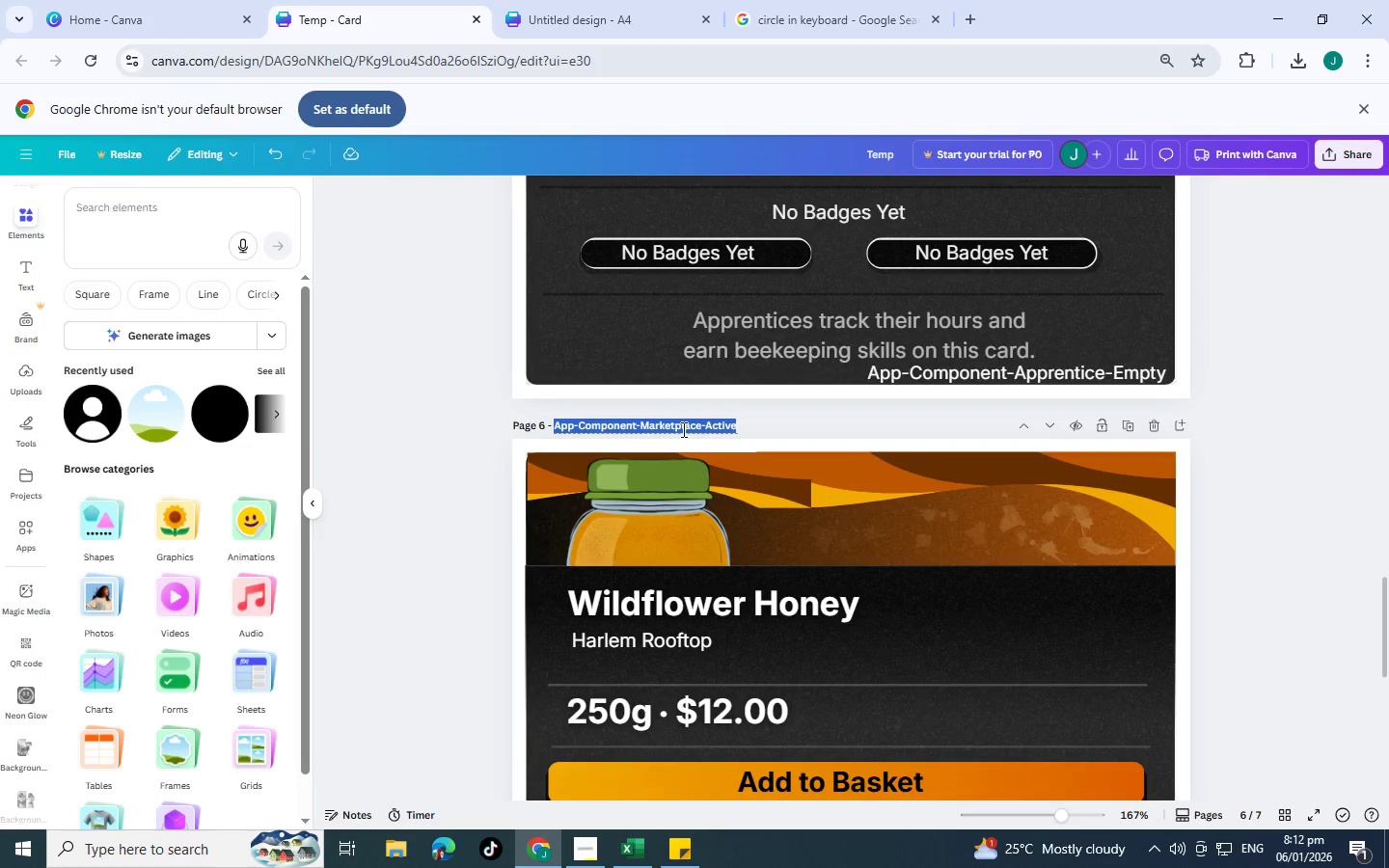 
triple_click([682, 429])
 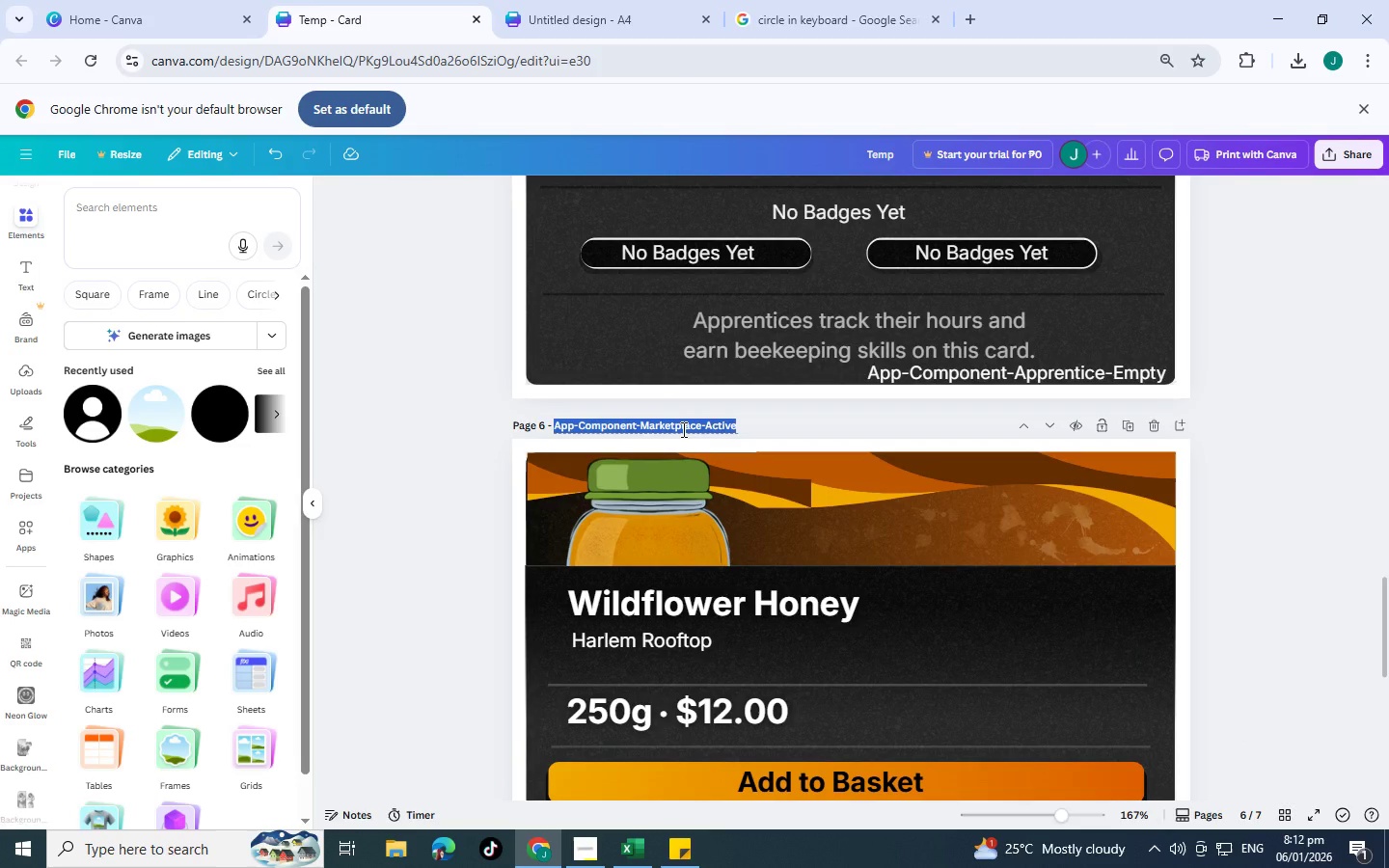 
key(Control+C)
 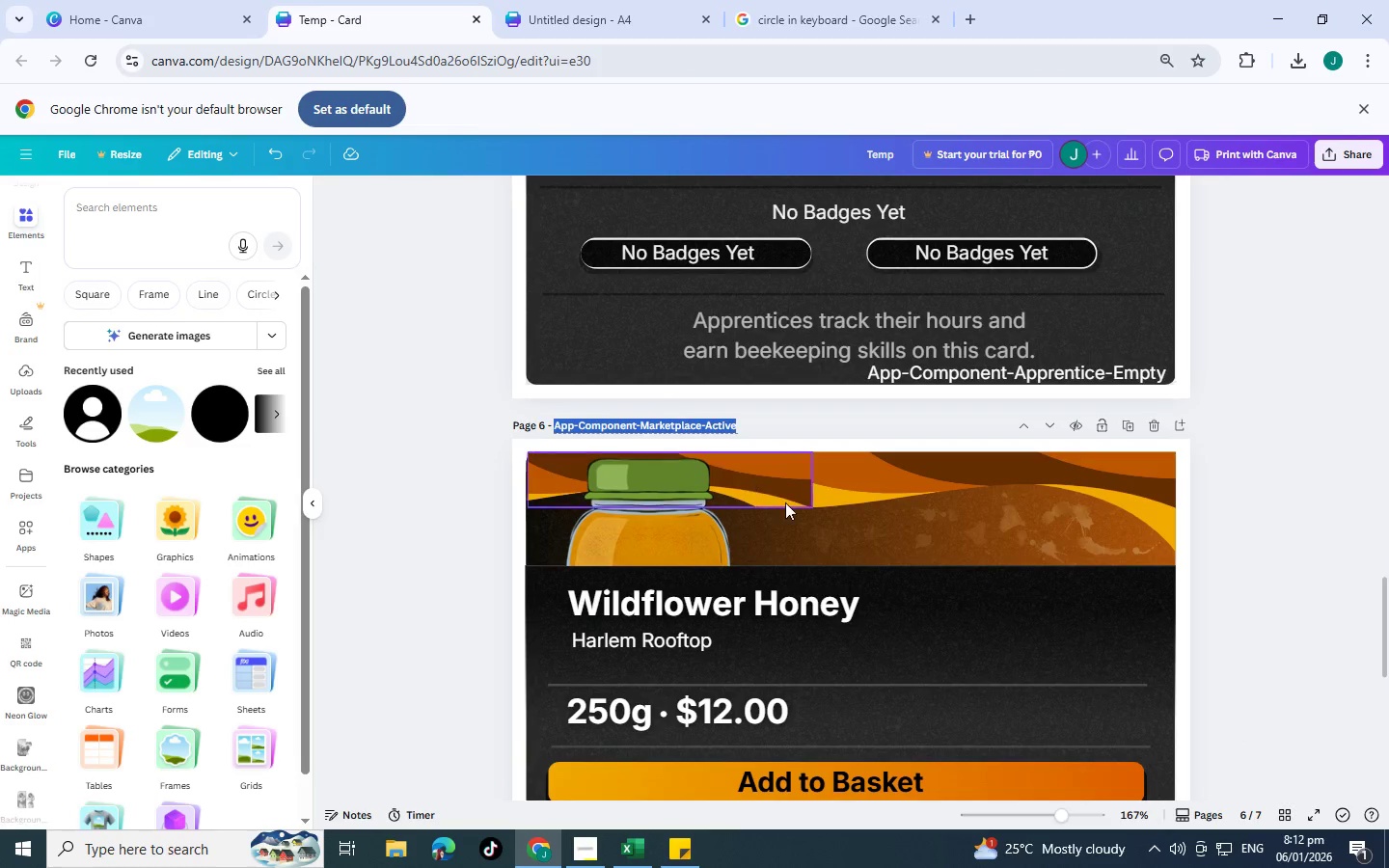 
scroll: coordinate [1035, 581], scroll_direction: down, amount: 5.0
 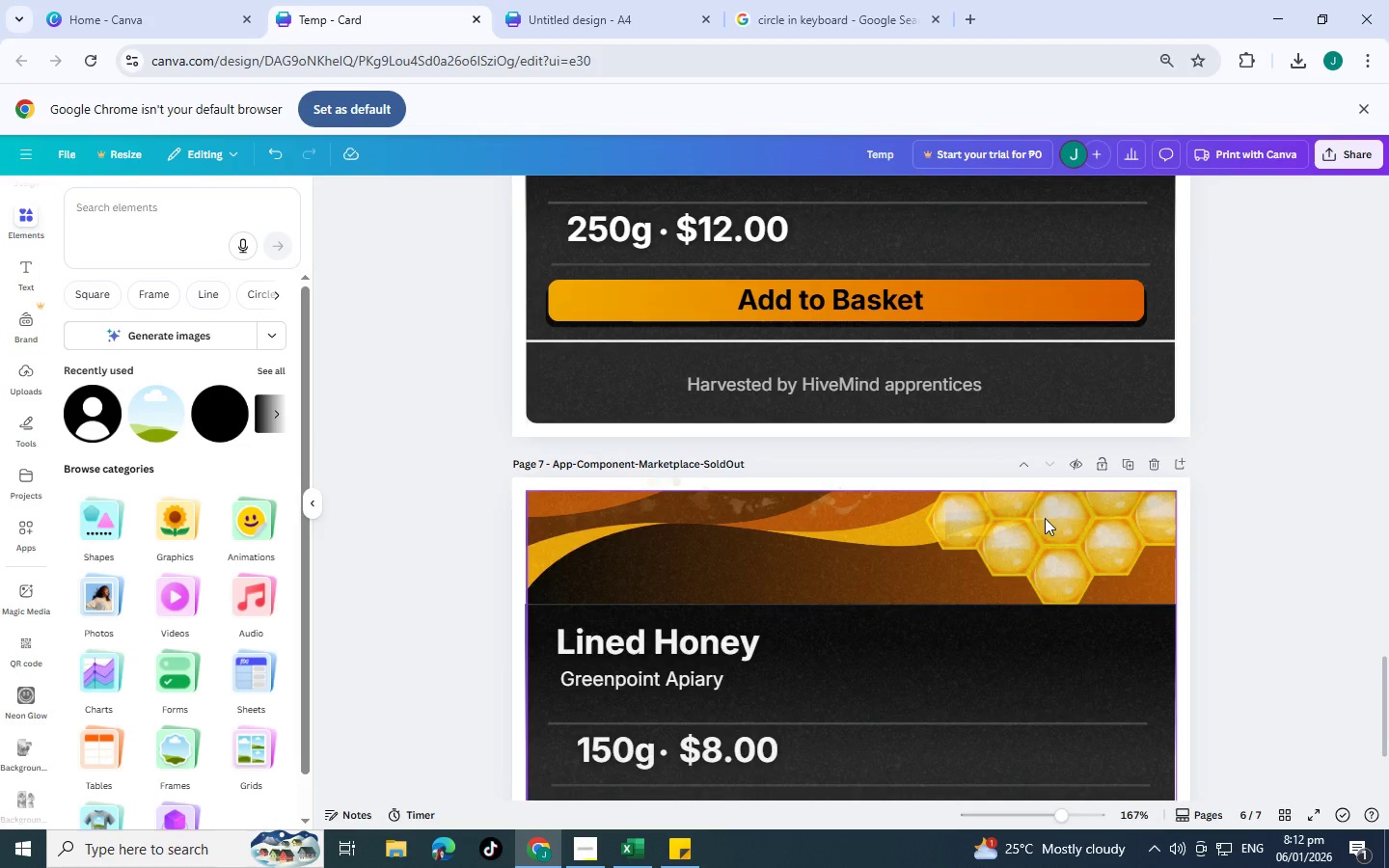 
scroll: coordinate [1045, 518], scroll_direction: up, amount: 2.0
 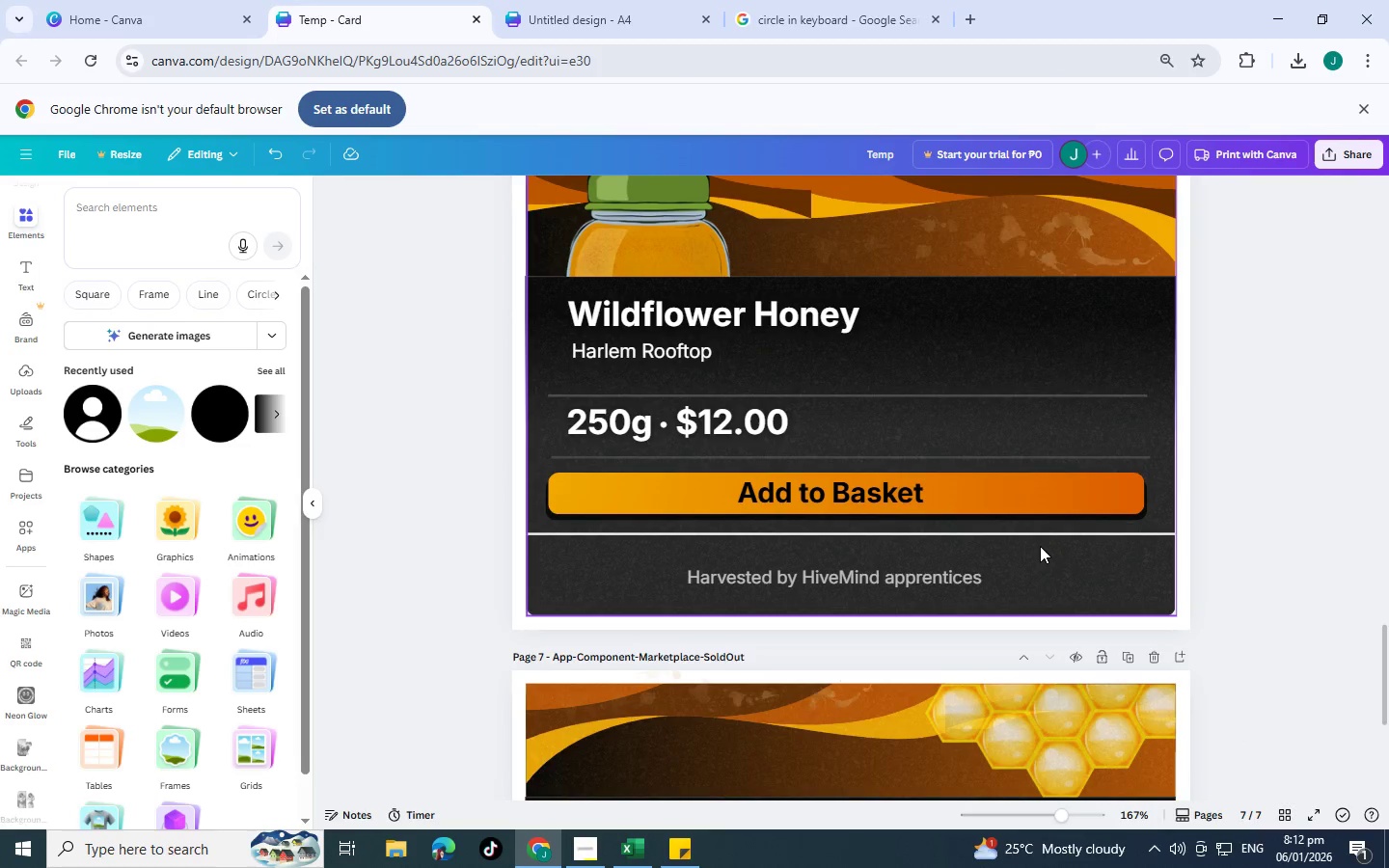 
left_click([1040, 546])
 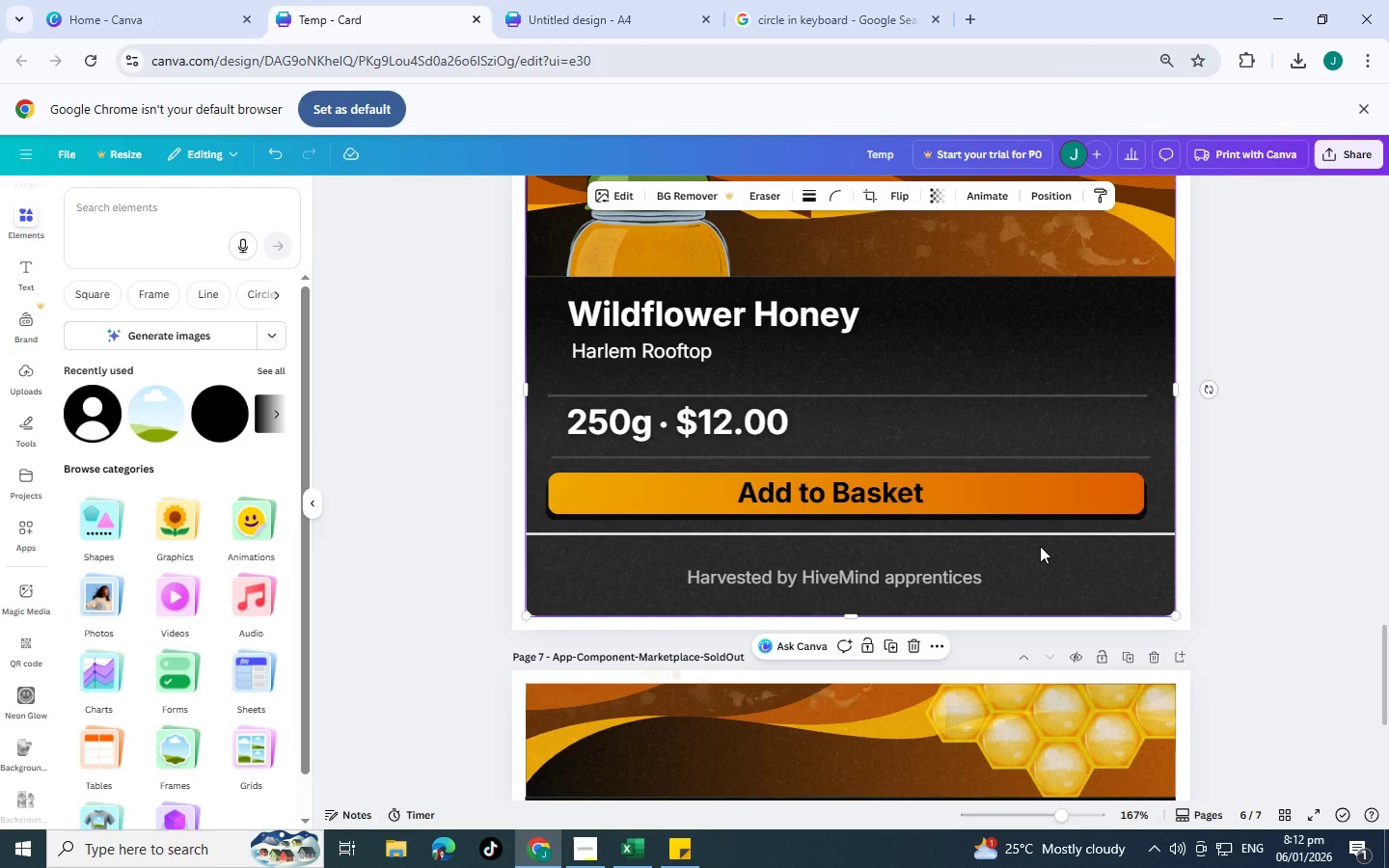 
key(Control+V)
 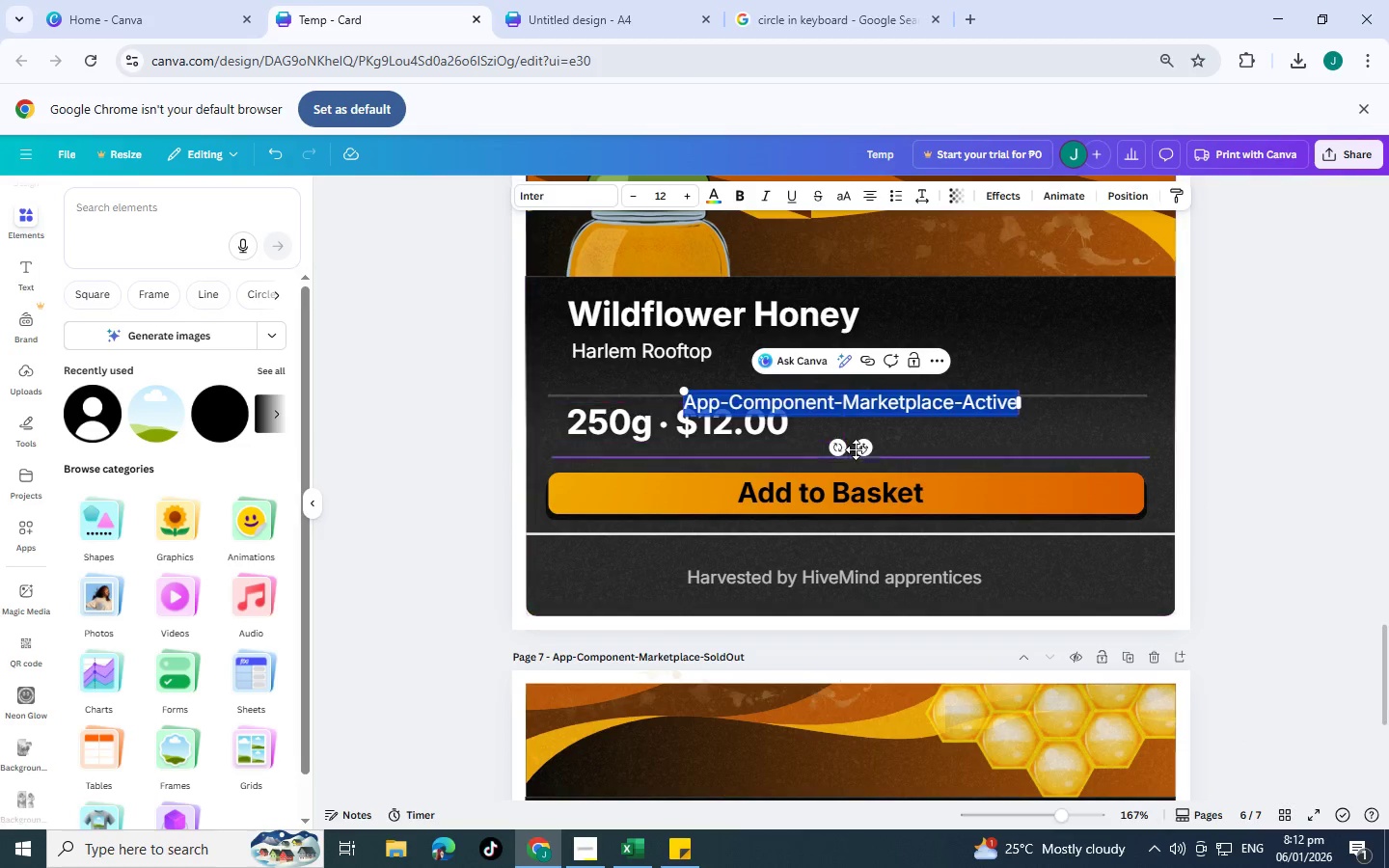 
left_click_drag(start_coordinate=[860, 450], to_coordinate=[1014, 647])
 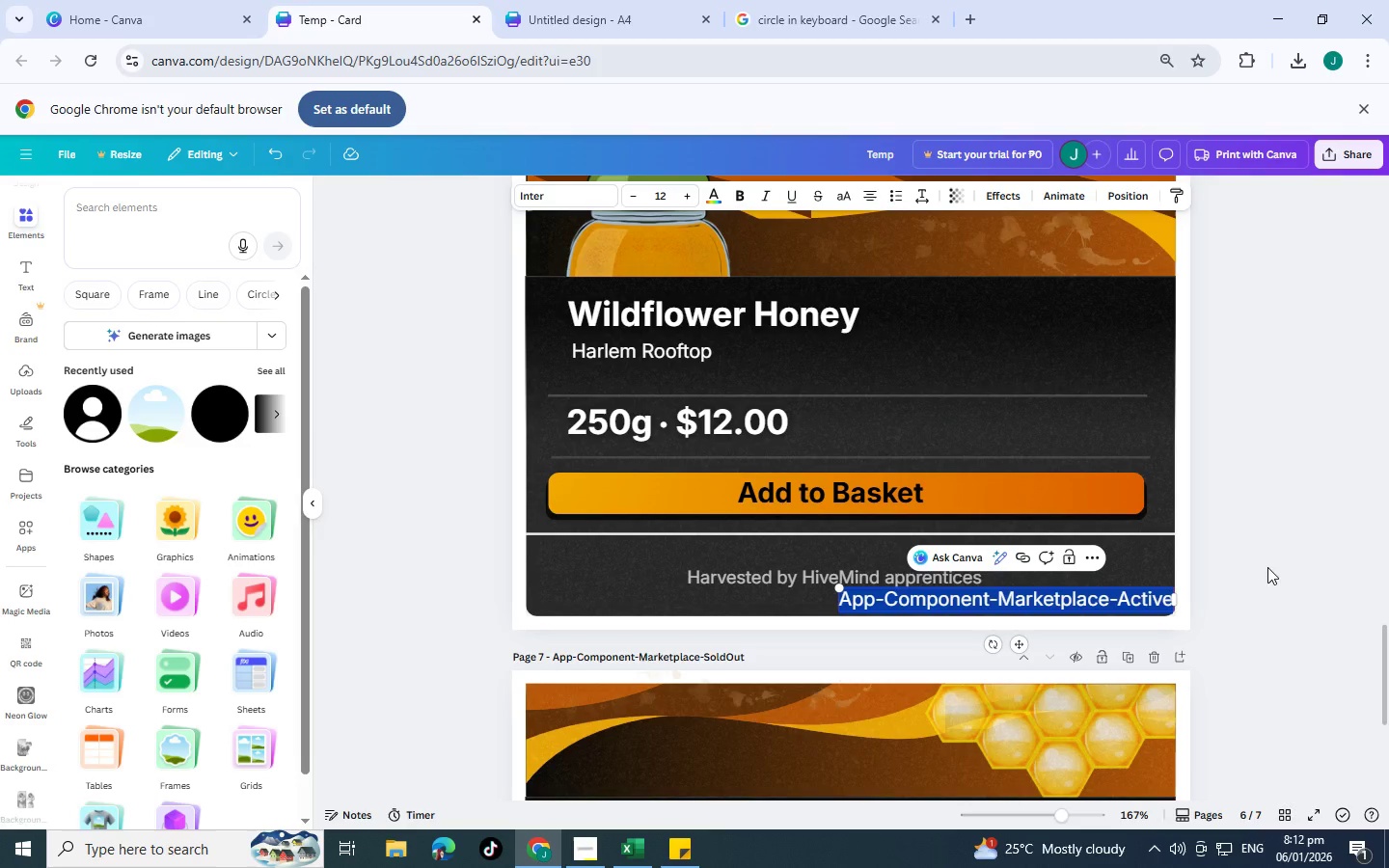 
left_click([1267, 567])
 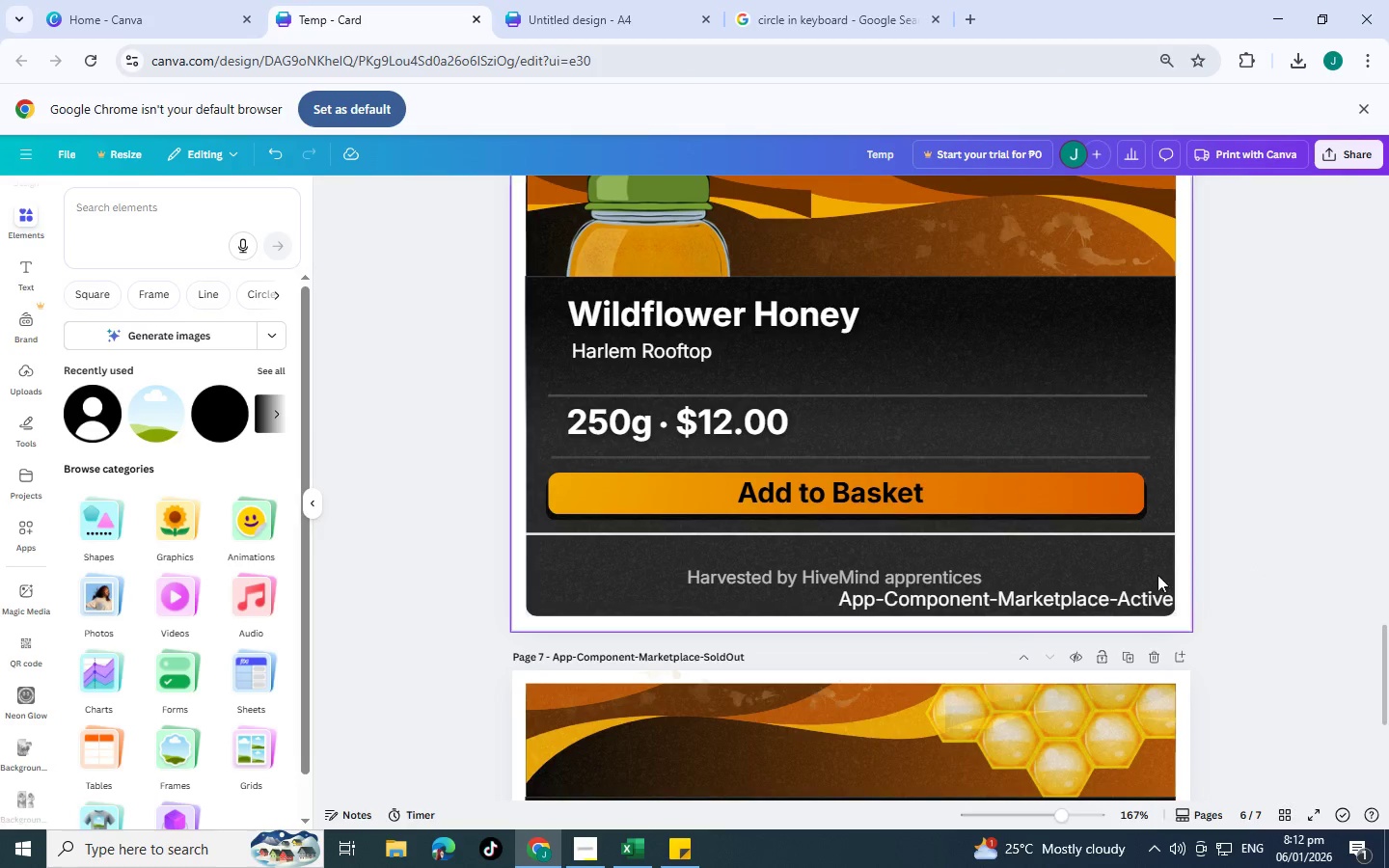 
scroll: coordinate [1153, 575], scroll_direction: down, amount: 3.0
 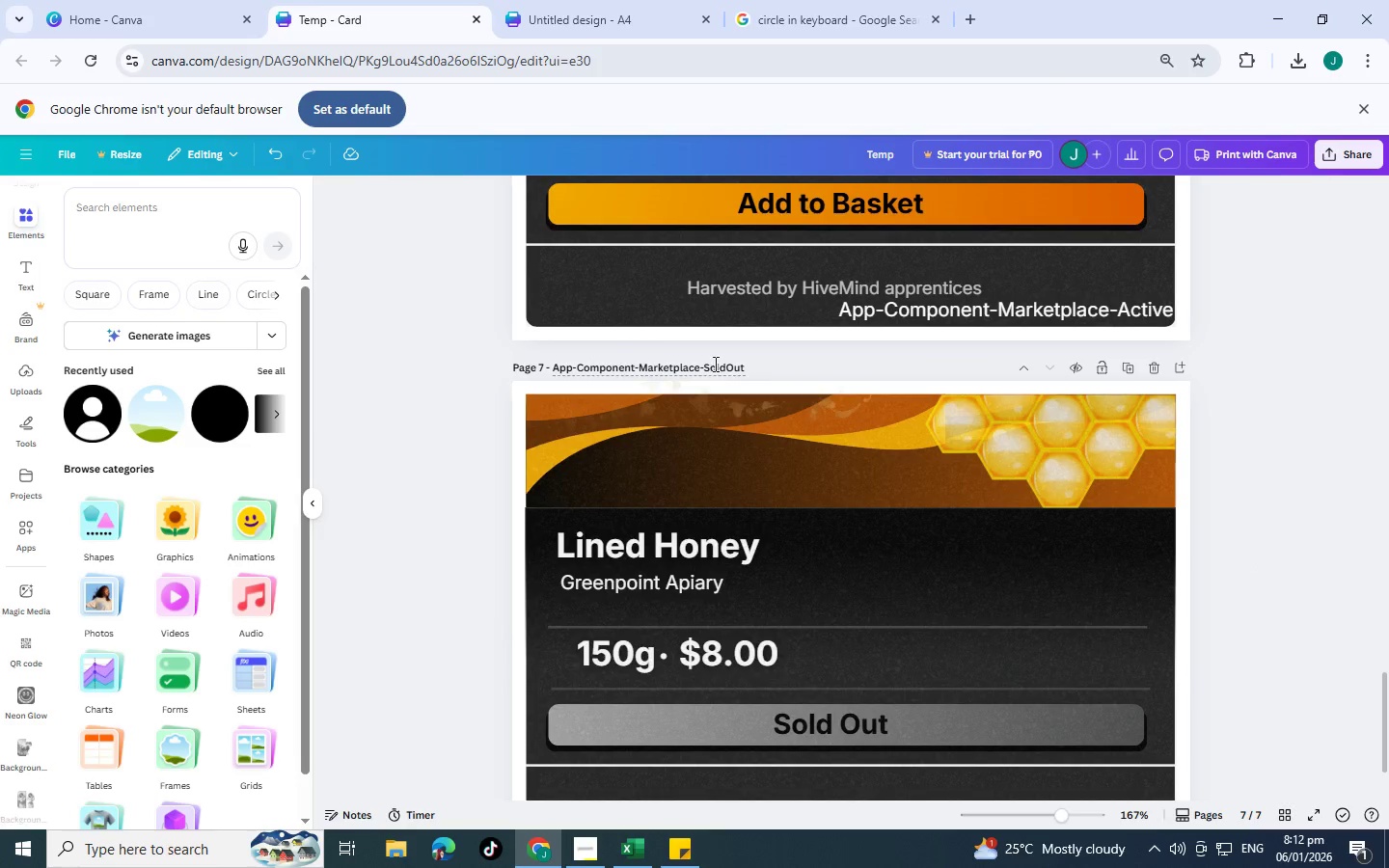 
double_click([714, 364])
 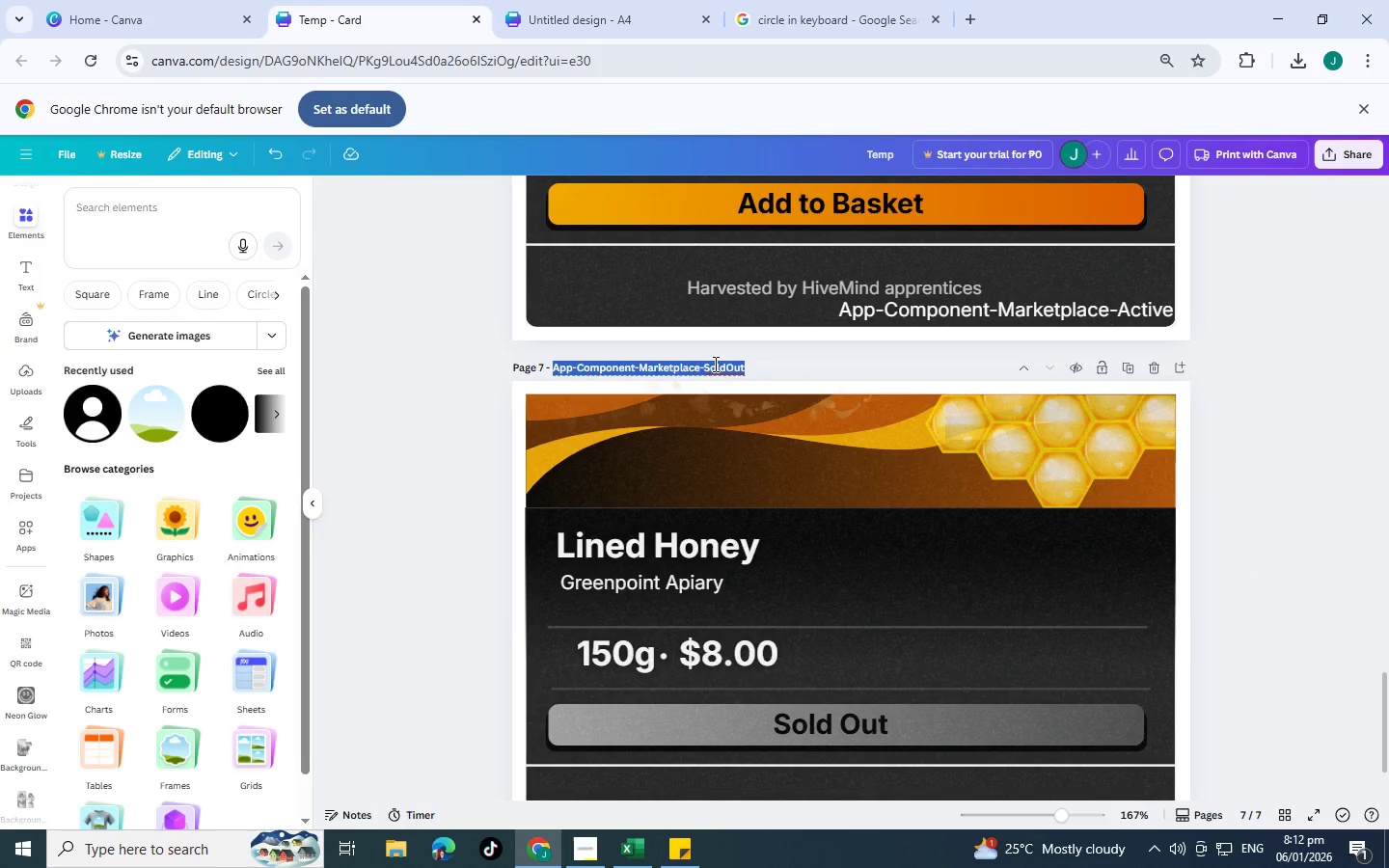 
triple_click([714, 364])
 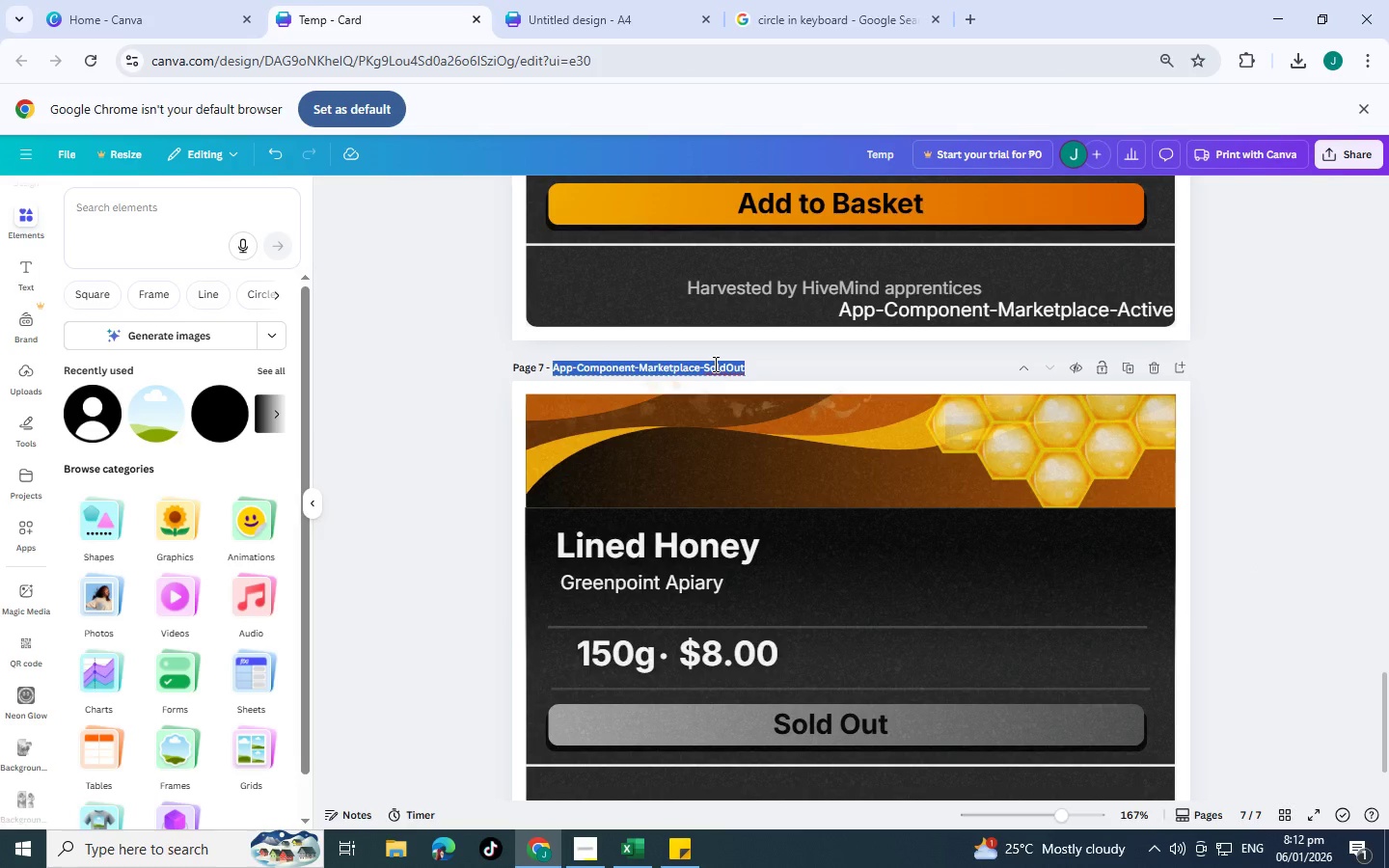 
key(Control+C)
 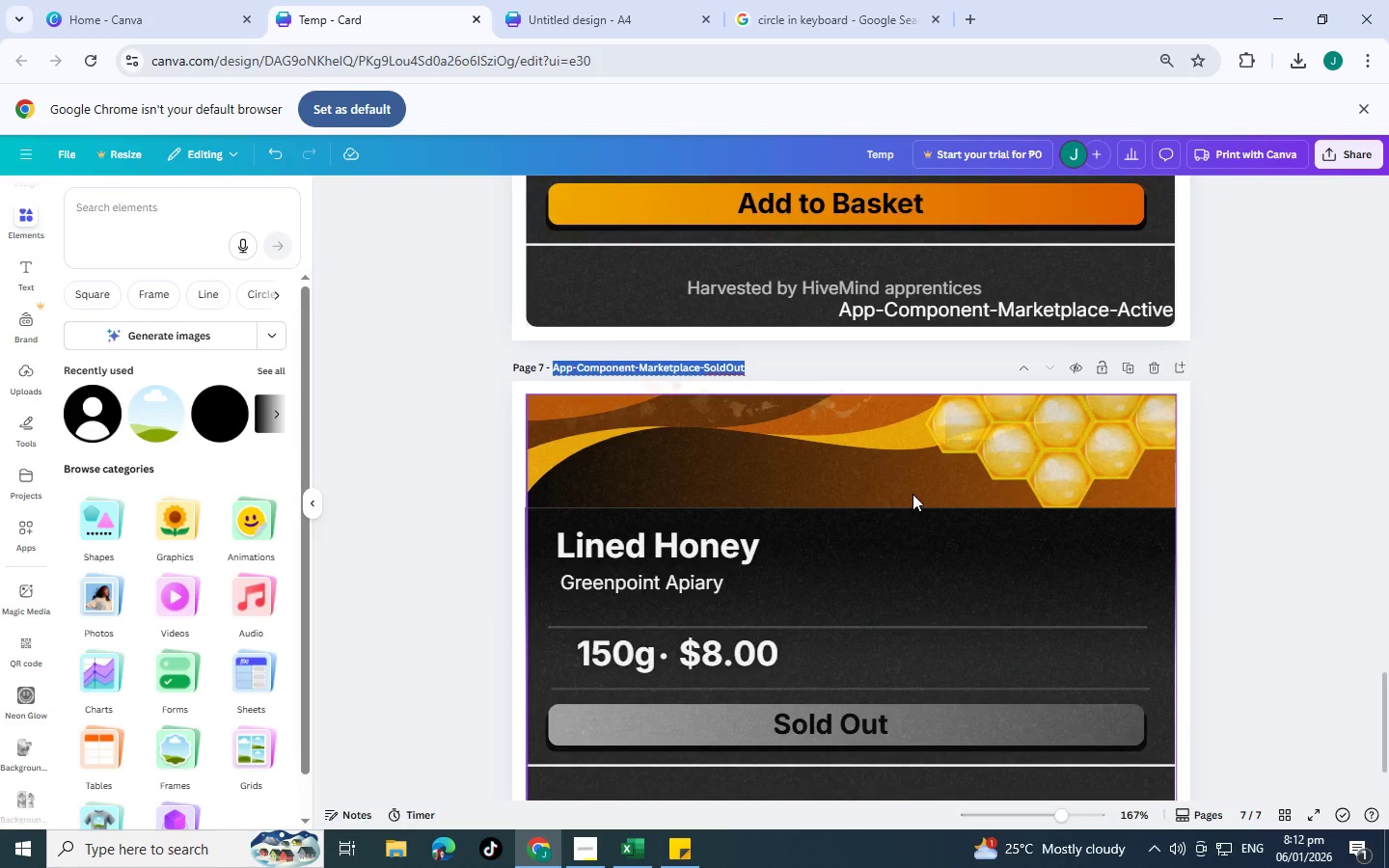 
scroll: coordinate [912, 494], scroll_direction: down, amount: 3.0
 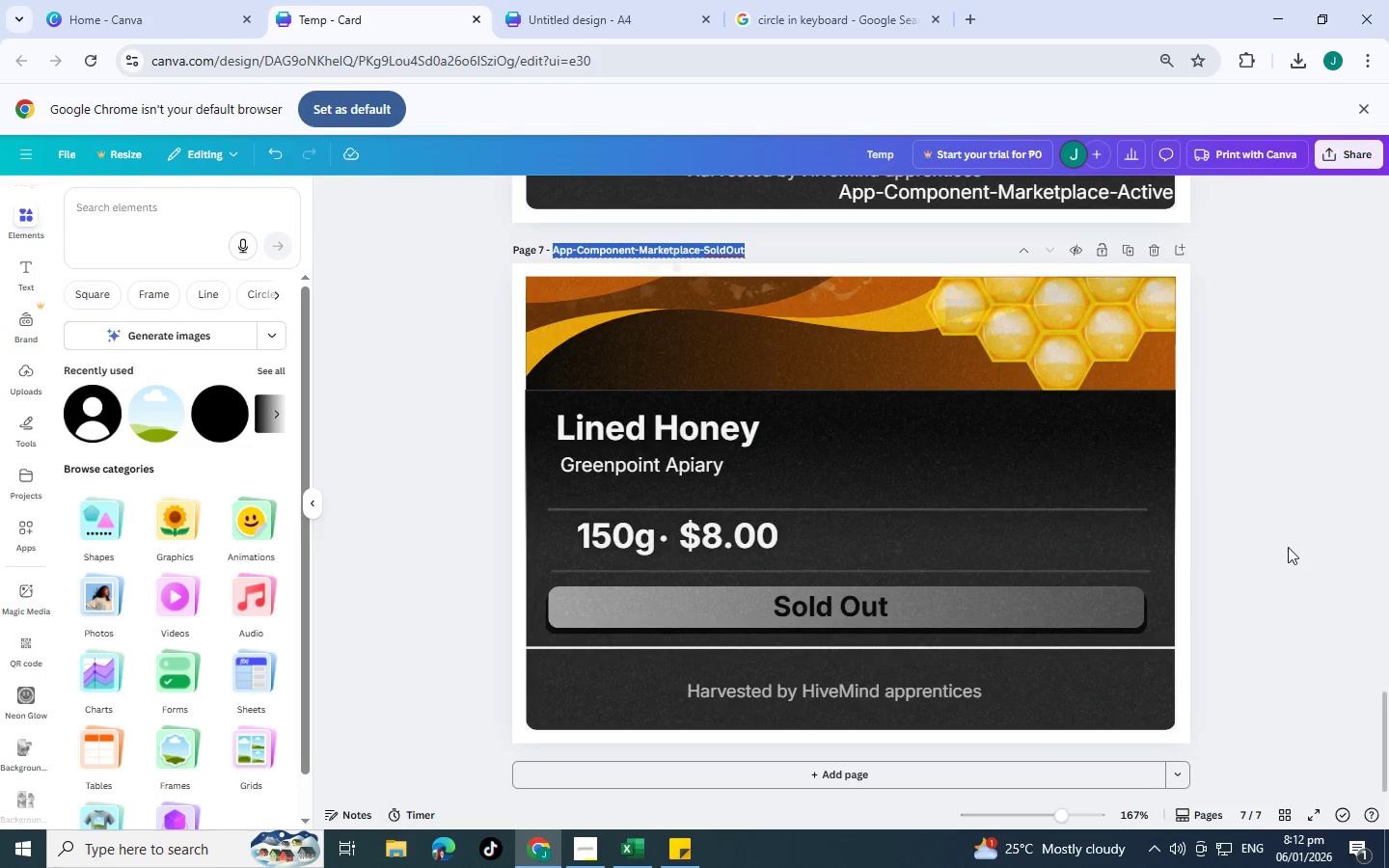 
left_click([1288, 547])
 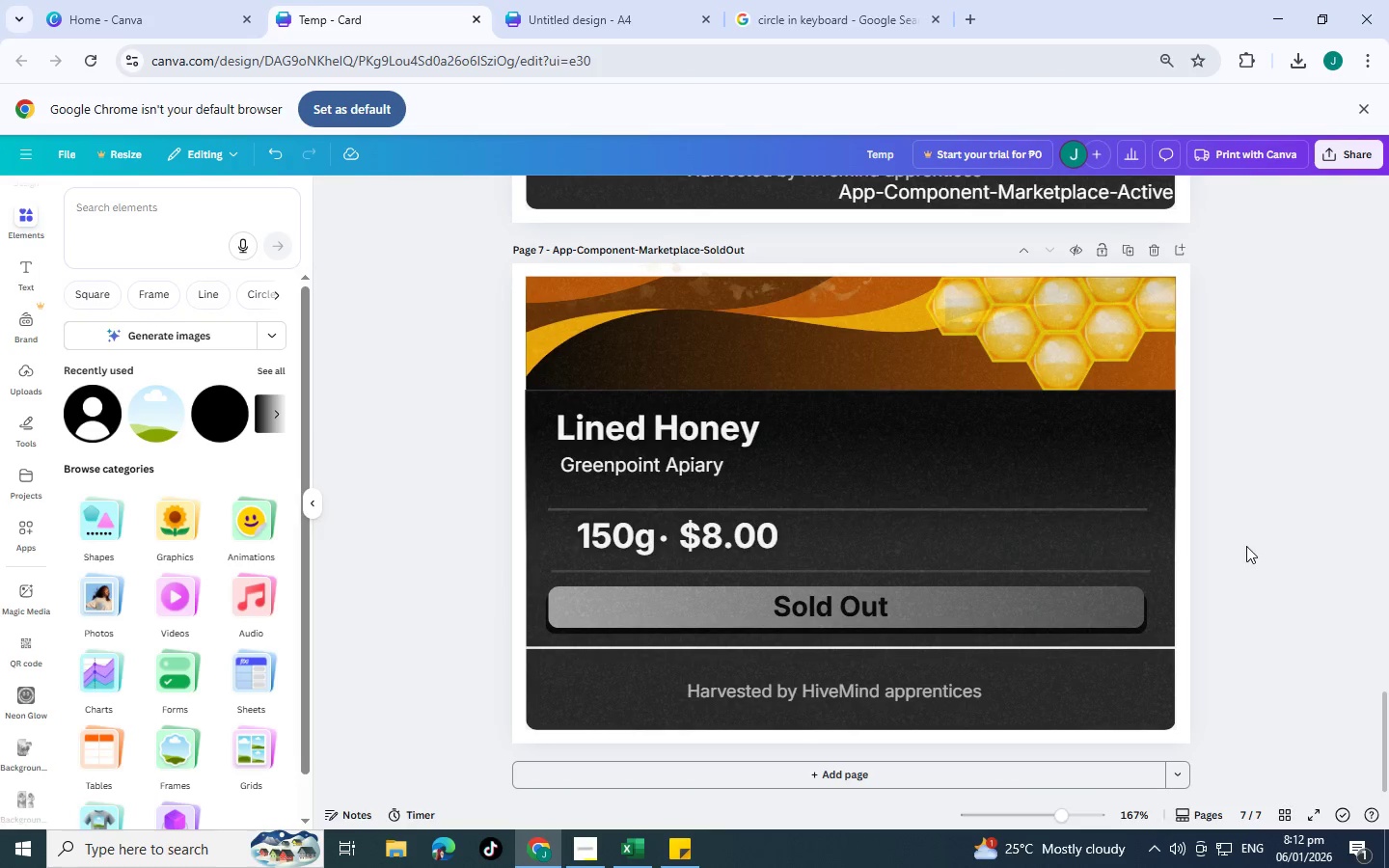 
key(Control+V)
 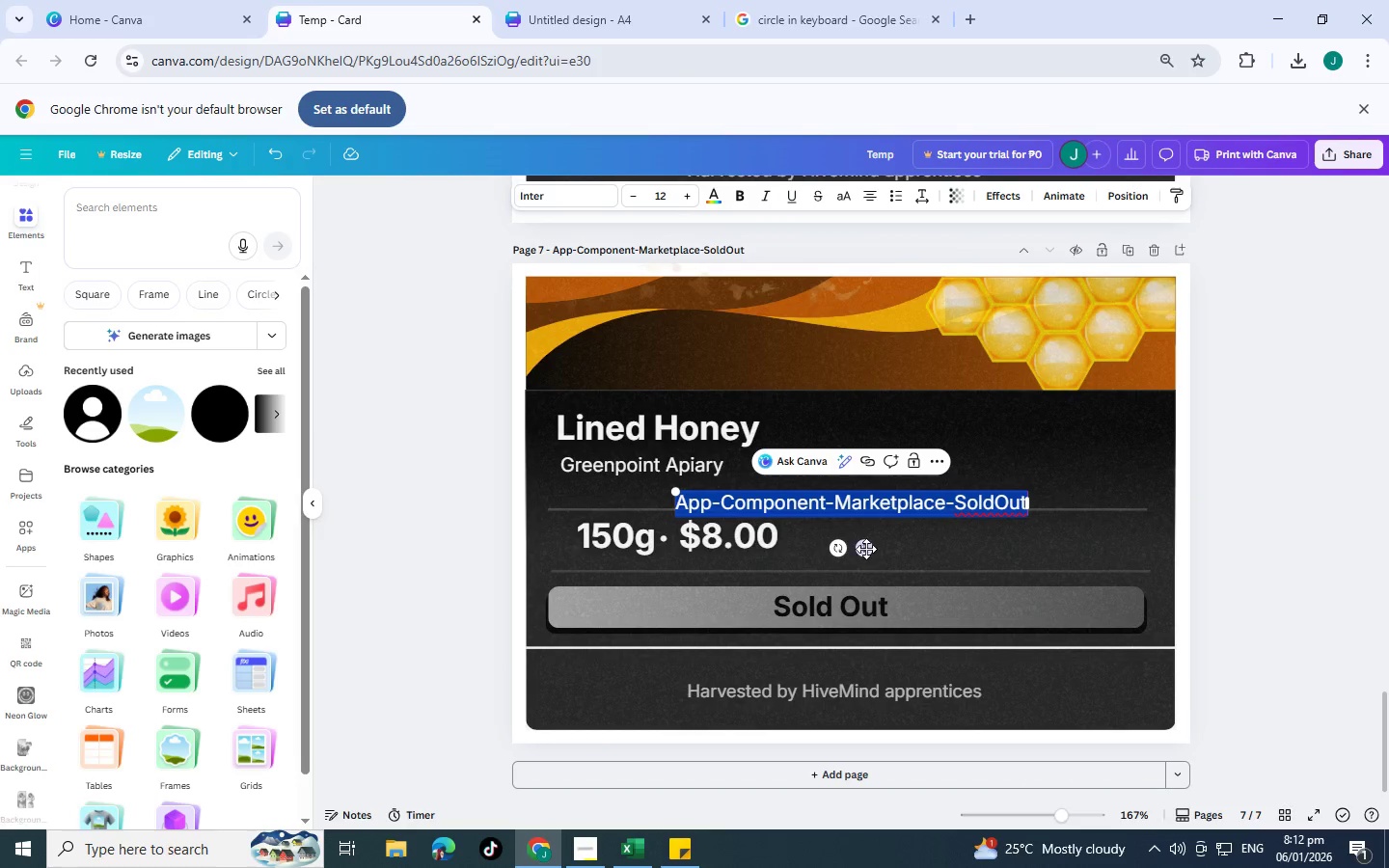 
left_click_drag(start_coordinate=[866, 549], to_coordinate=[1010, 760])
 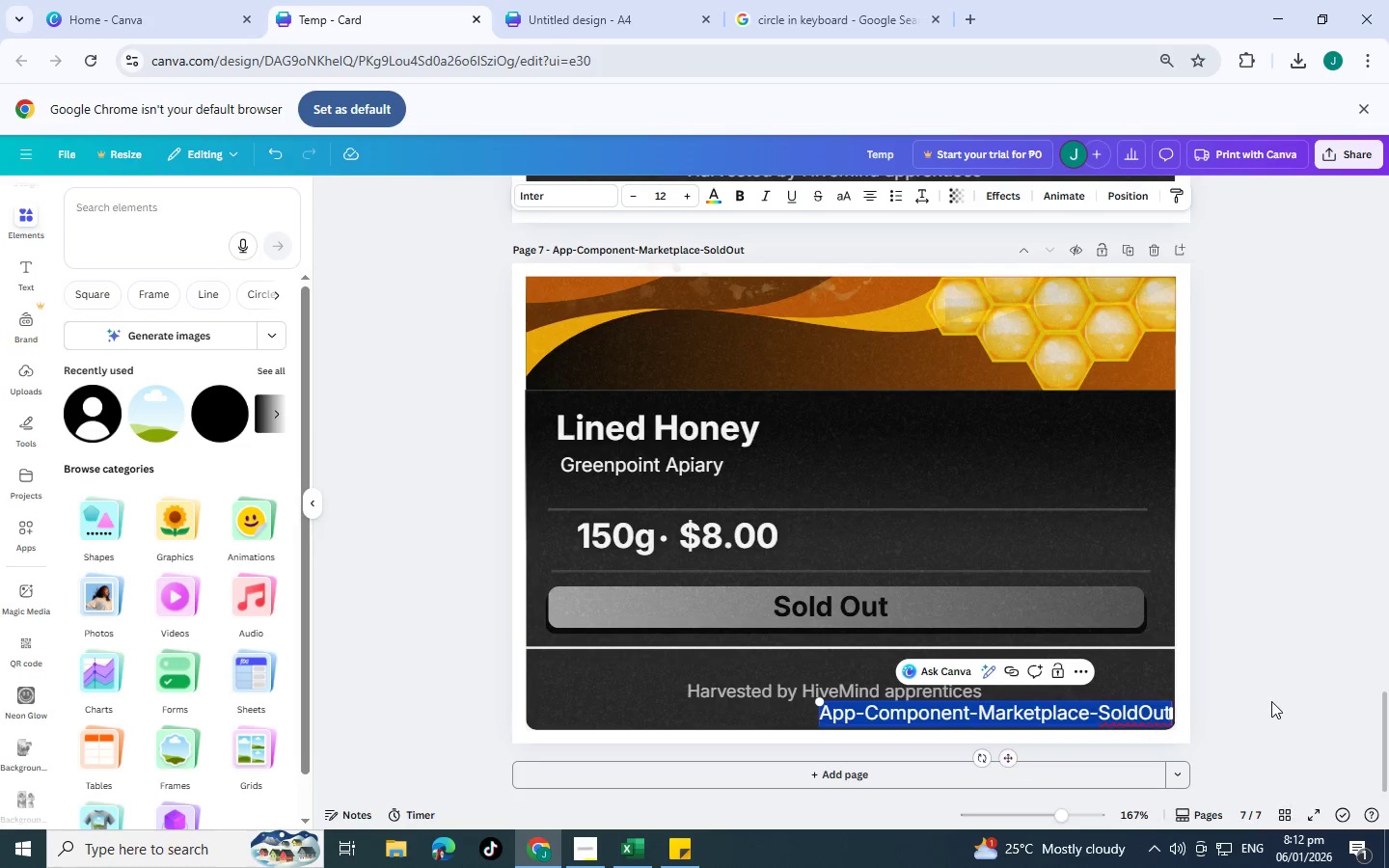 
left_click([1271, 701])
 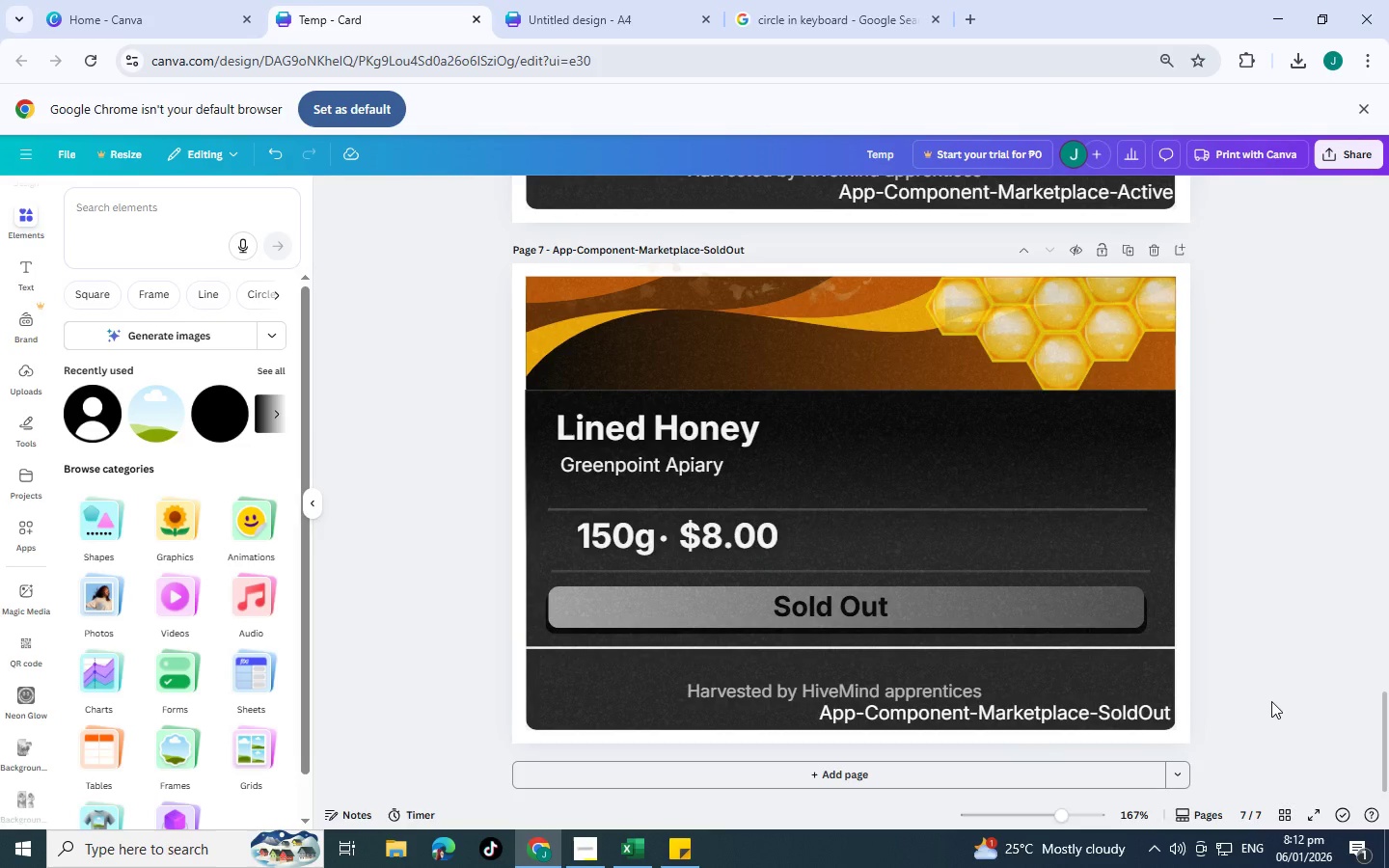 
left_click([1271, 701])
 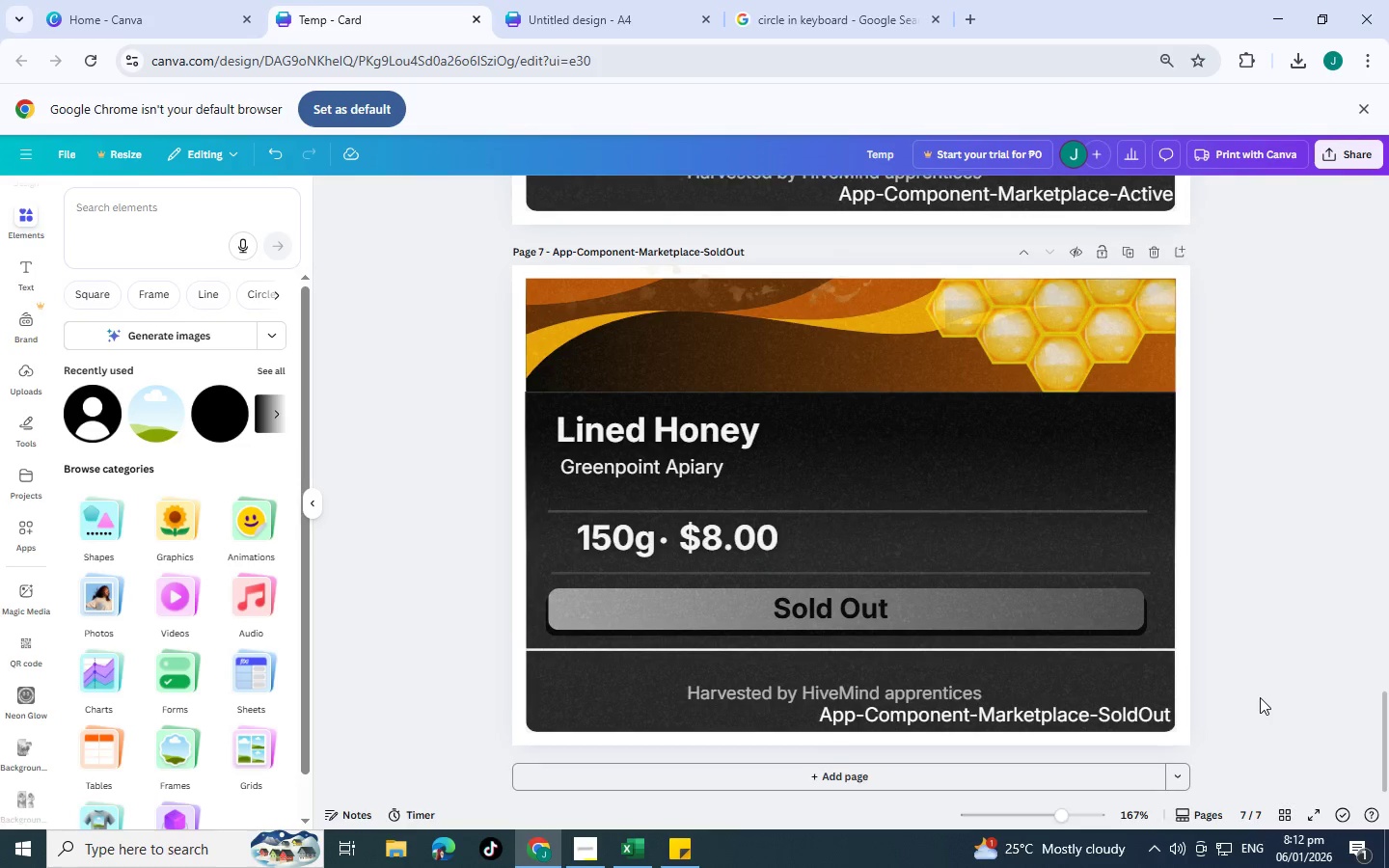 
scroll: coordinate [1222, 687], scroll_direction: up, amount: 21.0
 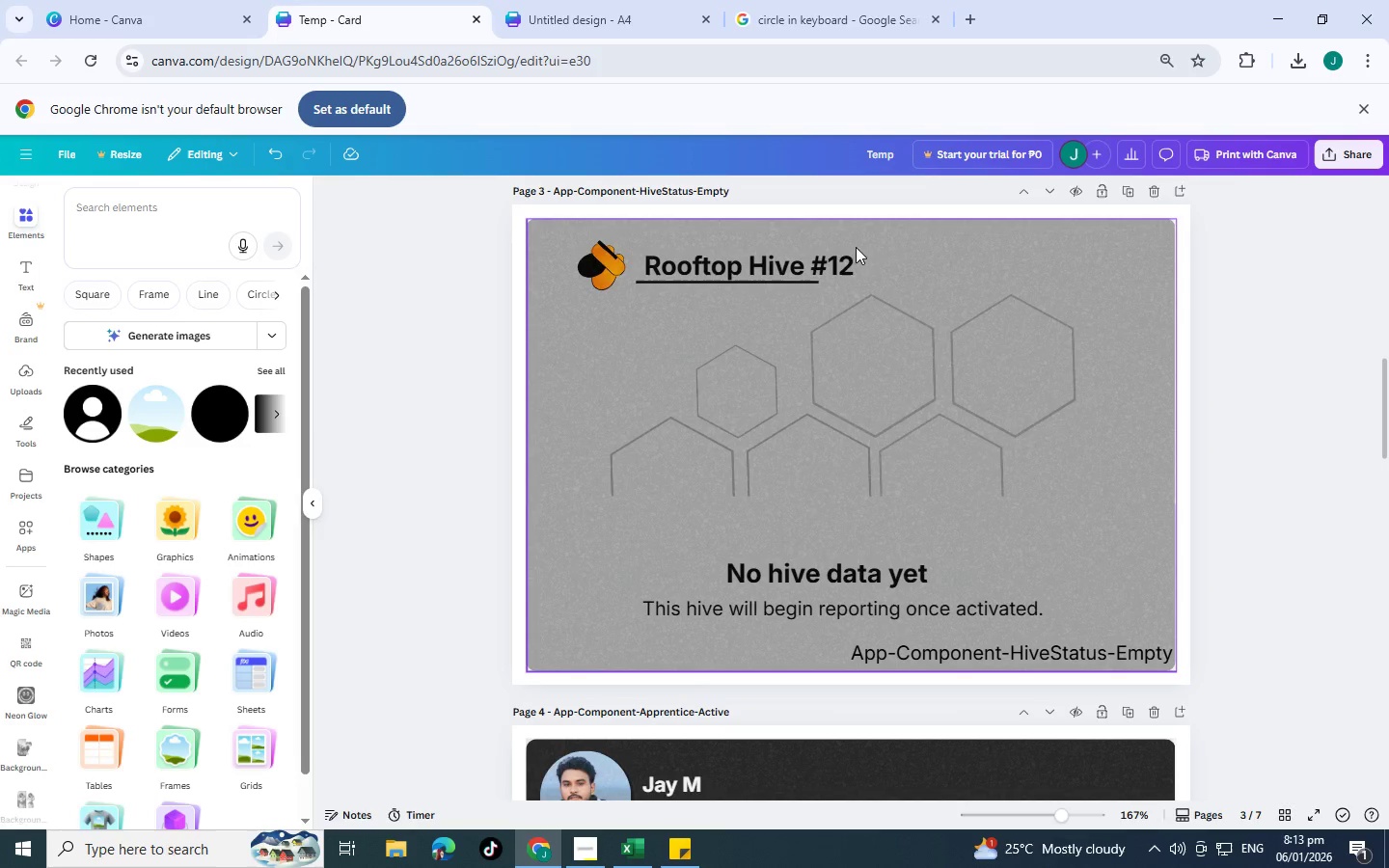 
left_click([948, 239])
 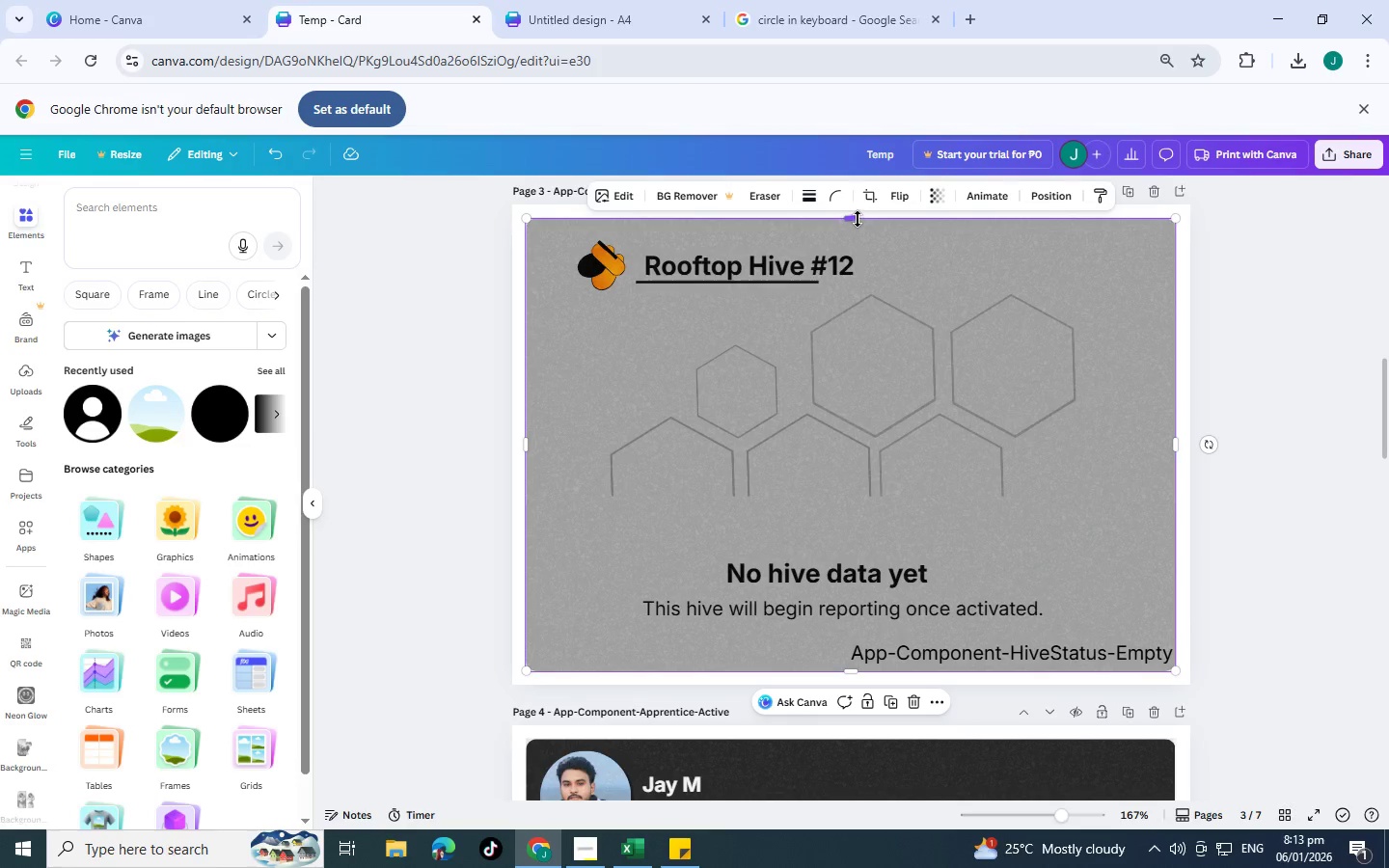 
left_click_drag(start_coordinate=[857, 219], to_coordinate=[857, 240])
 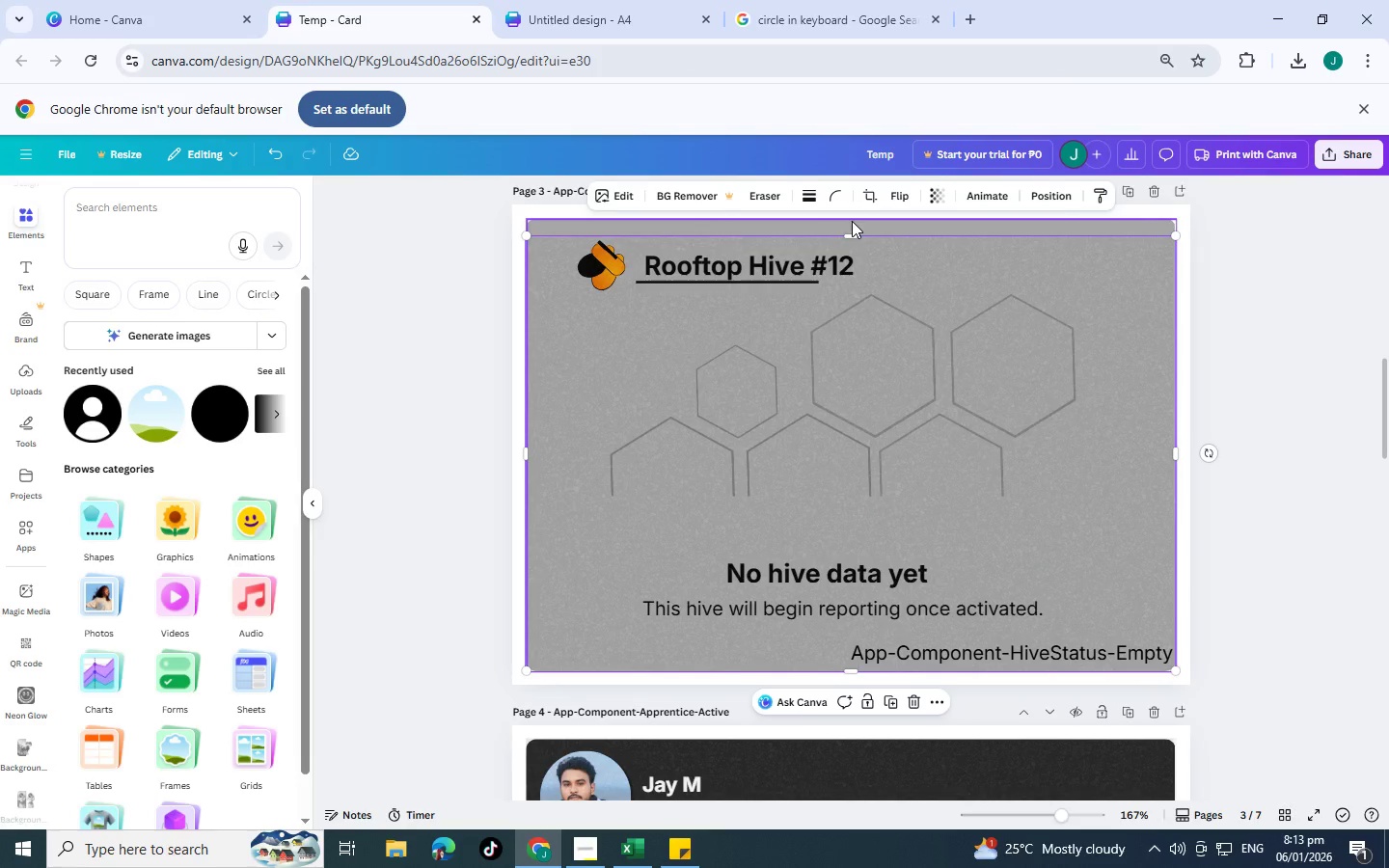 
left_click([852, 221])
 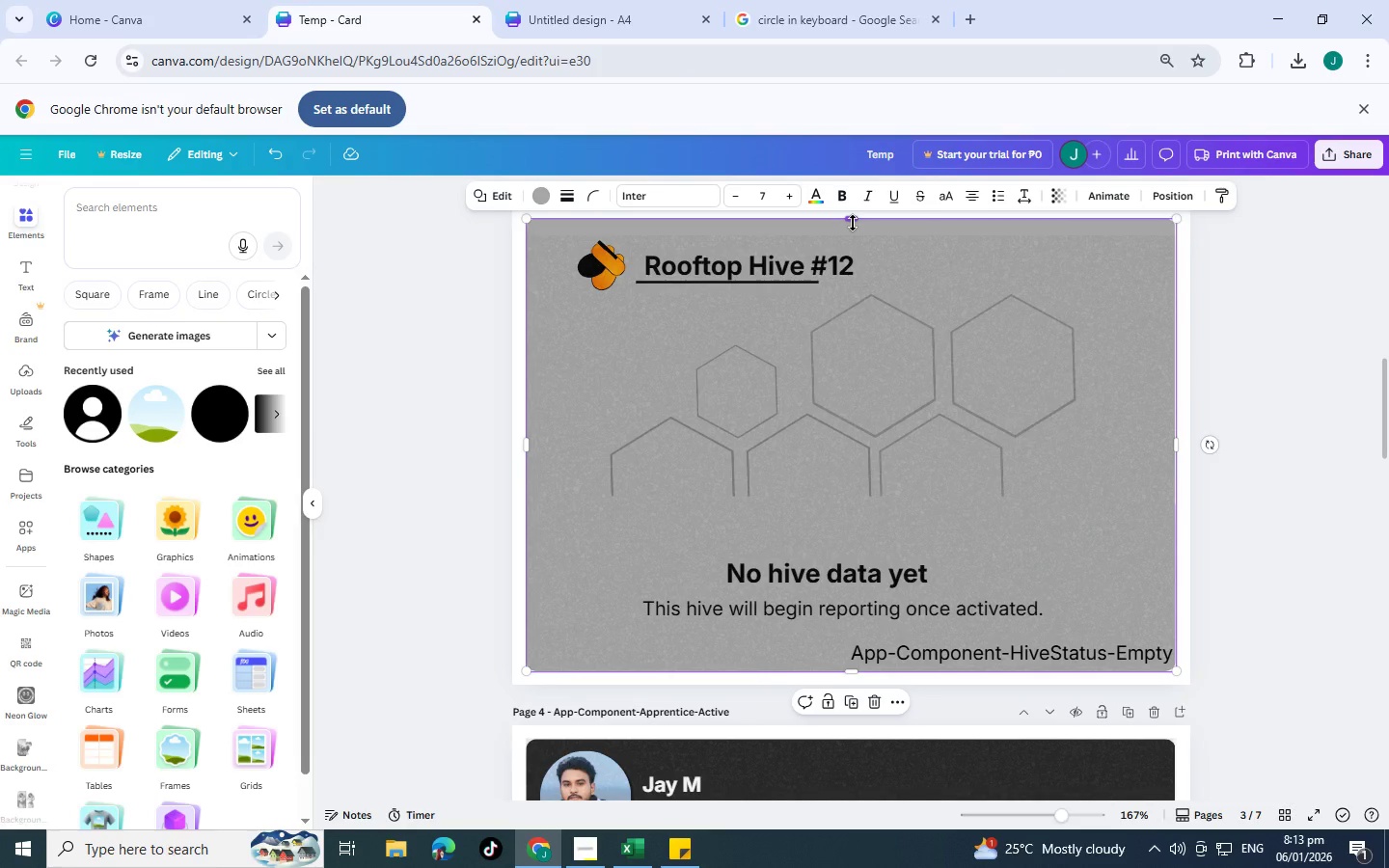 
left_click_drag(start_coordinate=[853, 223], to_coordinate=[857, 237])
 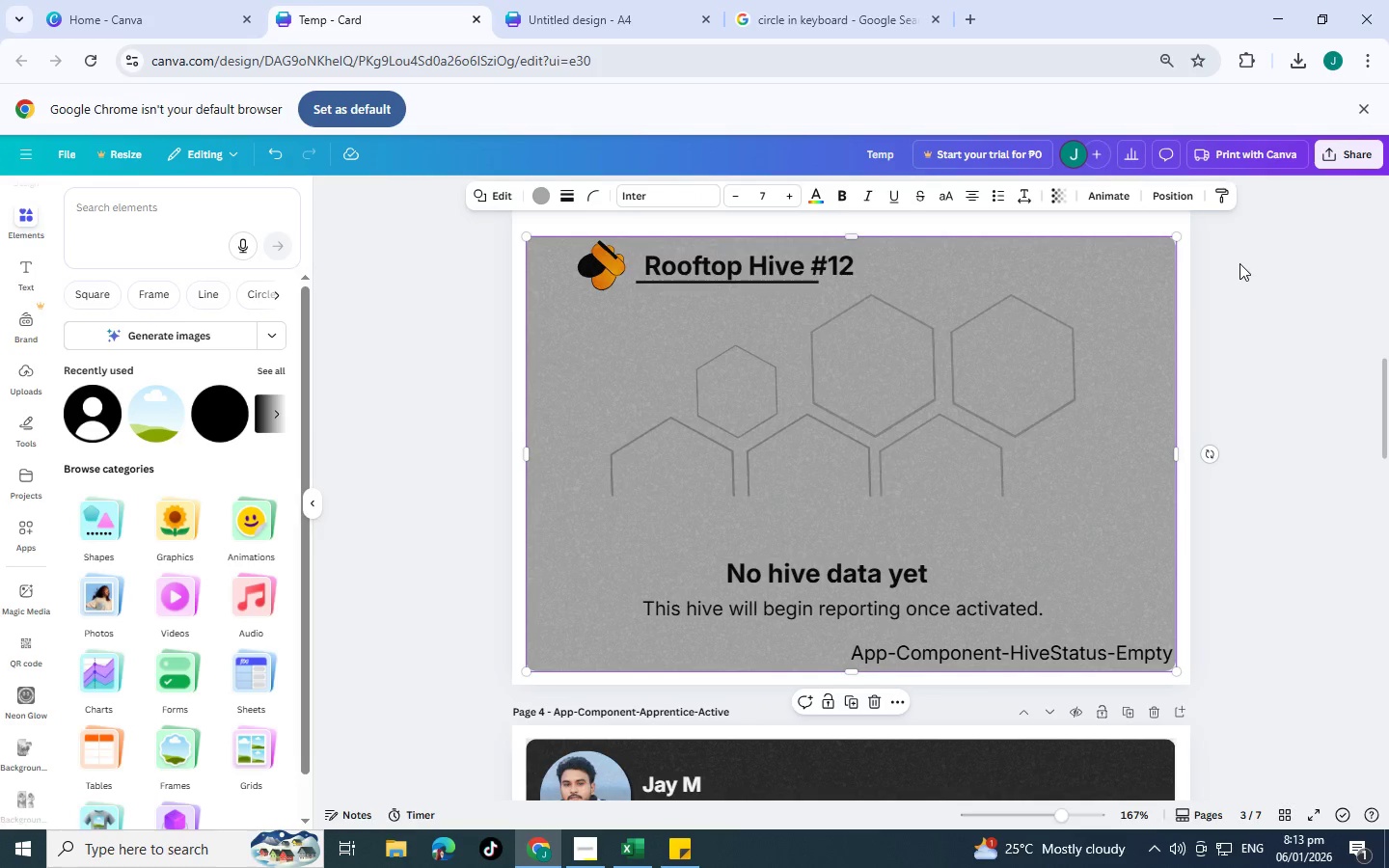 
left_click([1239, 263])
 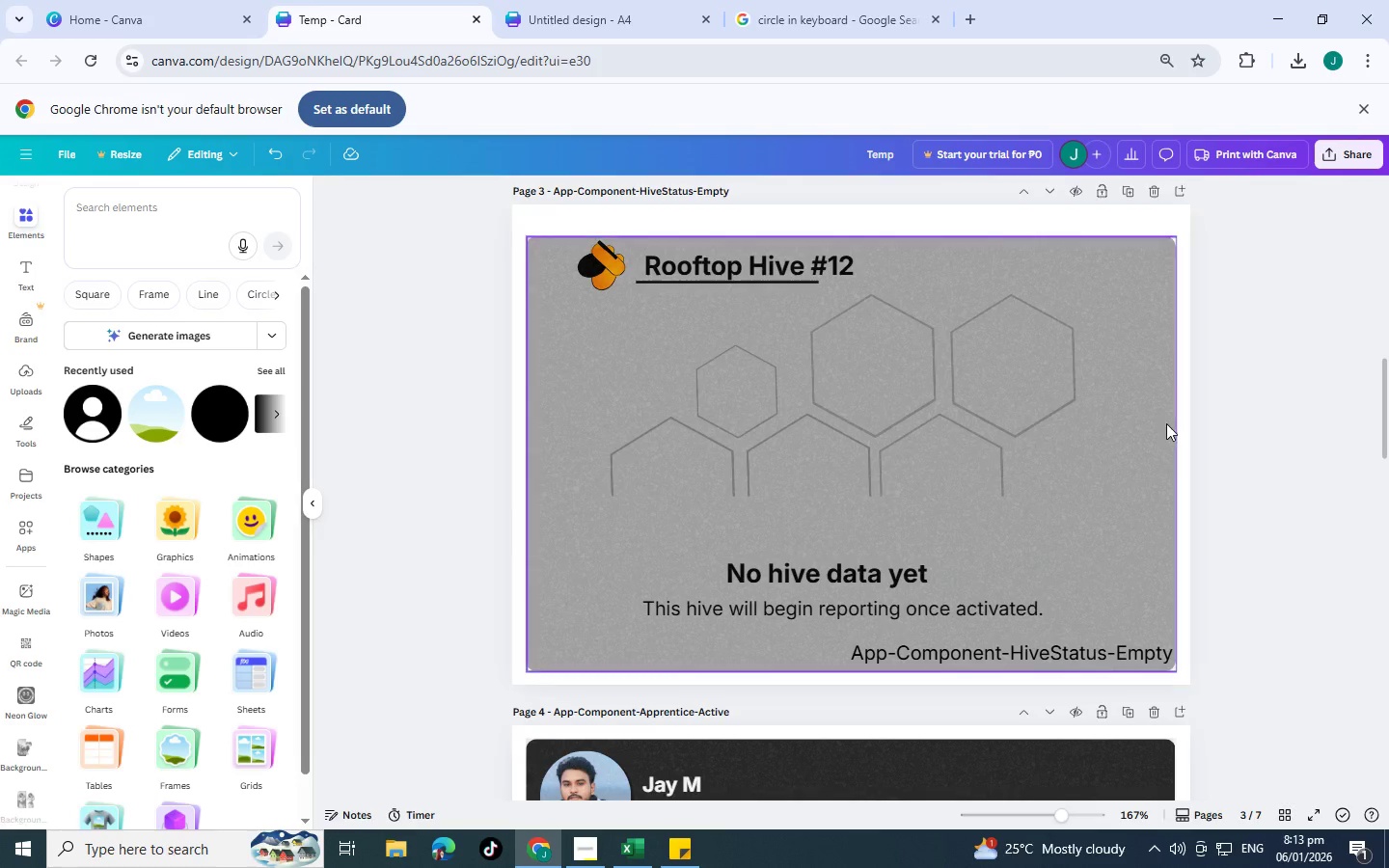 
scroll: coordinate [1166, 423], scroll_direction: down, amount: 1.0
 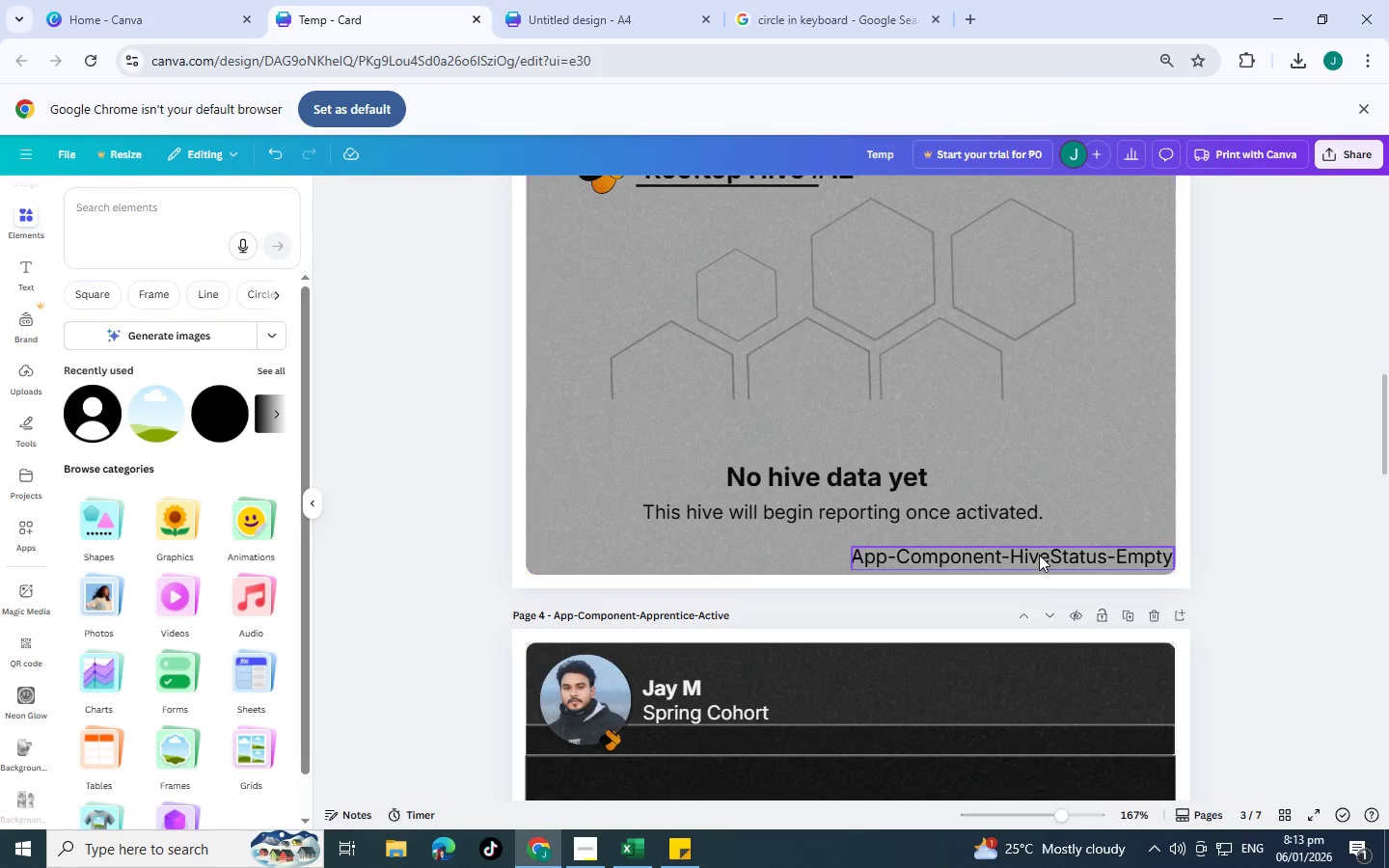 
left_click_drag(start_coordinate=[1039, 555], to_coordinate=[875, 418])
 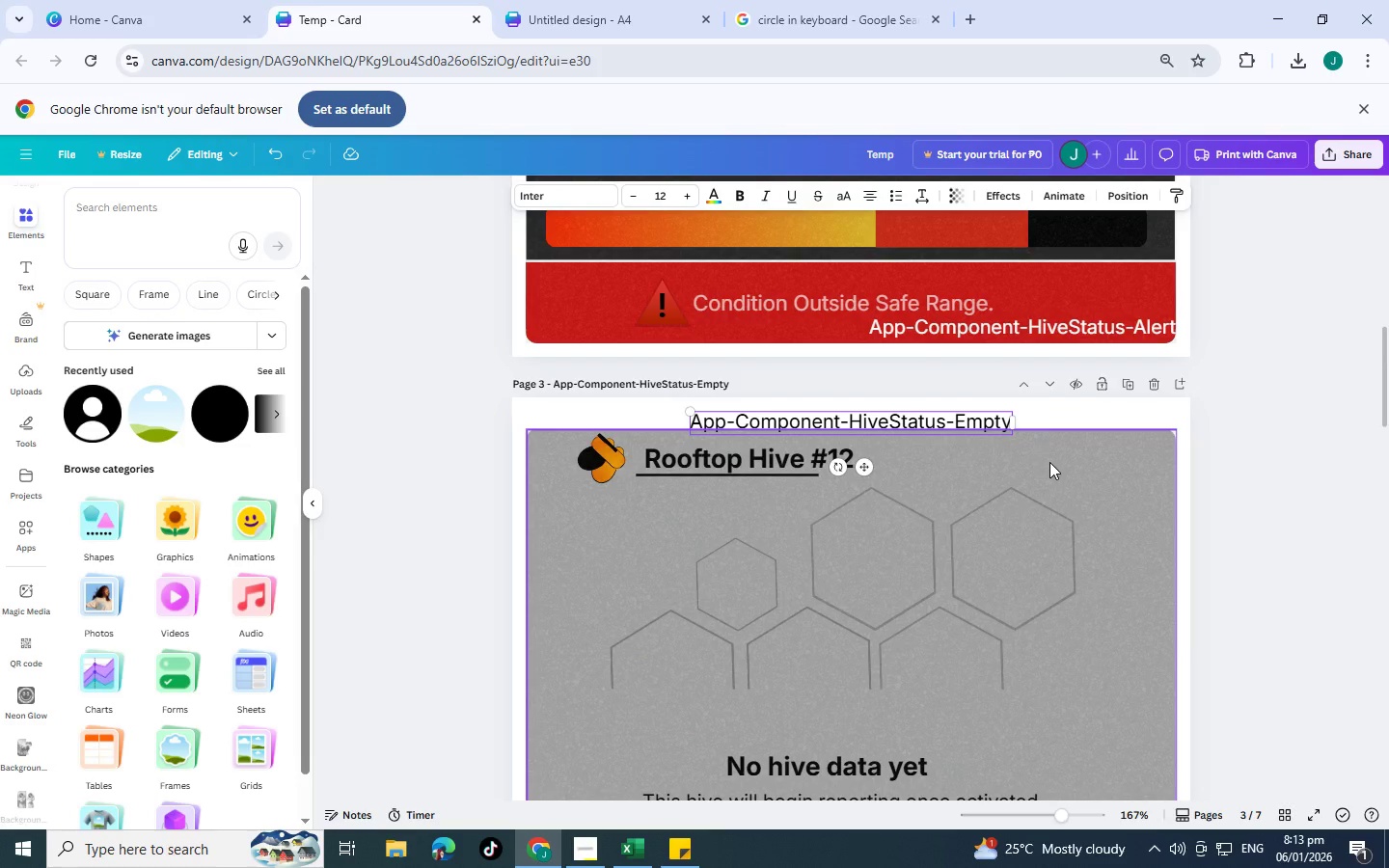 
scroll: coordinate [979, 402], scroll_direction: up, amount: 3.0
 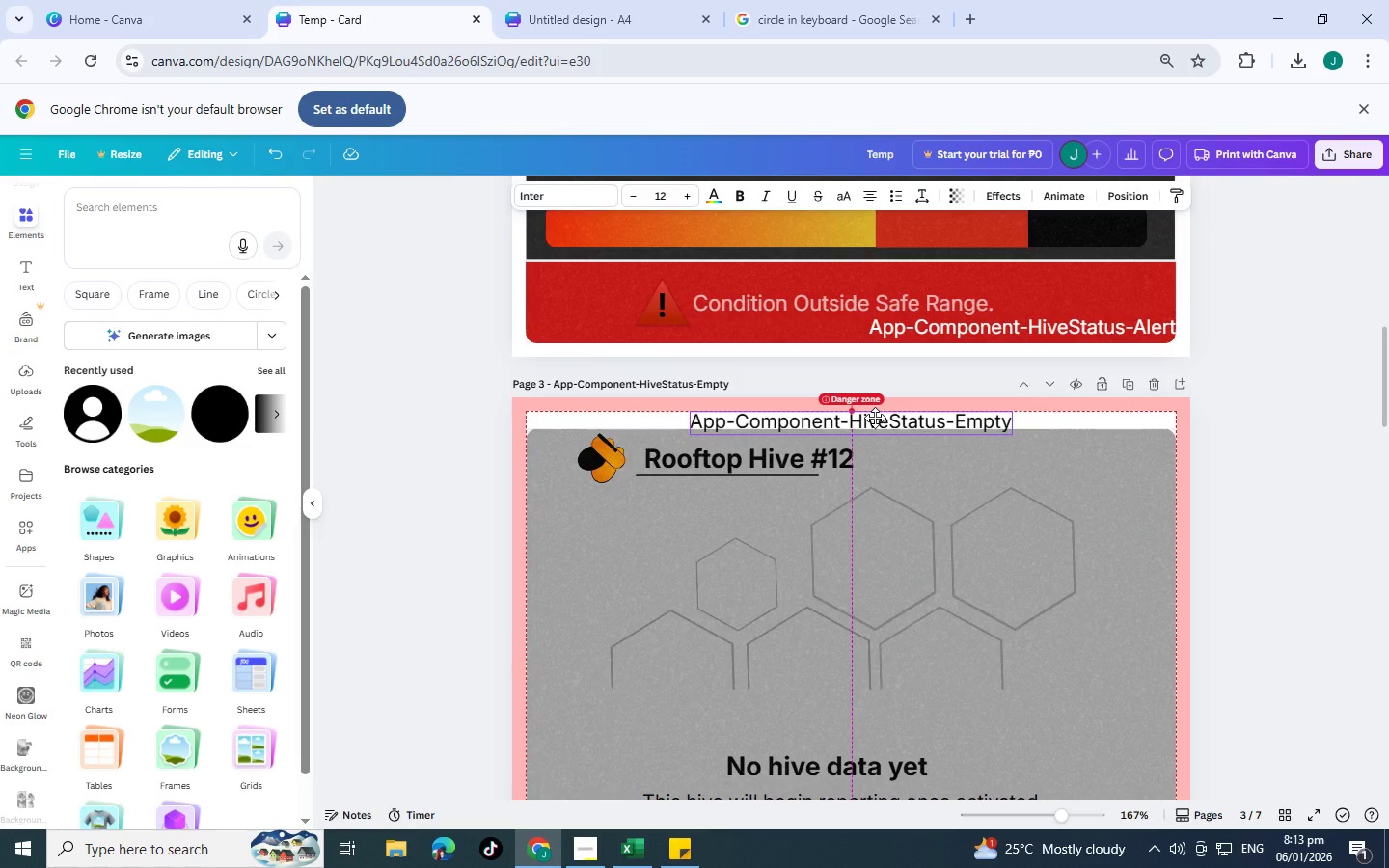 
left_click([1049, 462])
 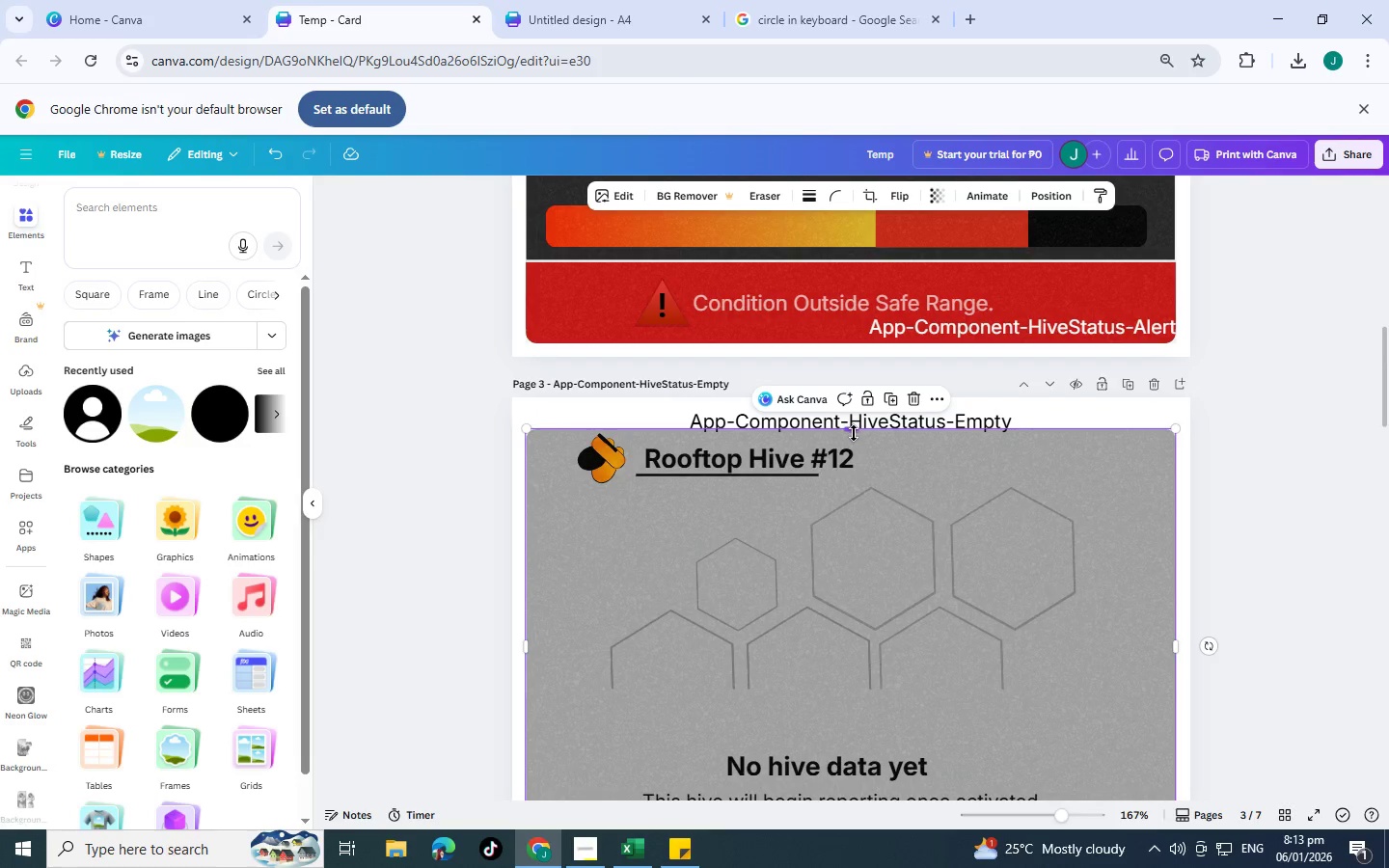 
left_click_drag(start_coordinate=[854, 433], to_coordinate=[856, 442])
 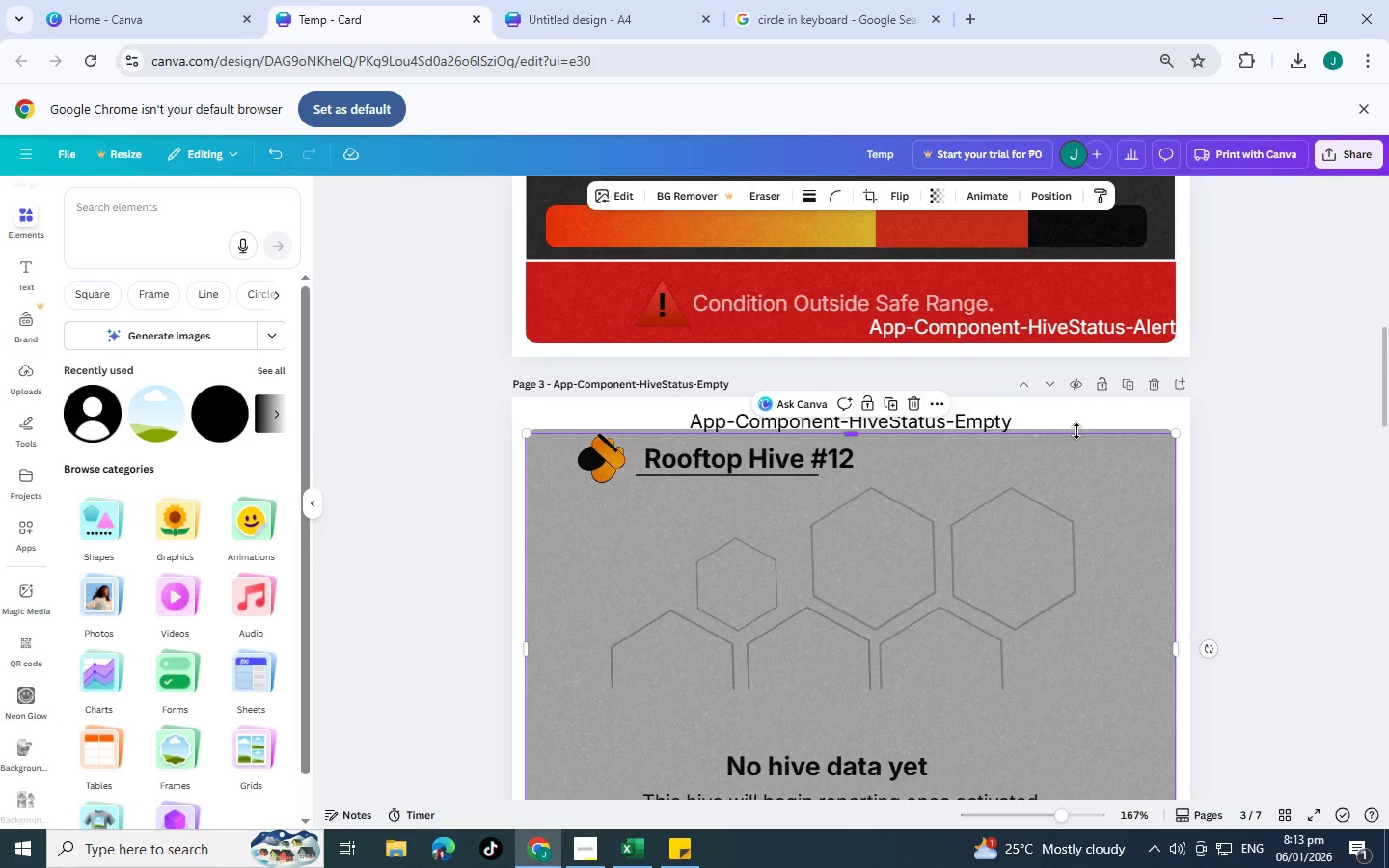 
left_click([1076, 431])
 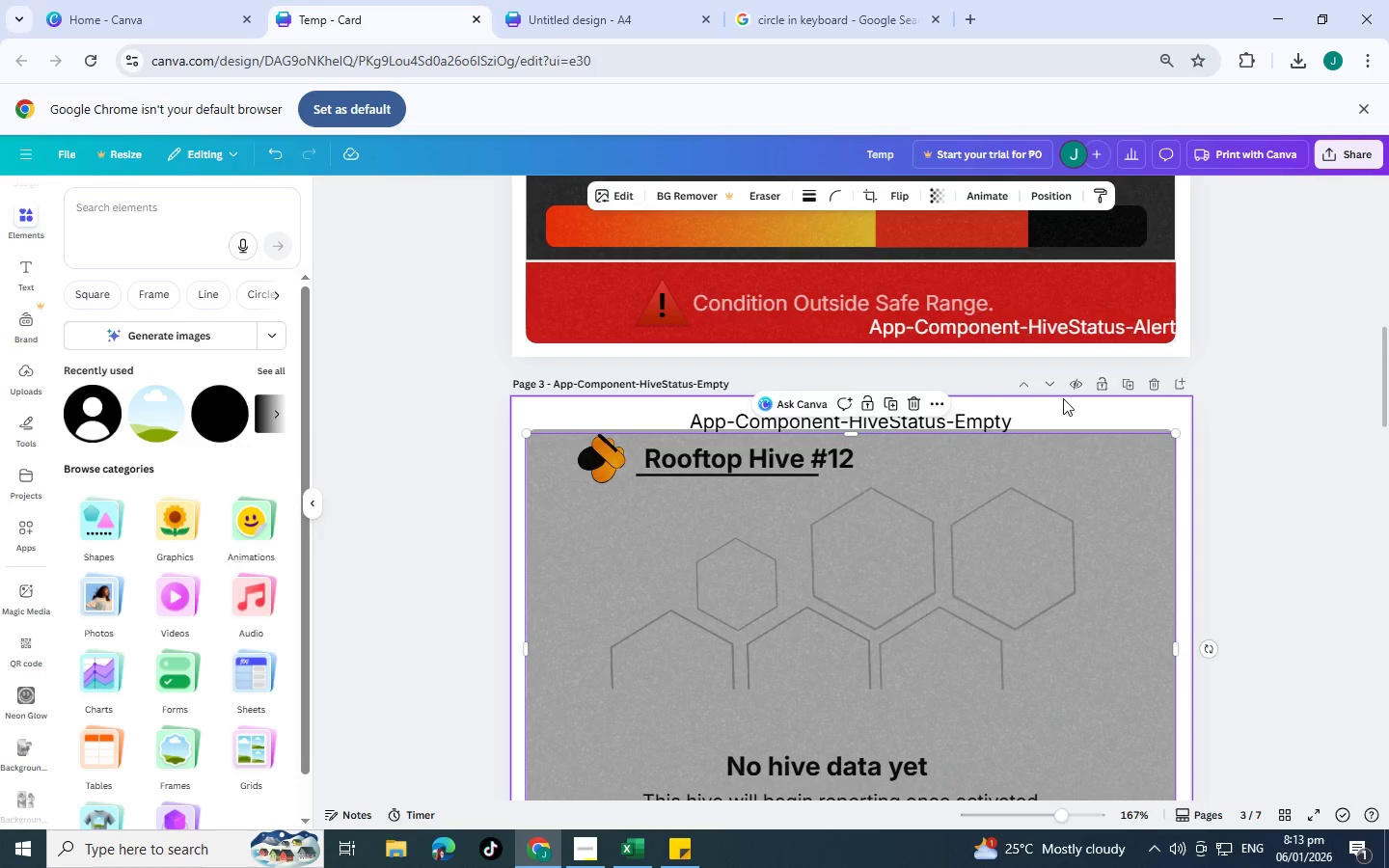 
left_click([1077, 428])
 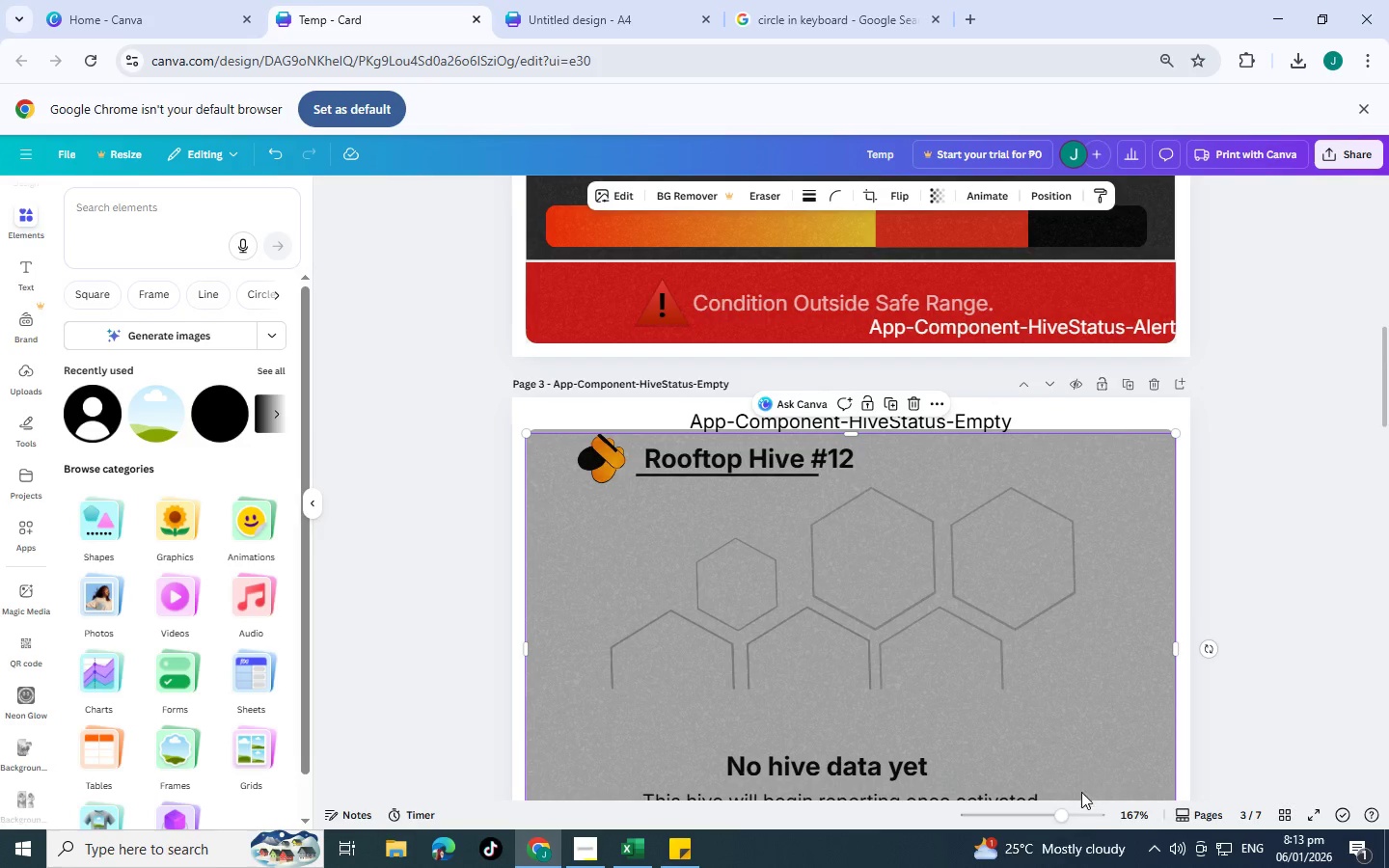 
left_click([1090, 810])
 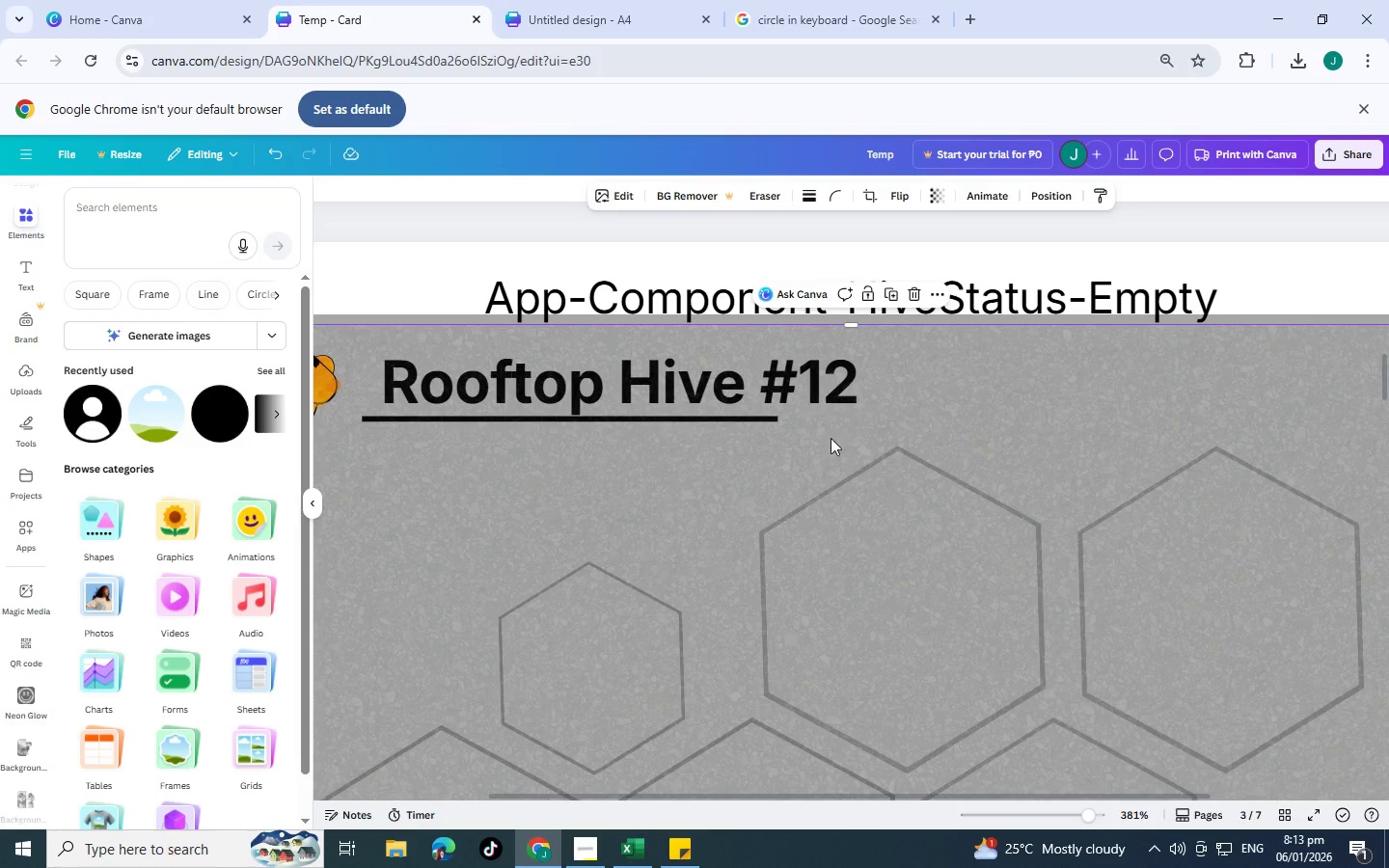 
scroll: coordinate [808, 397], scroll_direction: up, amount: 2.0
 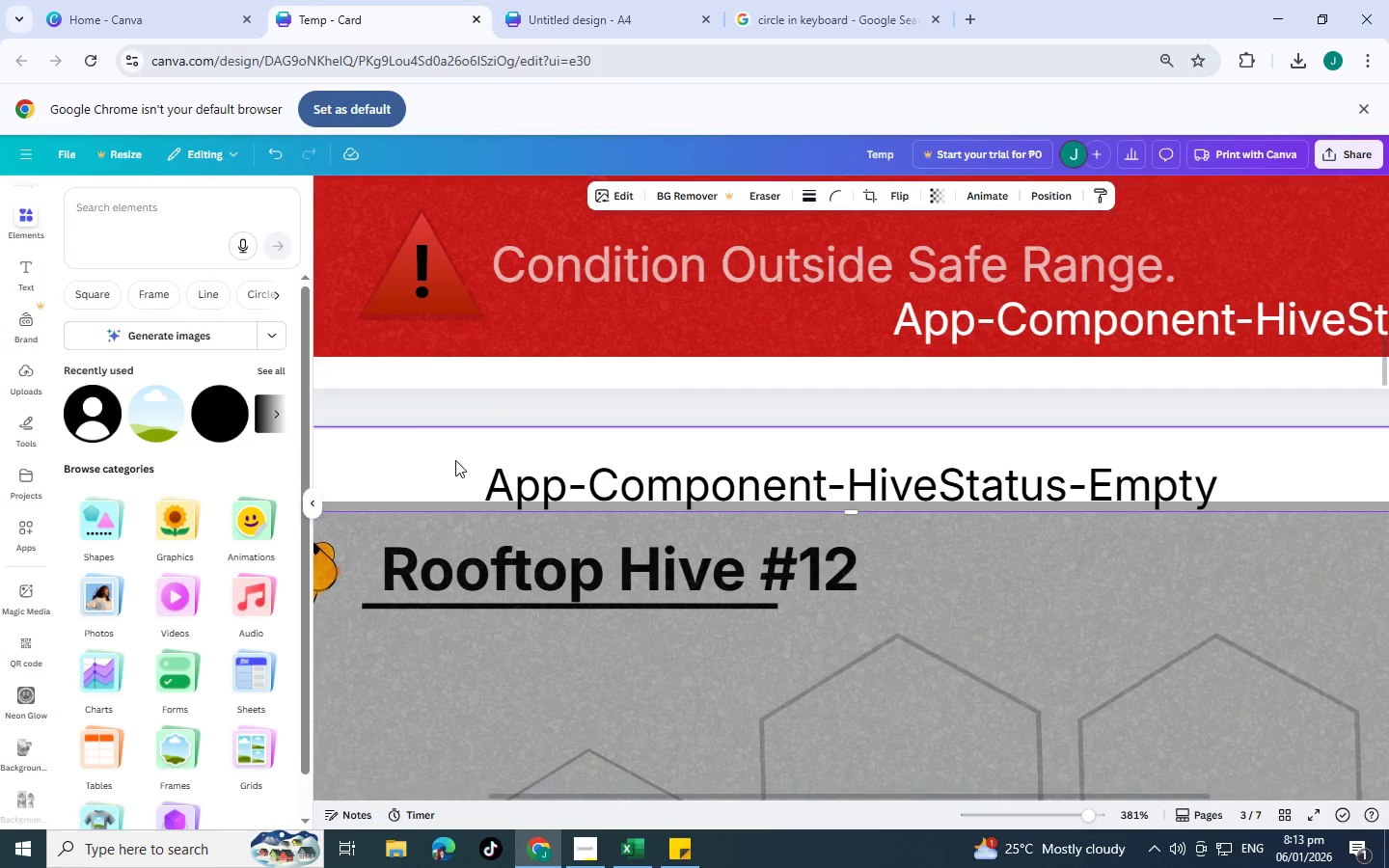 
scroll: coordinate [421, 437], scroll_direction: down, amount: 1.0
 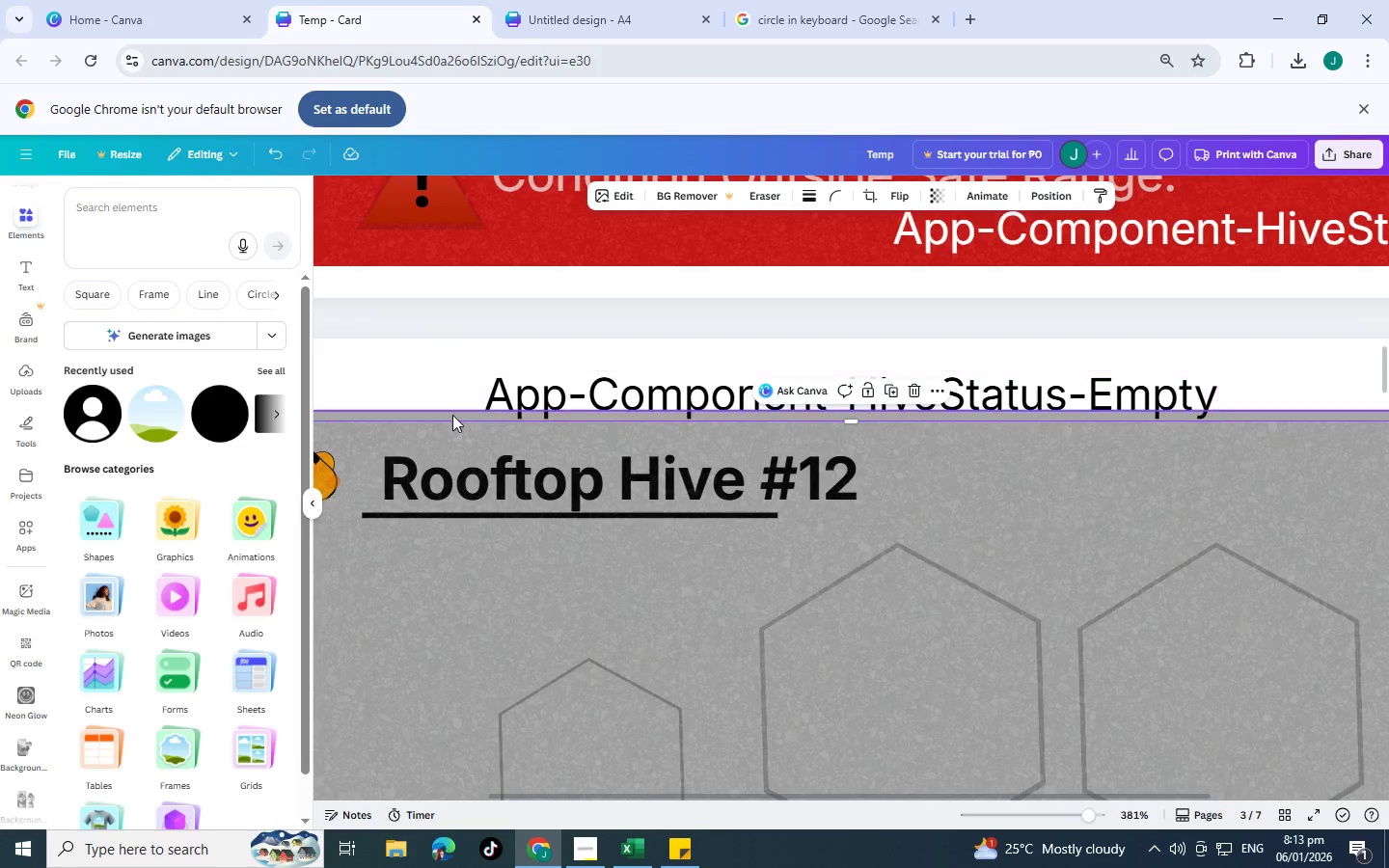 
left_click([440, 415])
 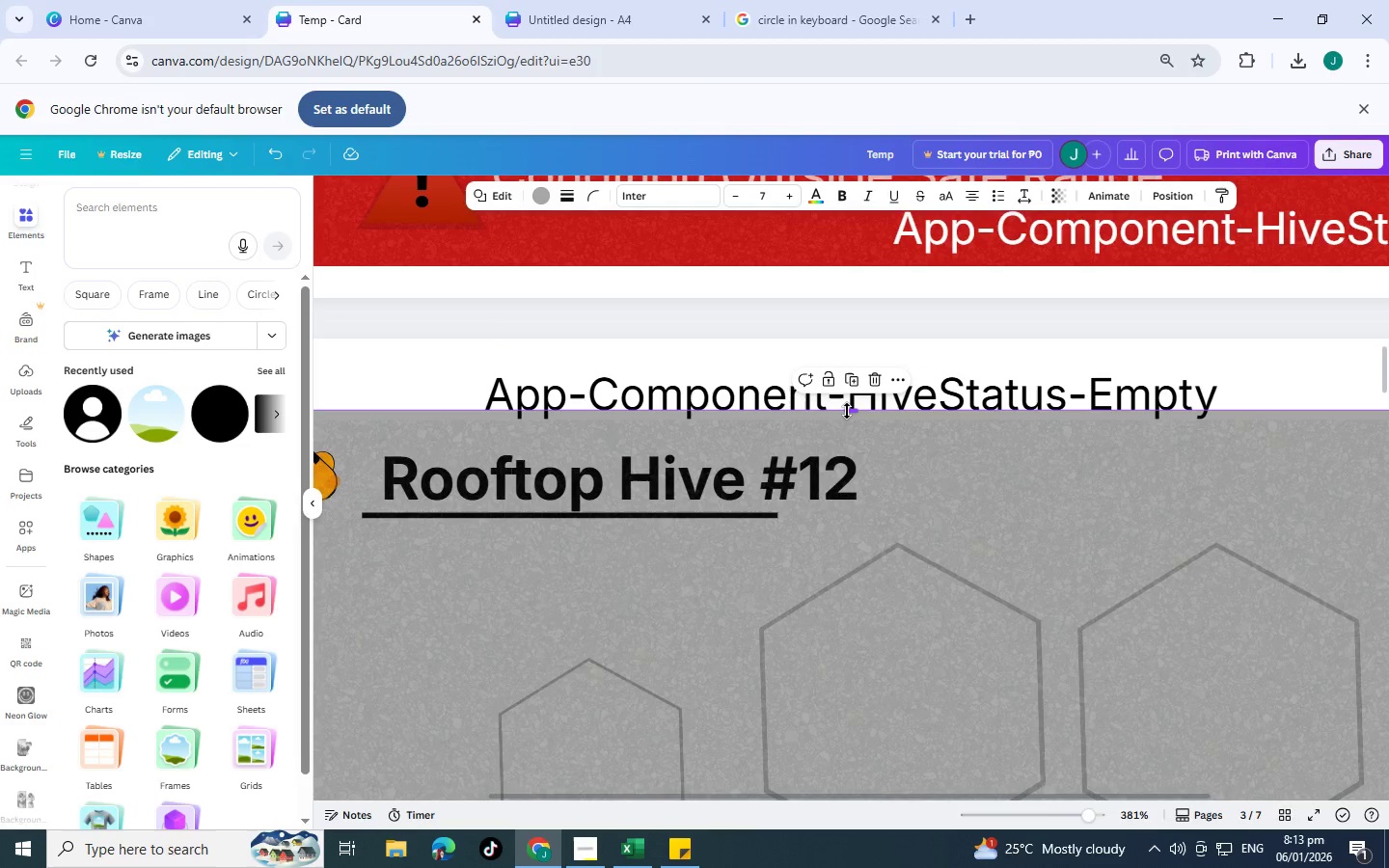 
left_click_drag(start_coordinate=[850, 410], to_coordinate=[851, 420])
 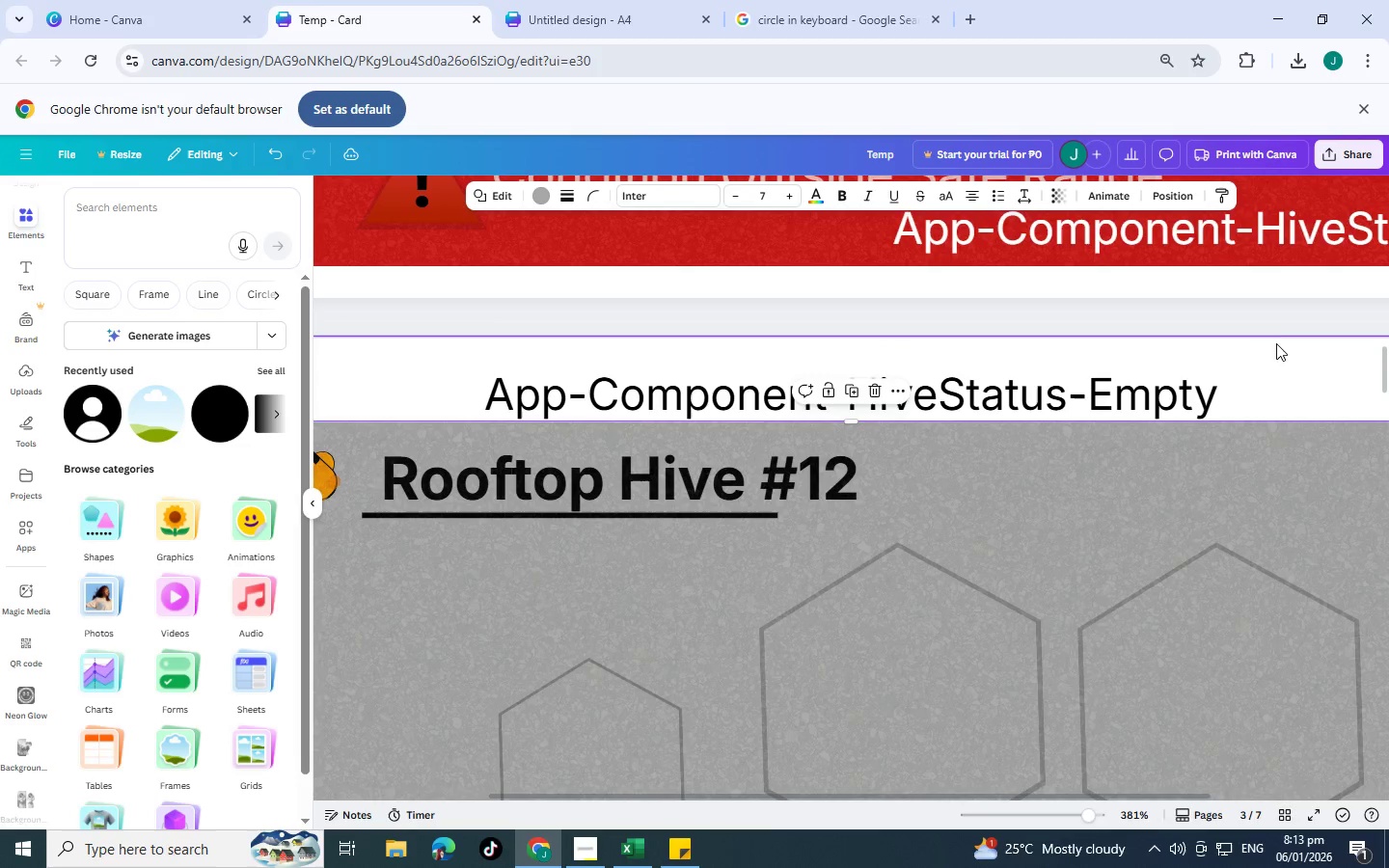 
left_click([1277, 343])
 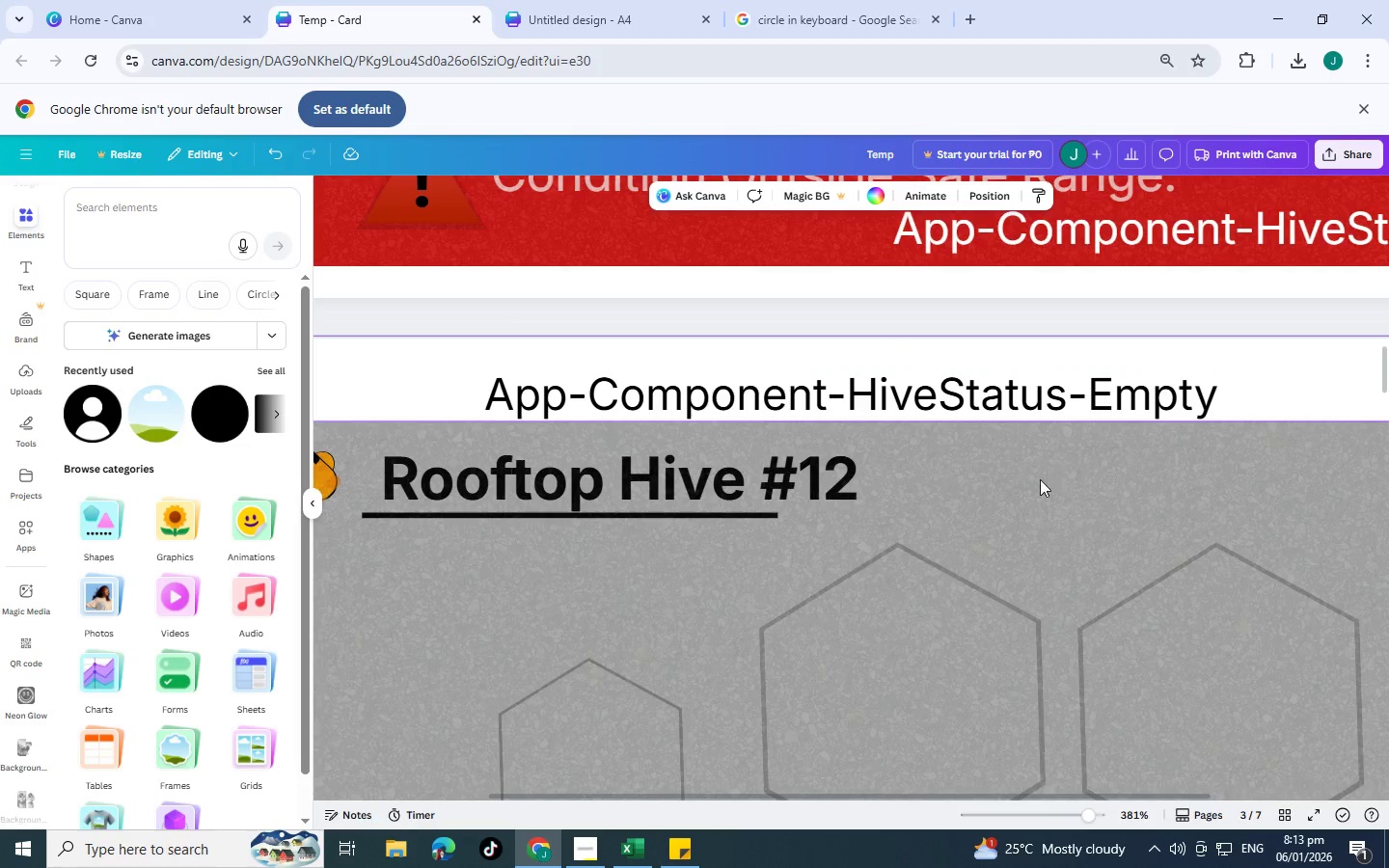 
scroll: coordinate [1023, 576], scroll_direction: down, amount: 18.0
 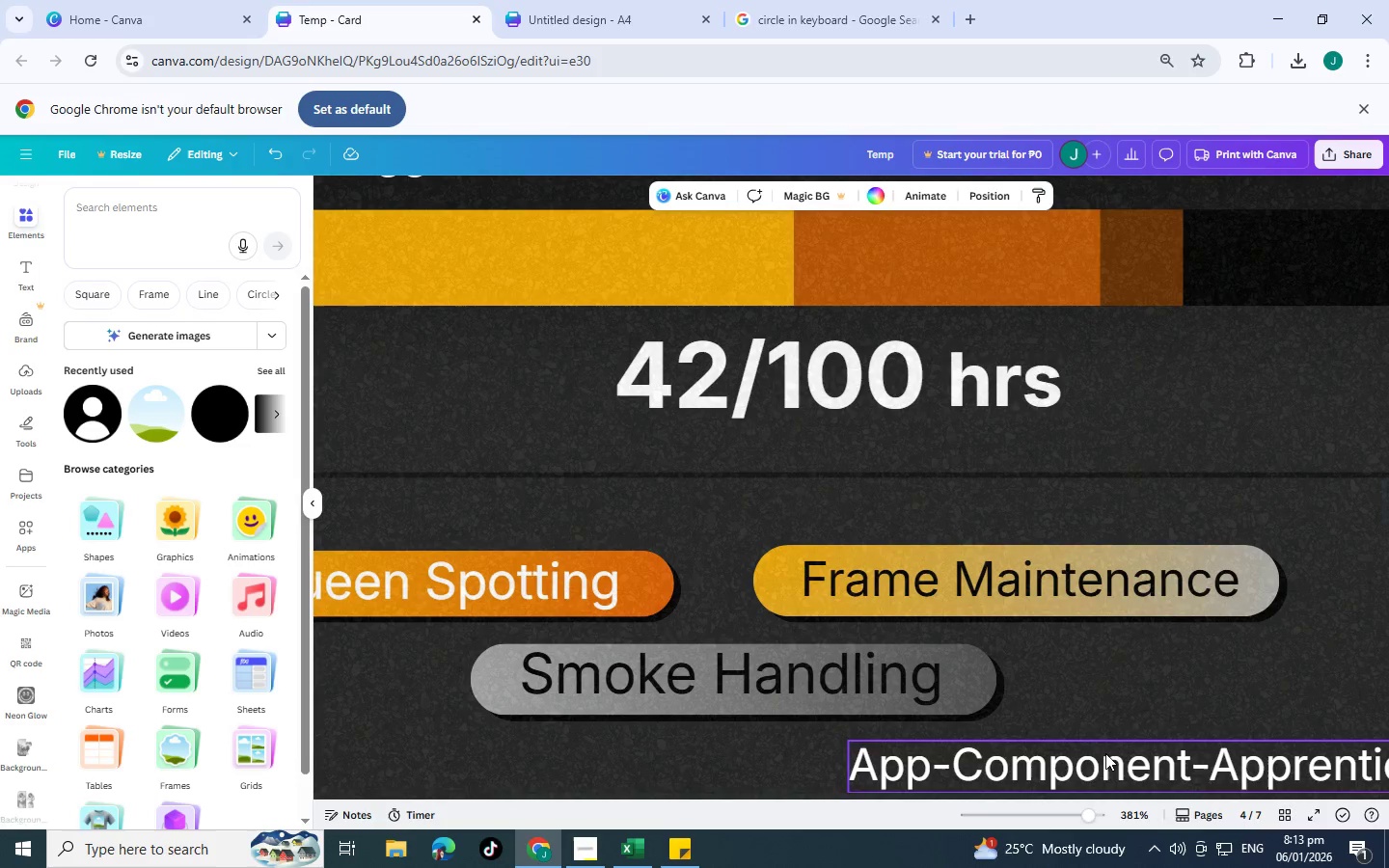 
left_click_drag(start_coordinate=[1105, 754], to_coordinate=[704, 471])
 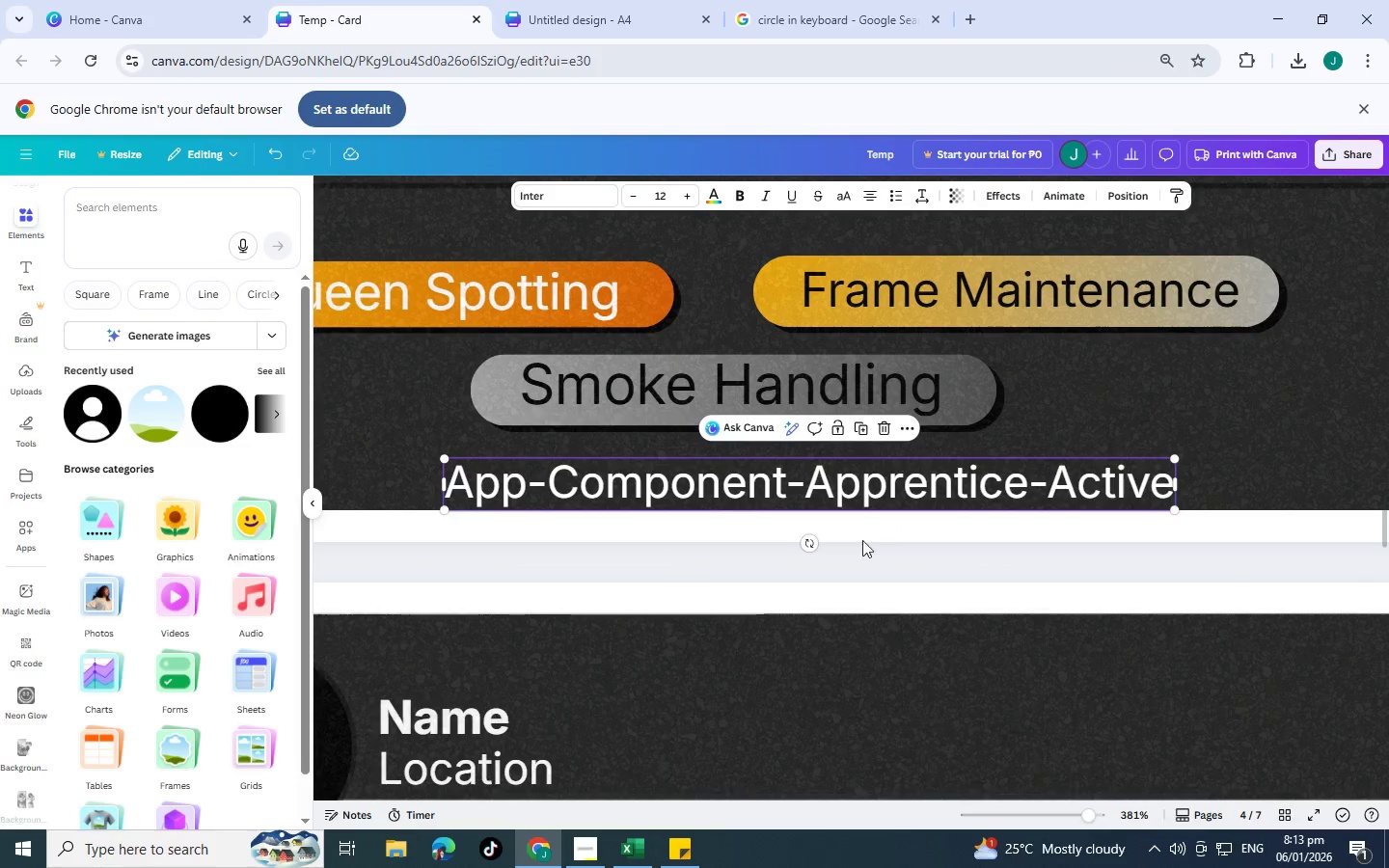 
scroll: coordinate [757, 711], scroll_direction: down, amount: 3.0
 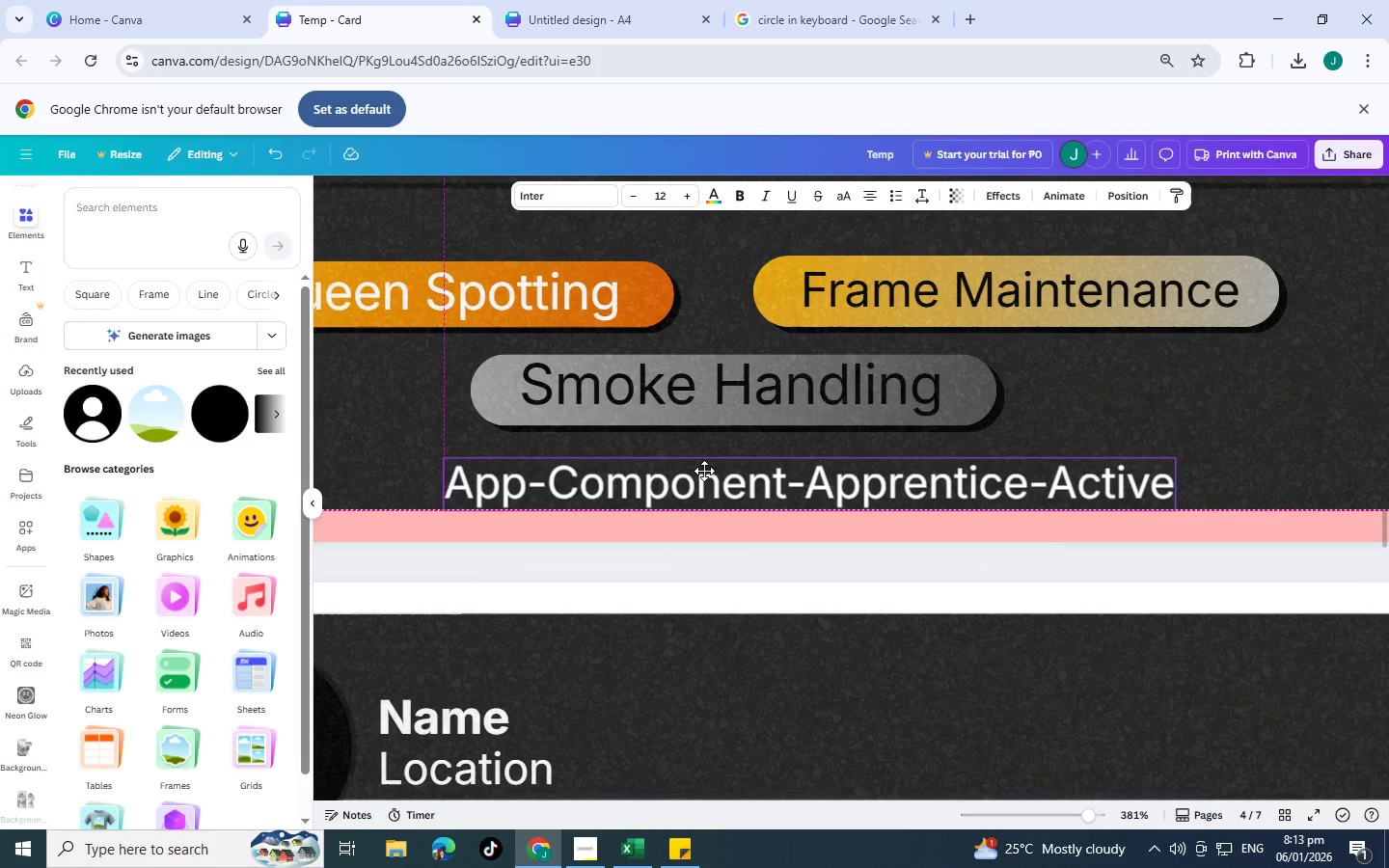 
left_click([1282, 473])
 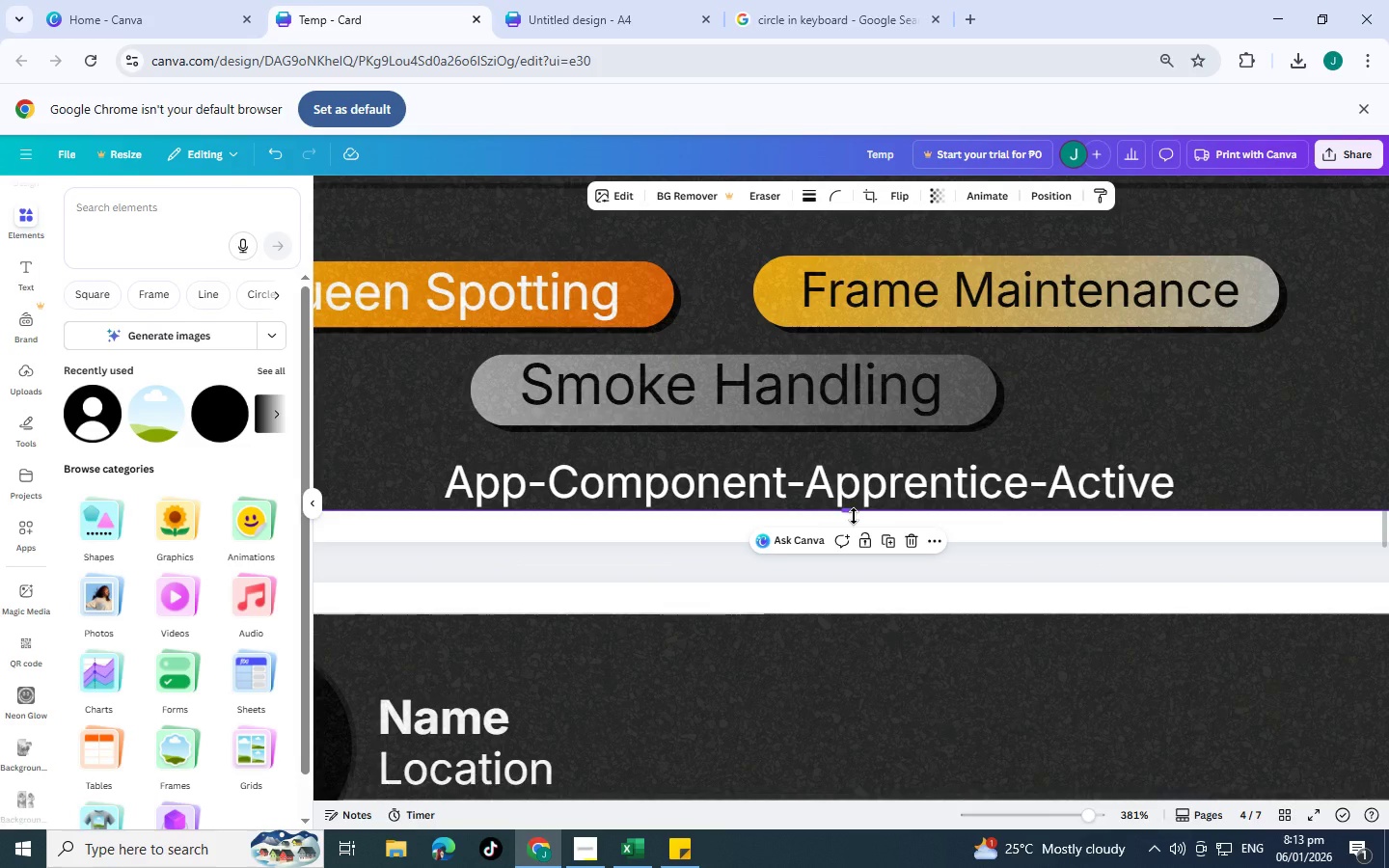 
left_click_drag(start_coordinate=[854, 516], to_coordinate=[858, 464])
 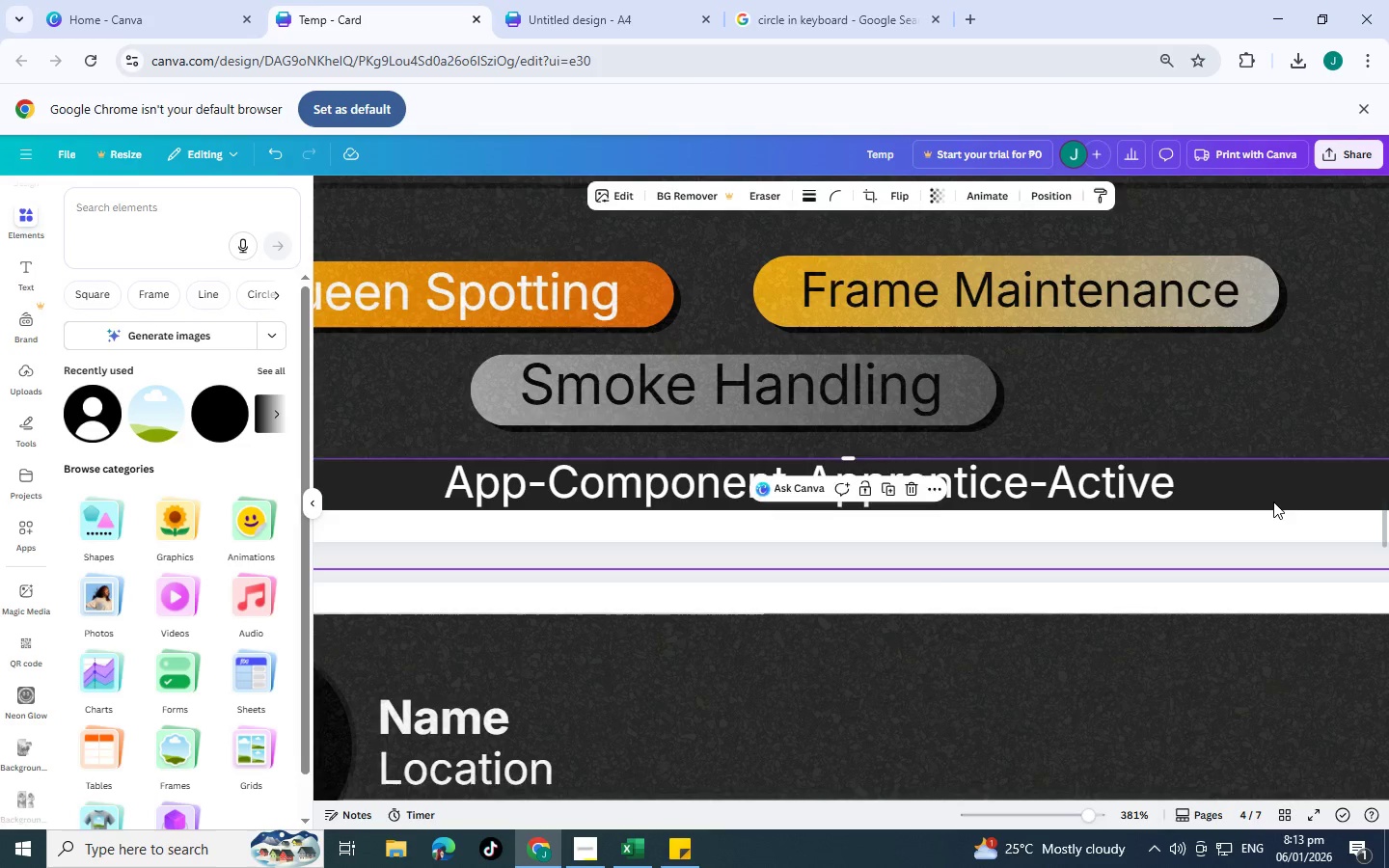 
left_click([1273, 502])
 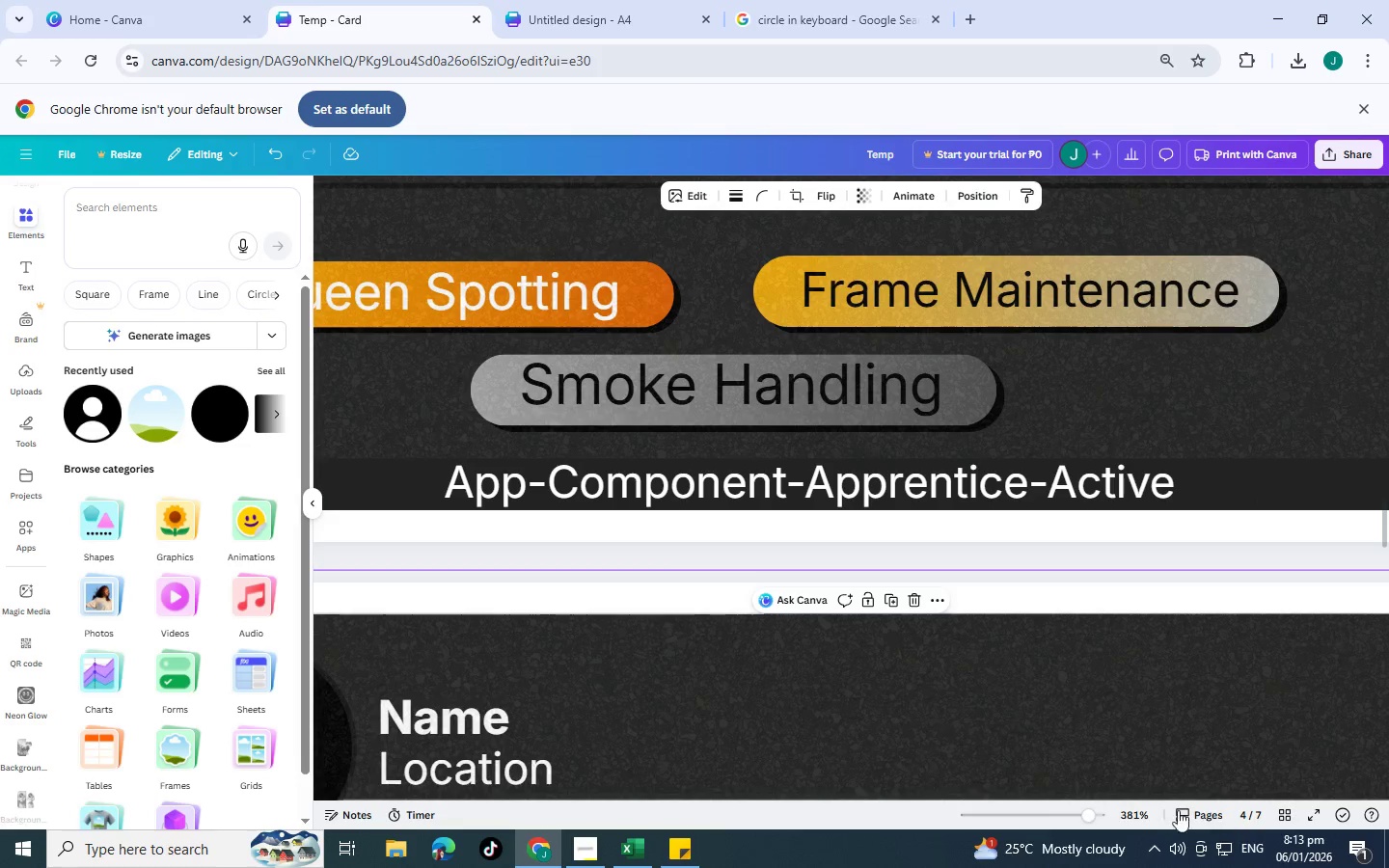 
left_click([1054, 816])
 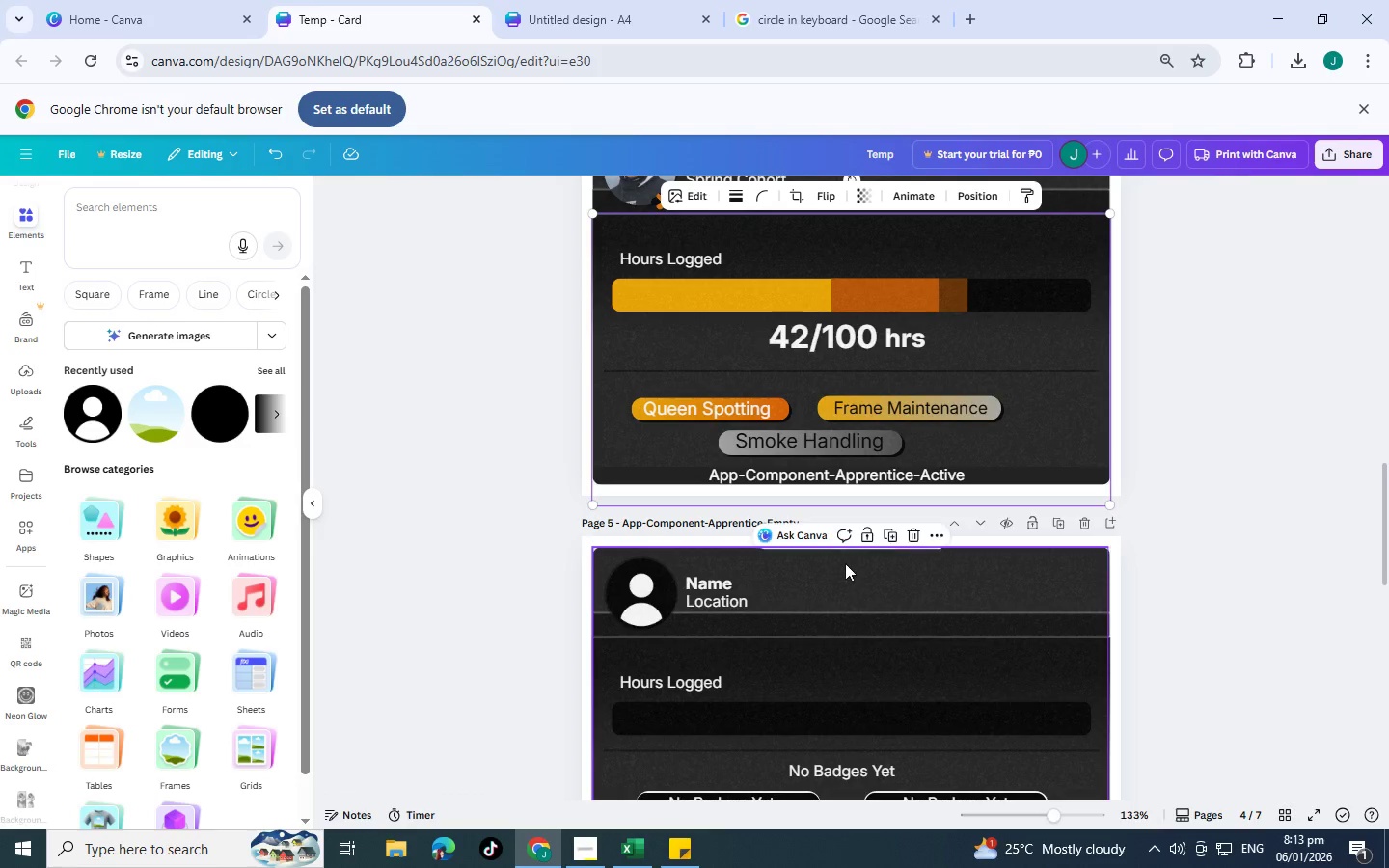 
scroll: coordinate [908, 565], scroll_direction: up, amount: 1.0
 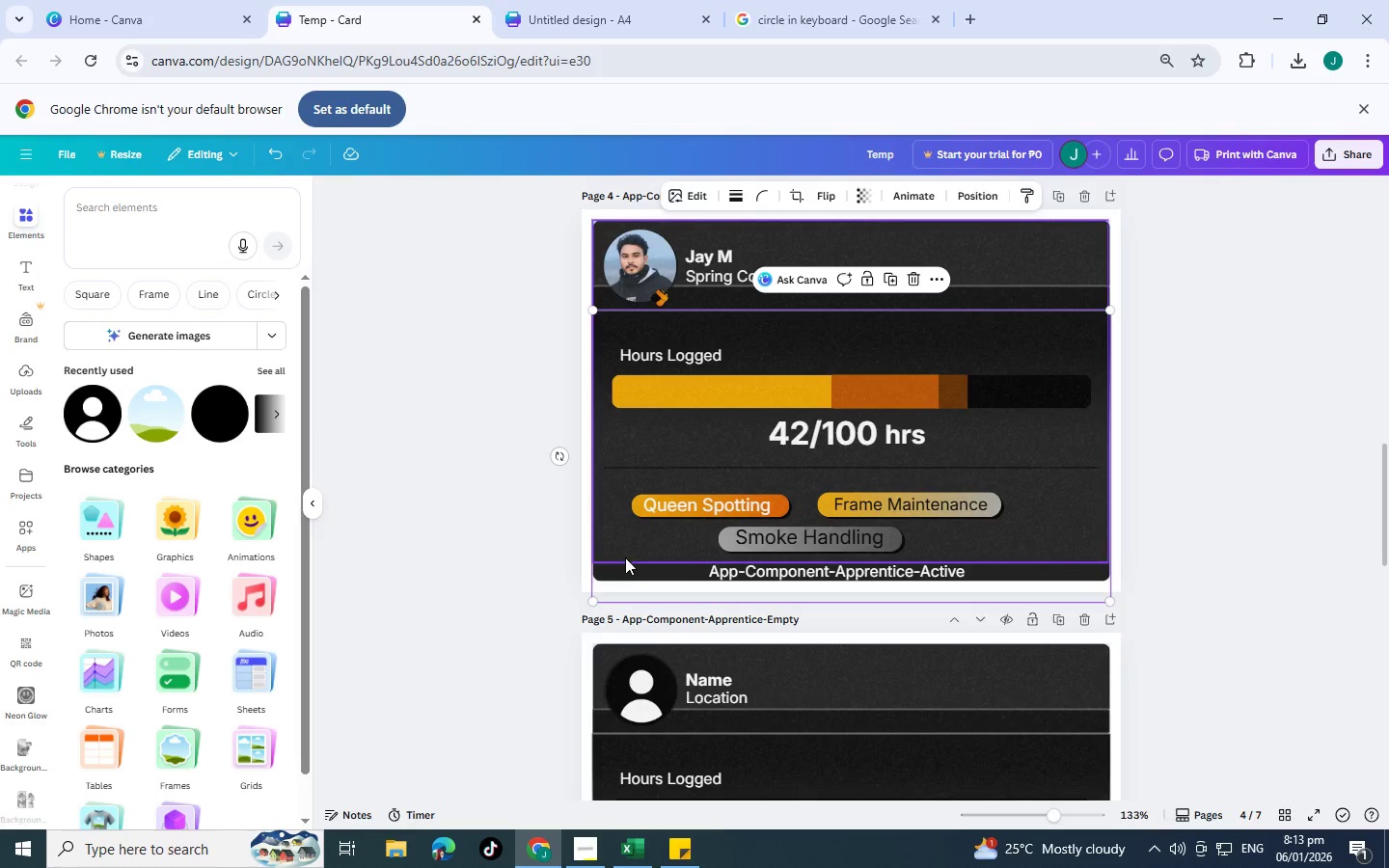 
left_click_drag(start_coordinate=[592, 599], to_coordinate=[639, 534])
 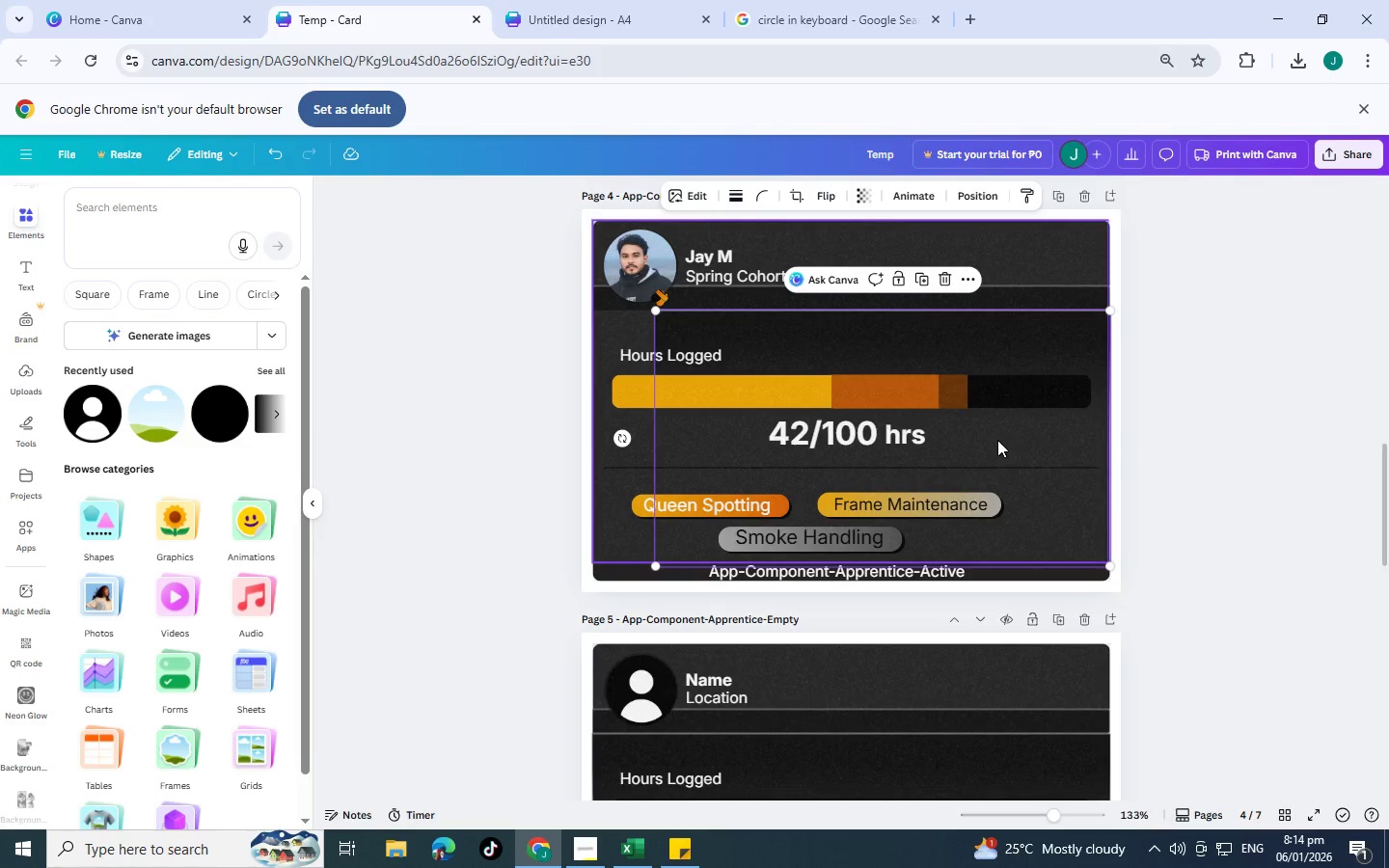 
left_click_drag(start_coordinate=[1001, 440], to_coordinate=[939, 440])
 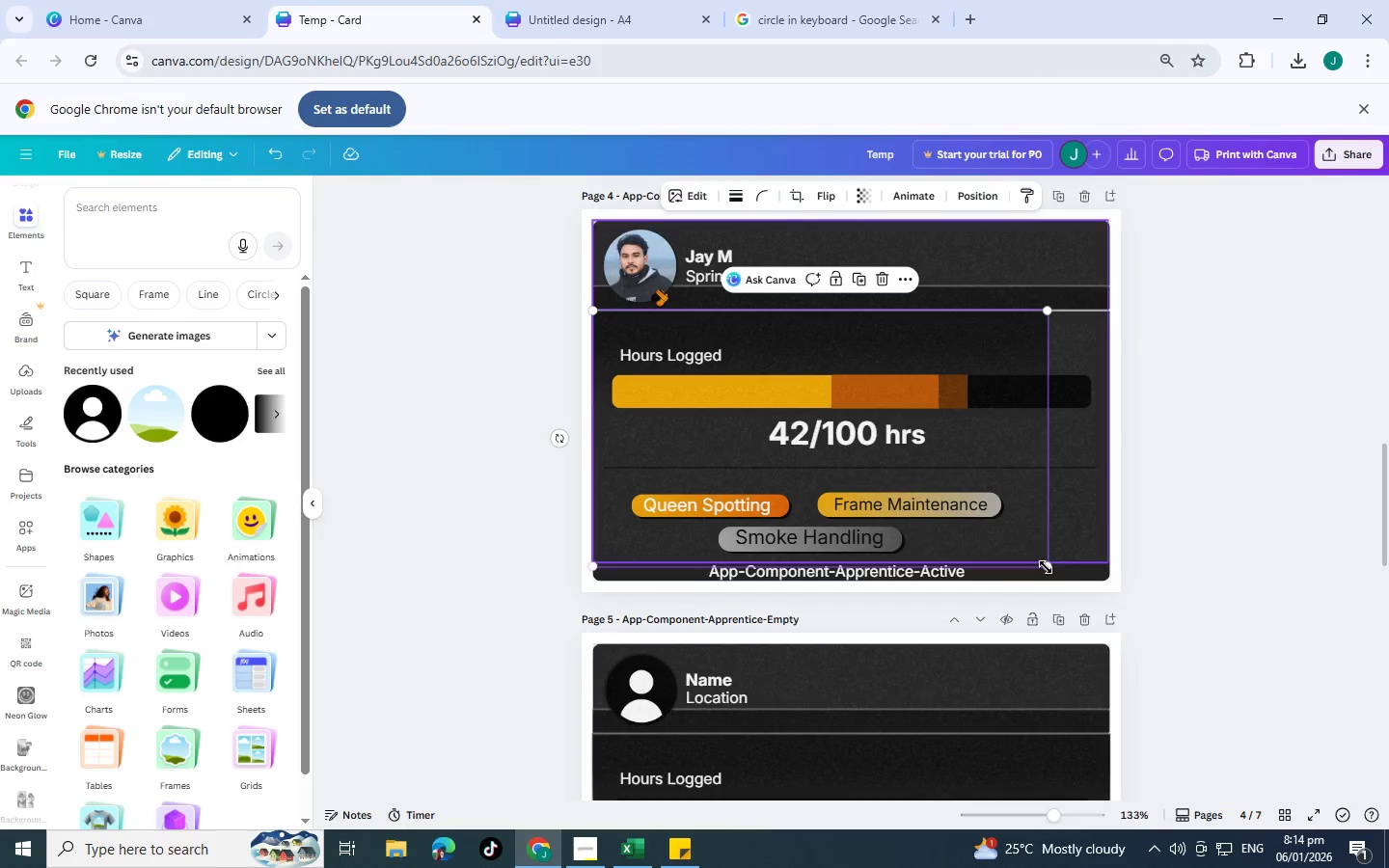 
key(Control+Z)
 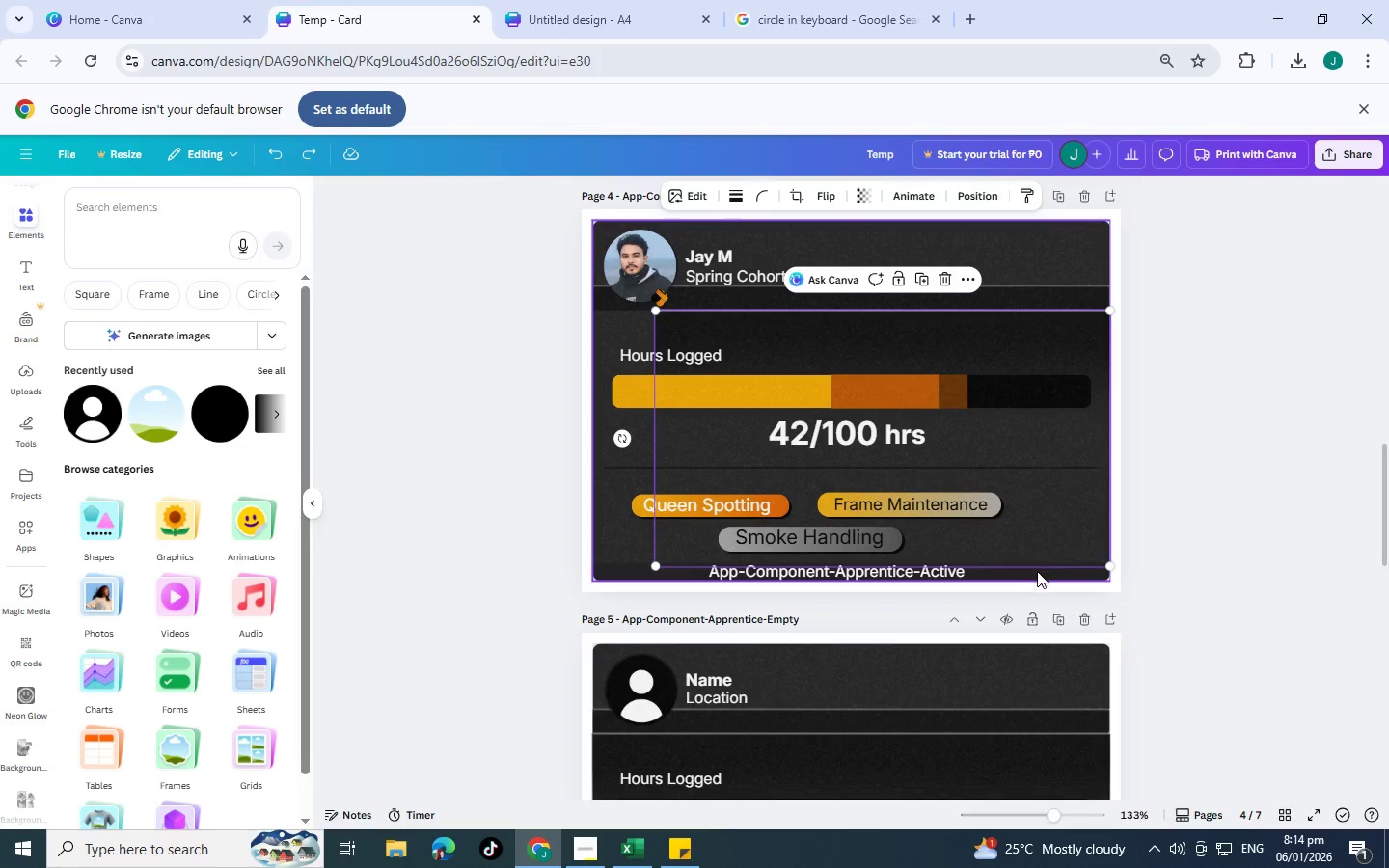 
key(Control+Z)
 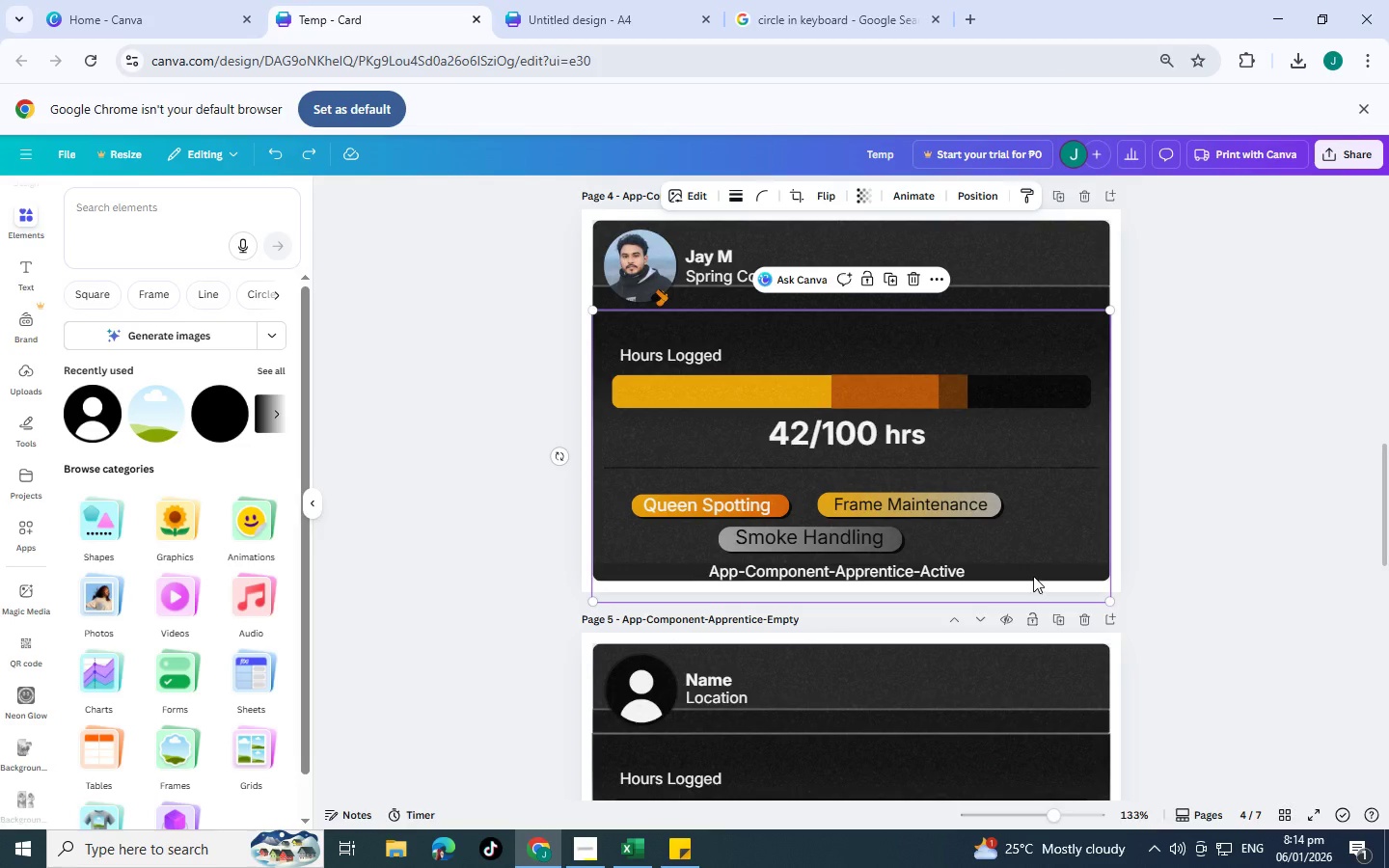 
key(Control+Z)
 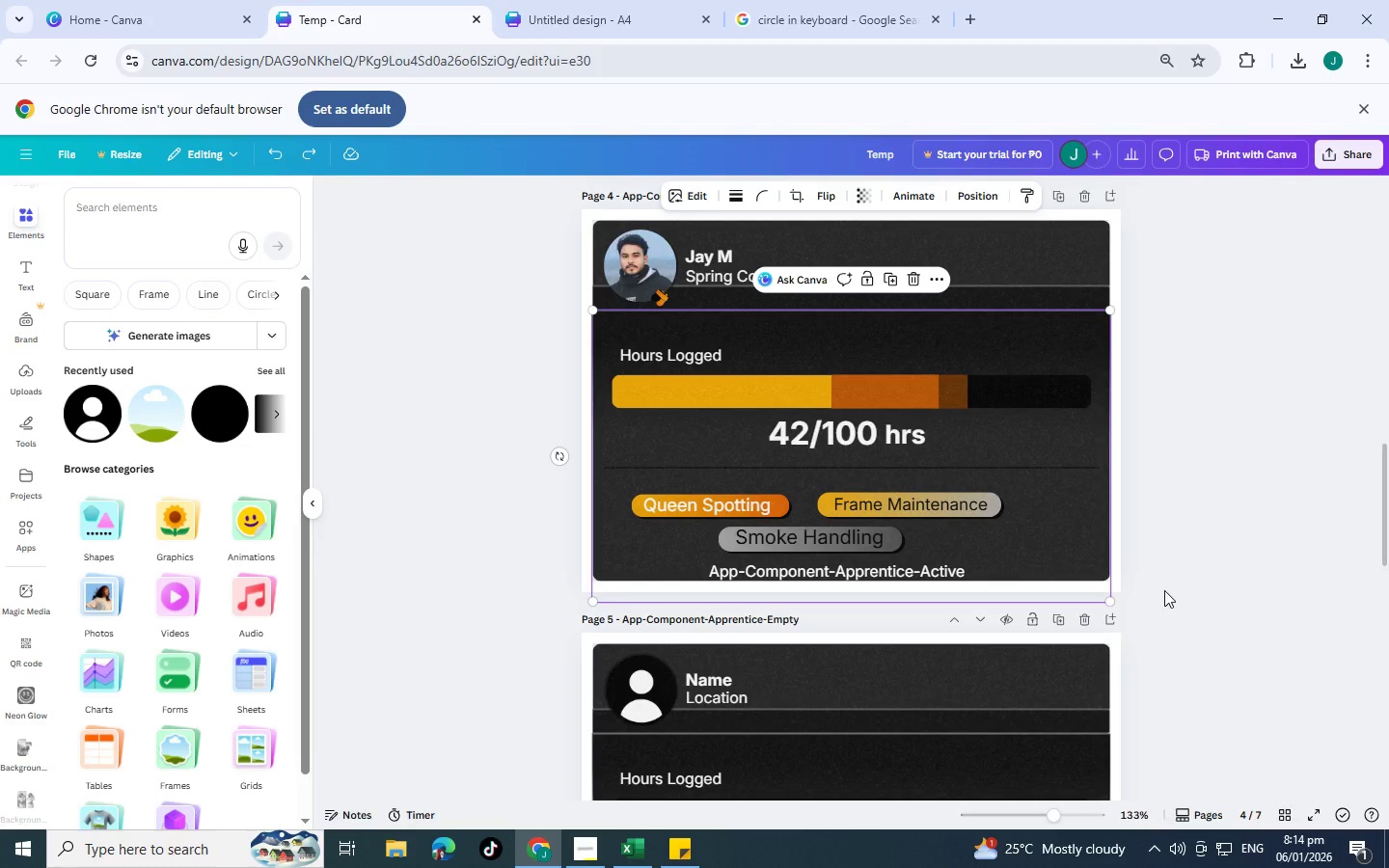 
left_click([1164, 590])
 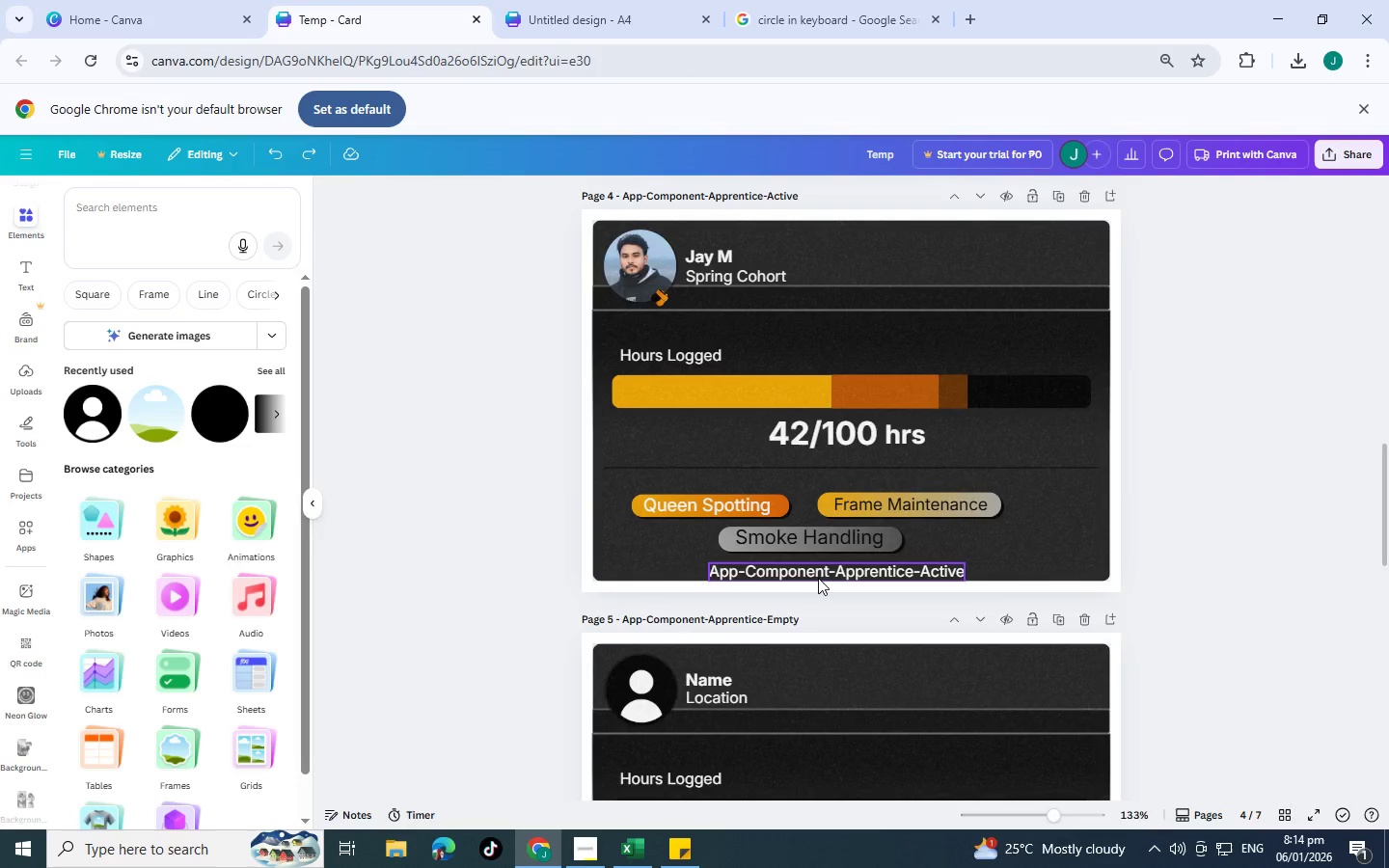 
left_click_drag(start_coordinate=[818, 578], to_coordinate=[958, 574])
 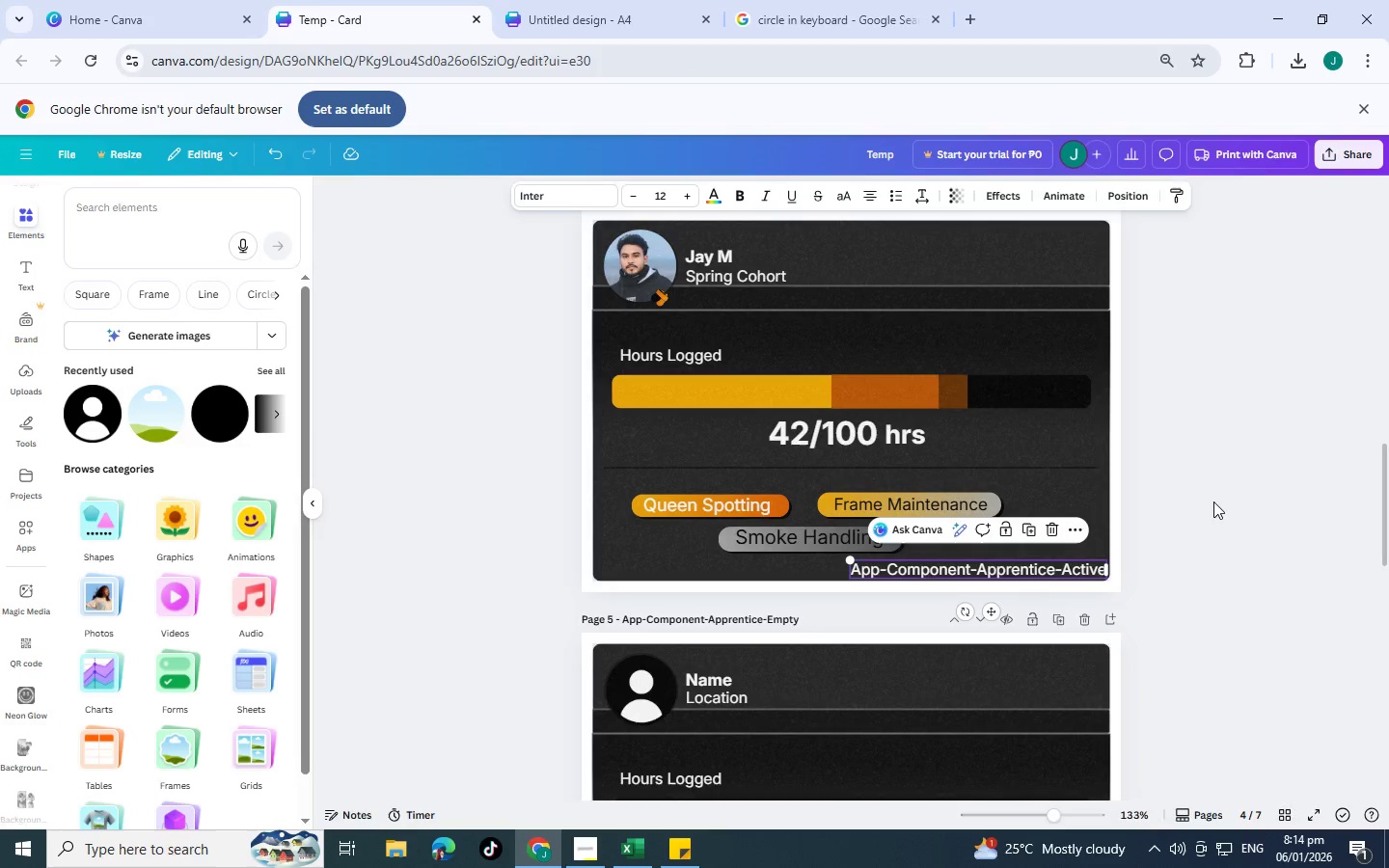 
left_click([1214, 502])
 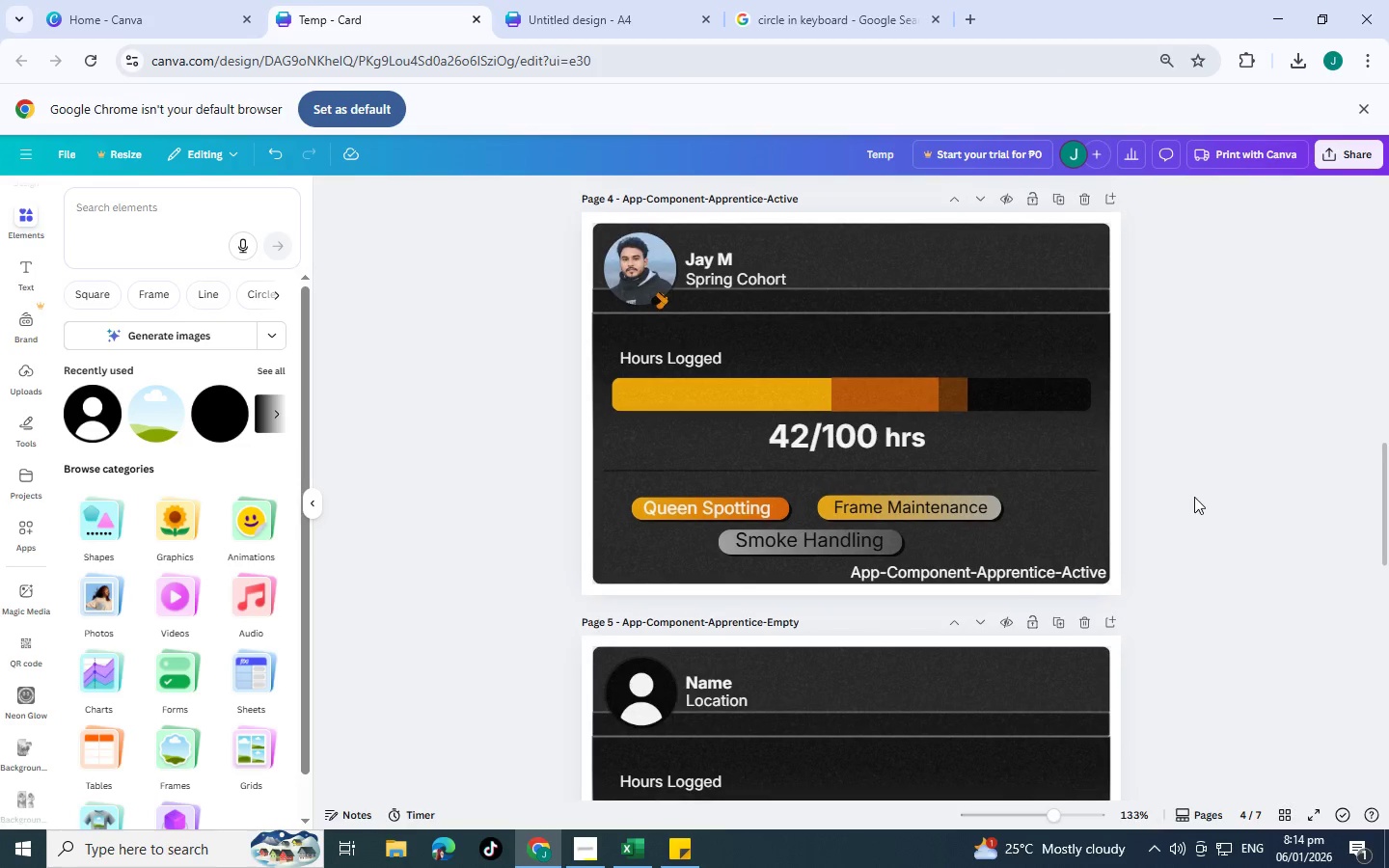 
scroll: coordinate [1136, 504], scroll_direction: up, amount: 8.0
 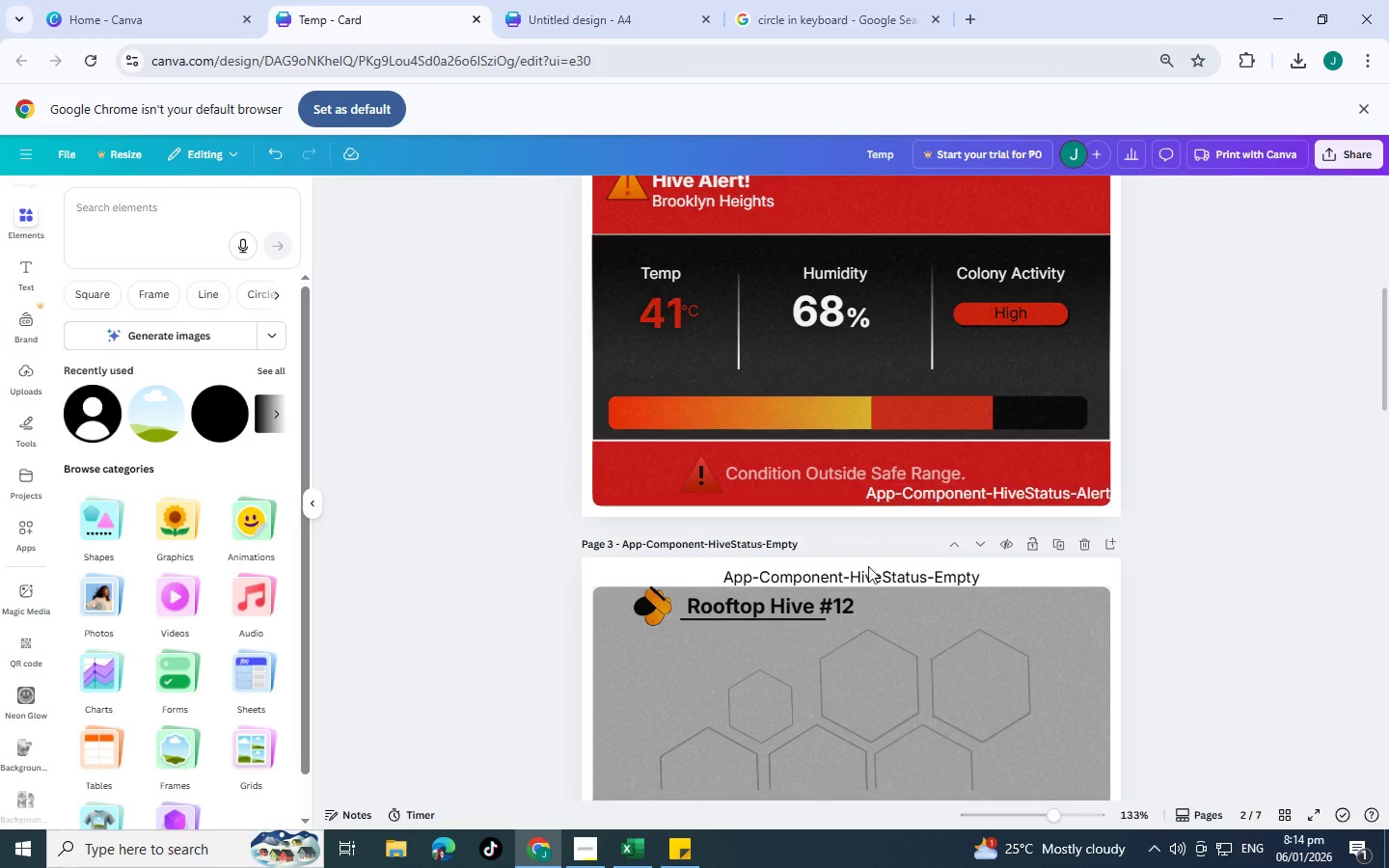 
scroll: coordinate [858, 572], scroll_direction: down, amount: 2.0
 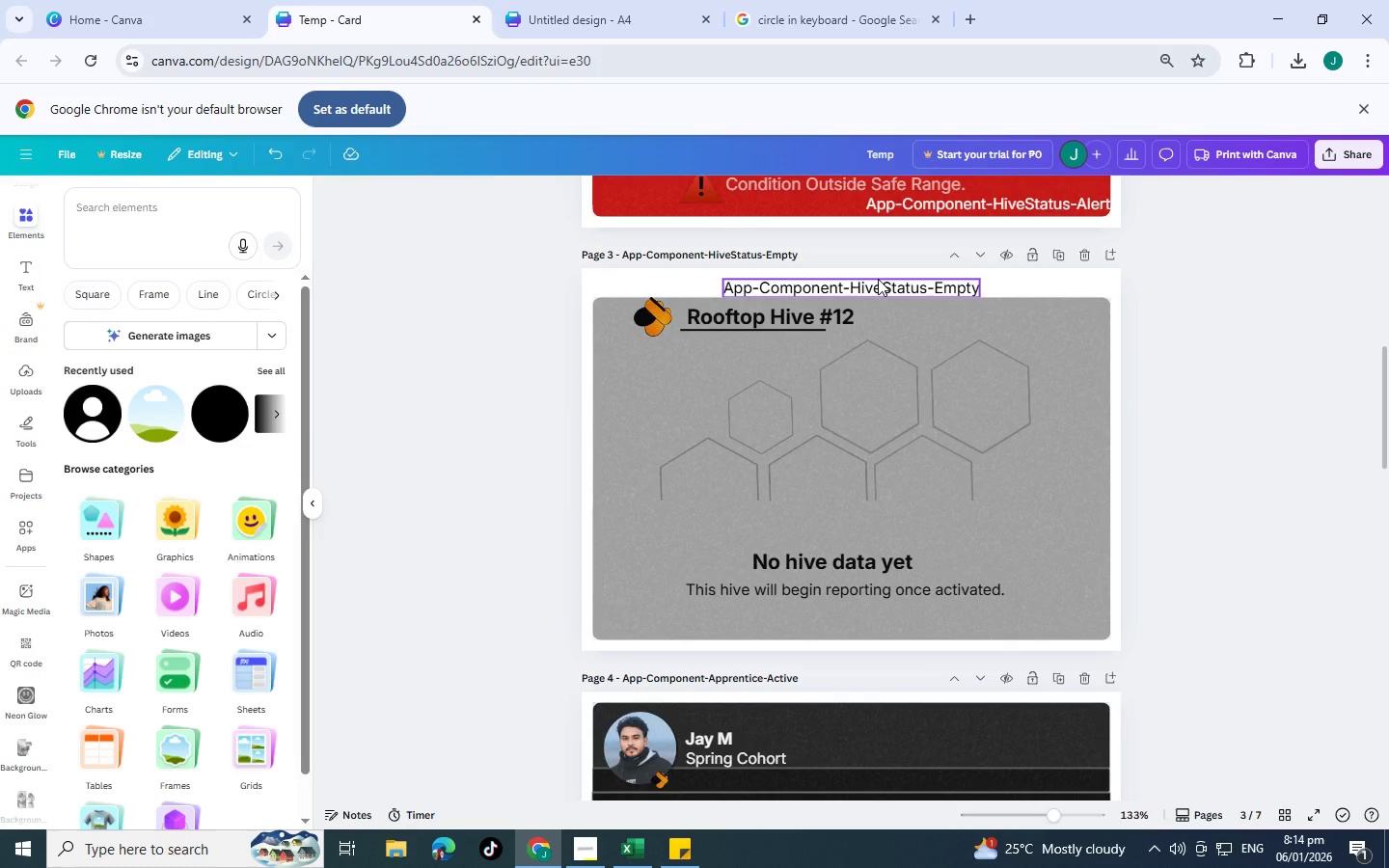 
left_click_drag(start_coordinate=[878, 279], to_coordinate=[1006, 614])
 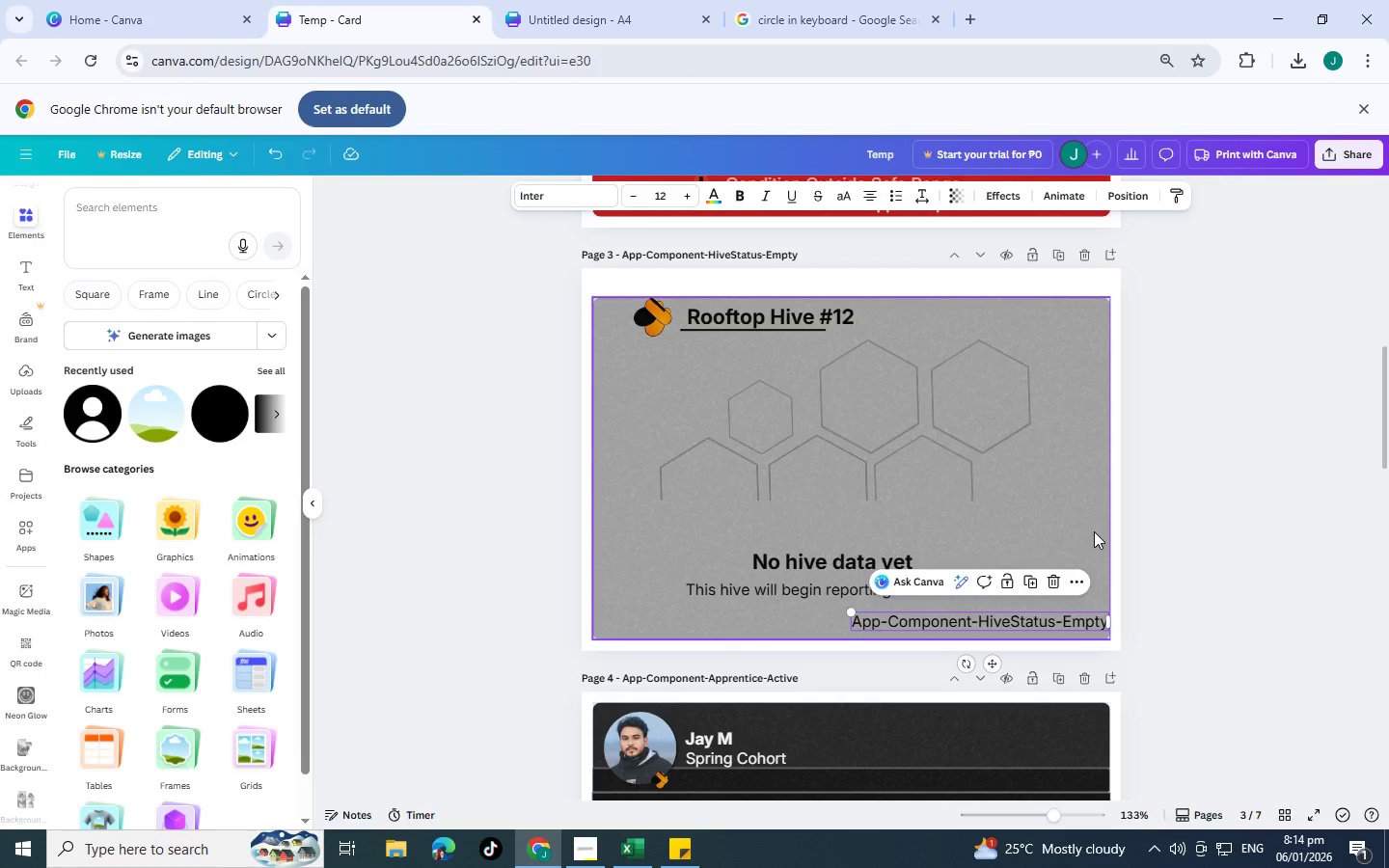 
hold_key(key=ControlLeft, duration=1.51)
 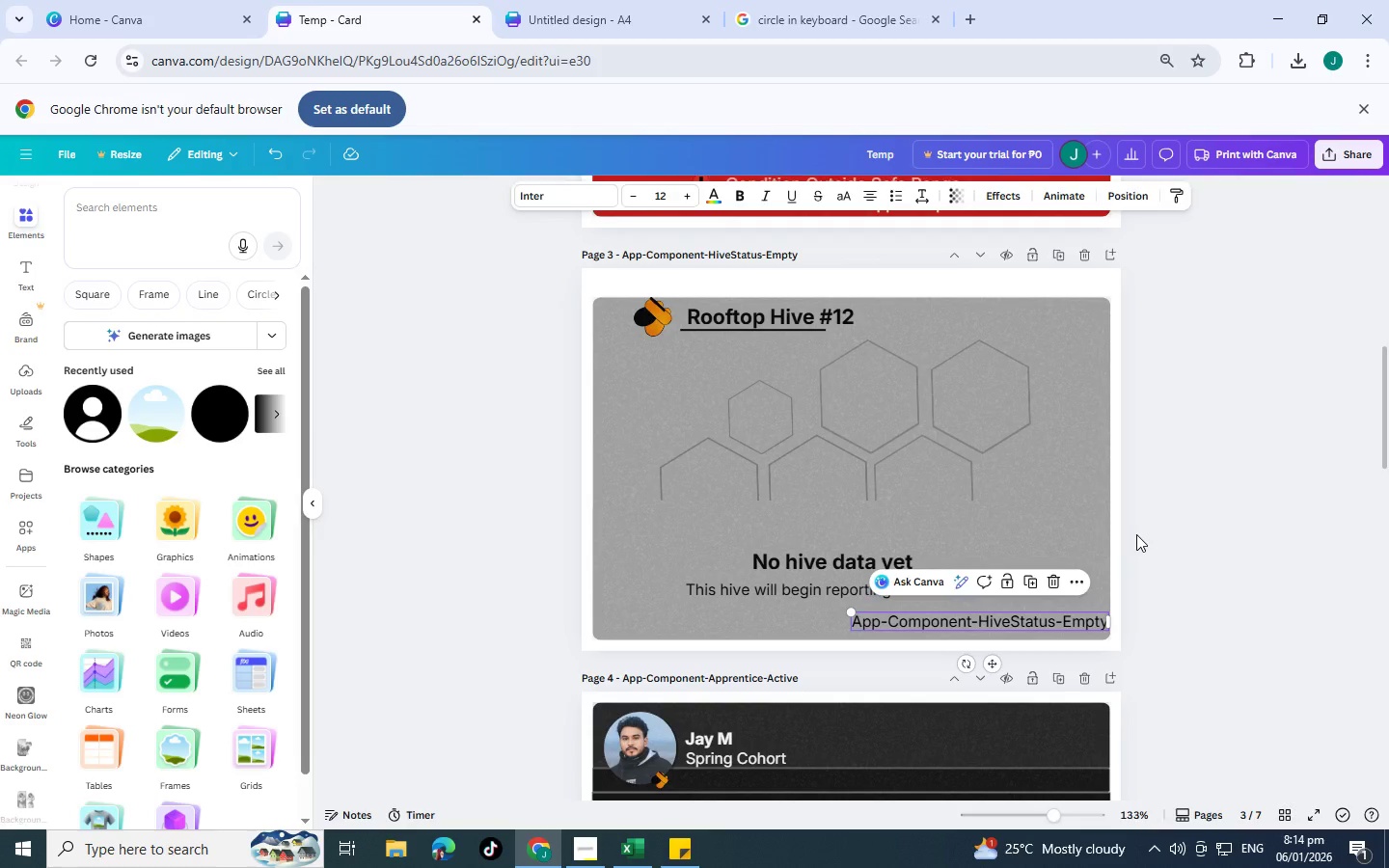 
hold_key(key=ControlLeft, duration=0.52)
left_click([1136, 534])
 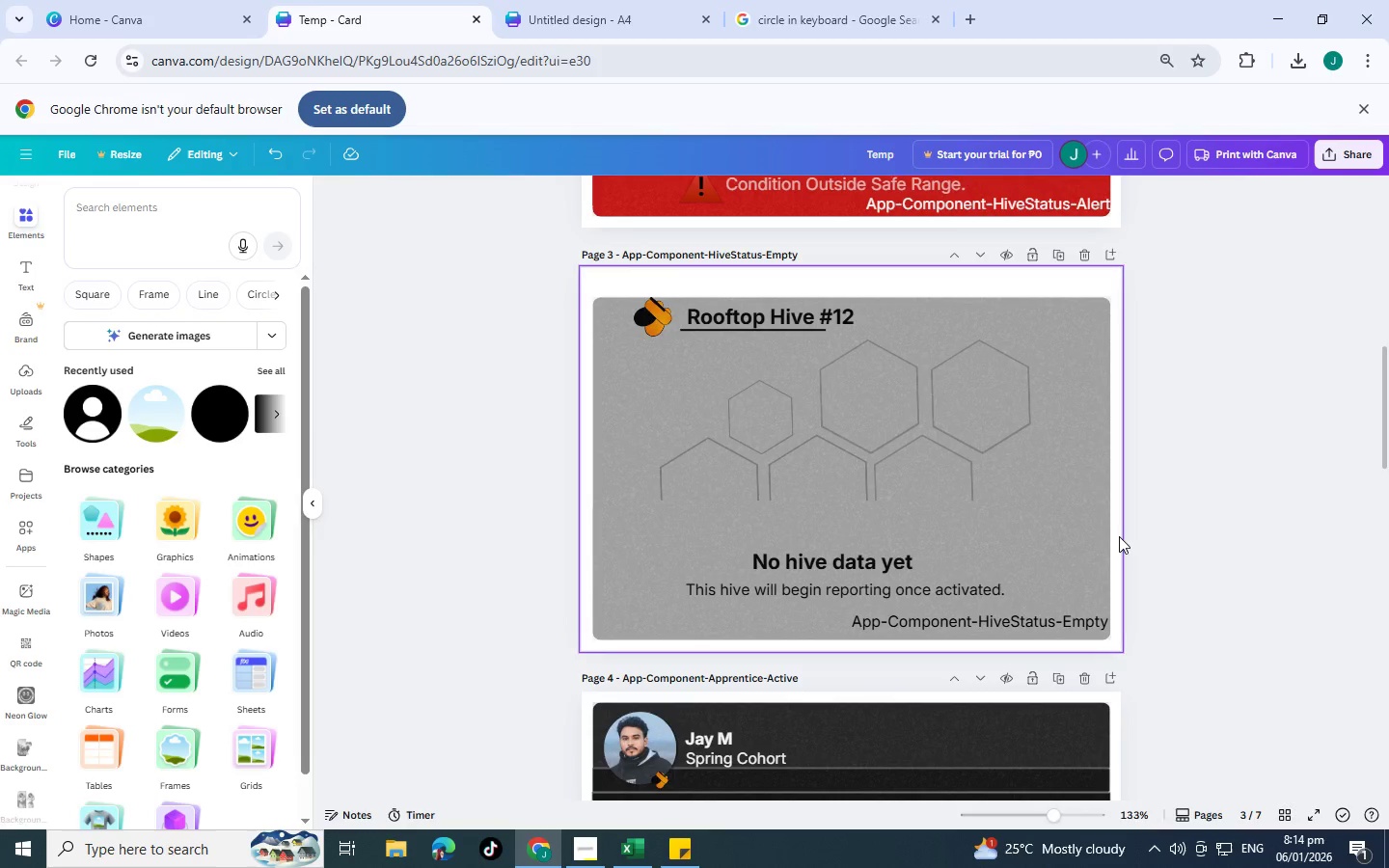 
key(Control+ControlLeft)
 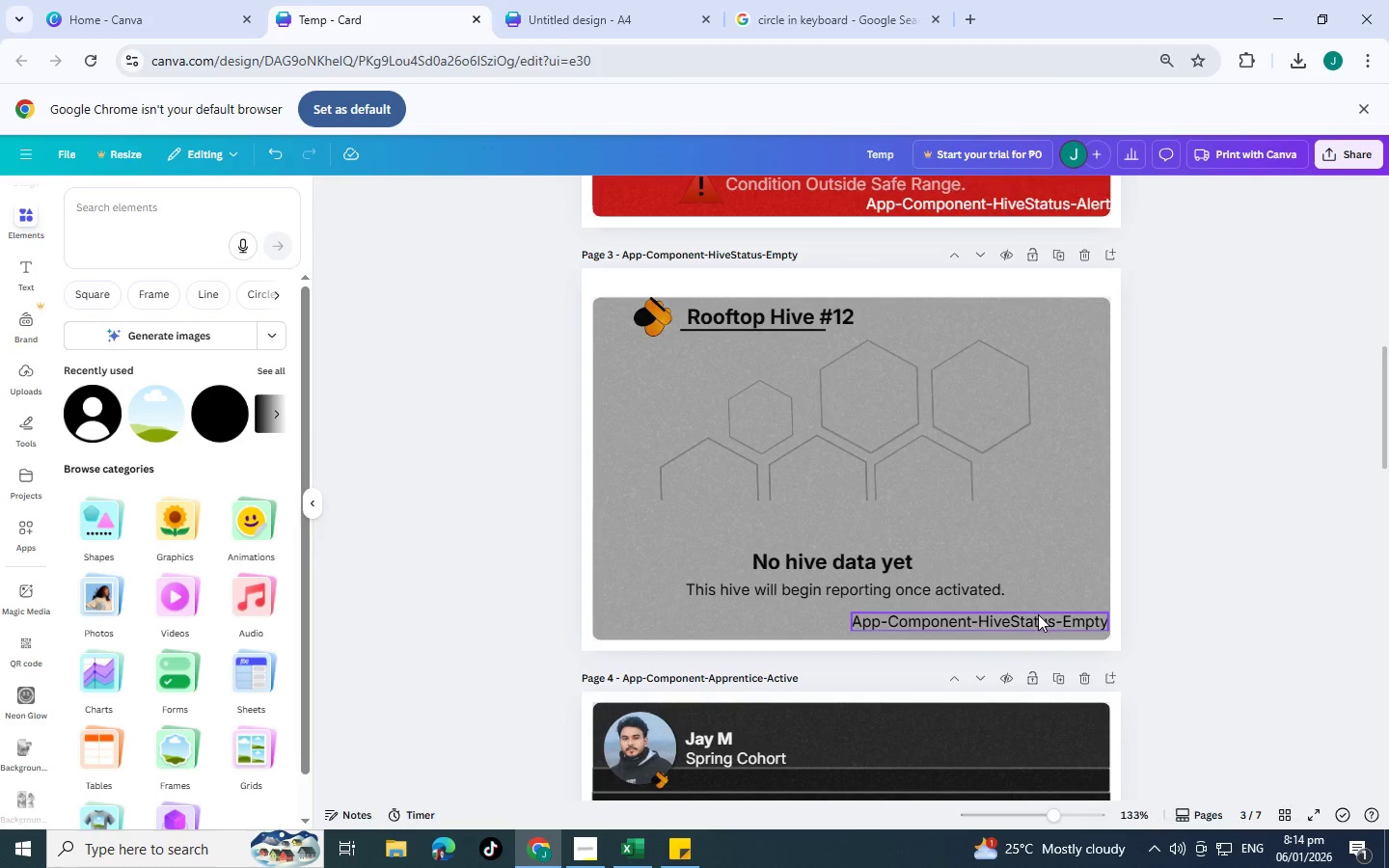 
left_click([1038, 614])
 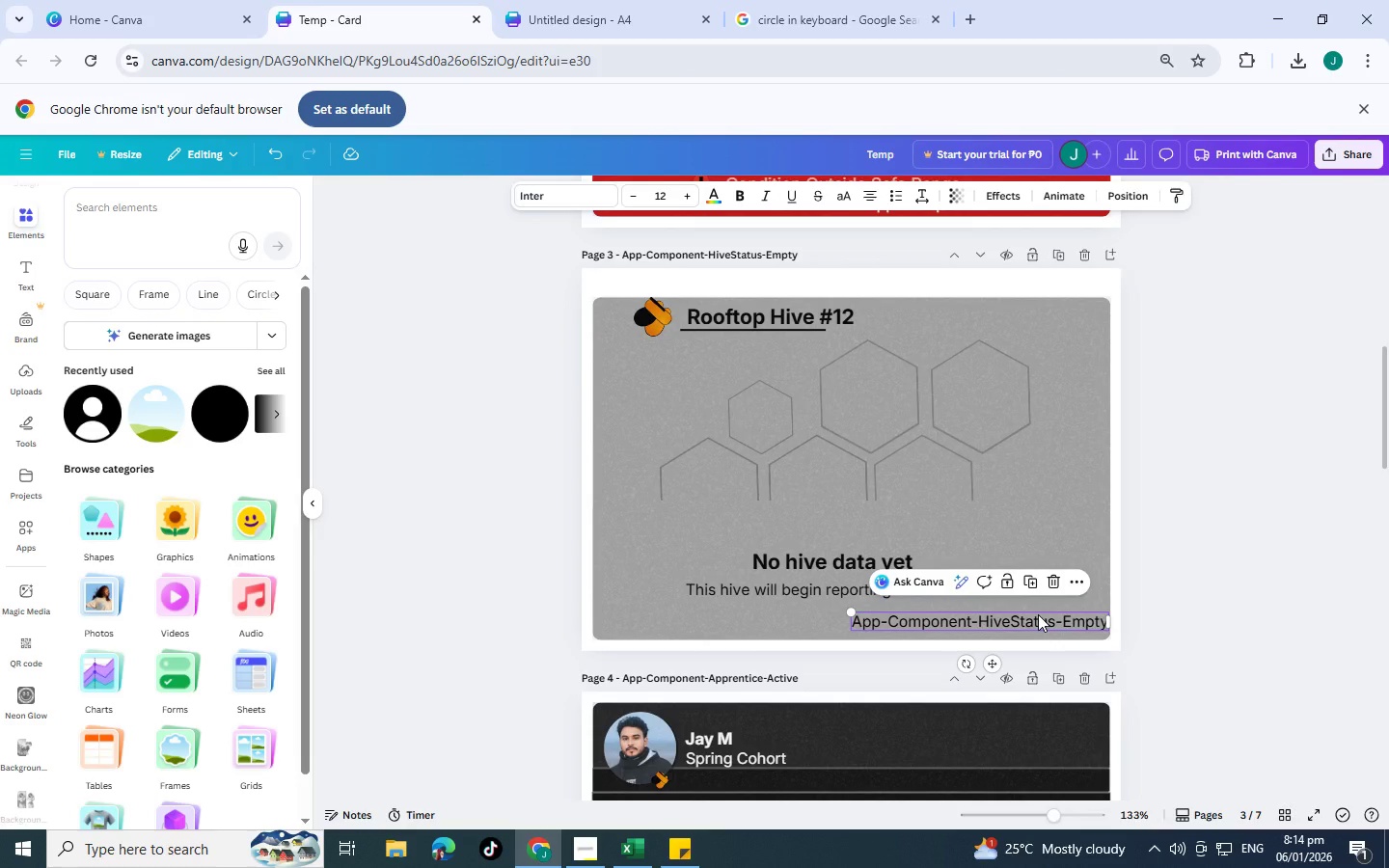 
key(Control+C)
 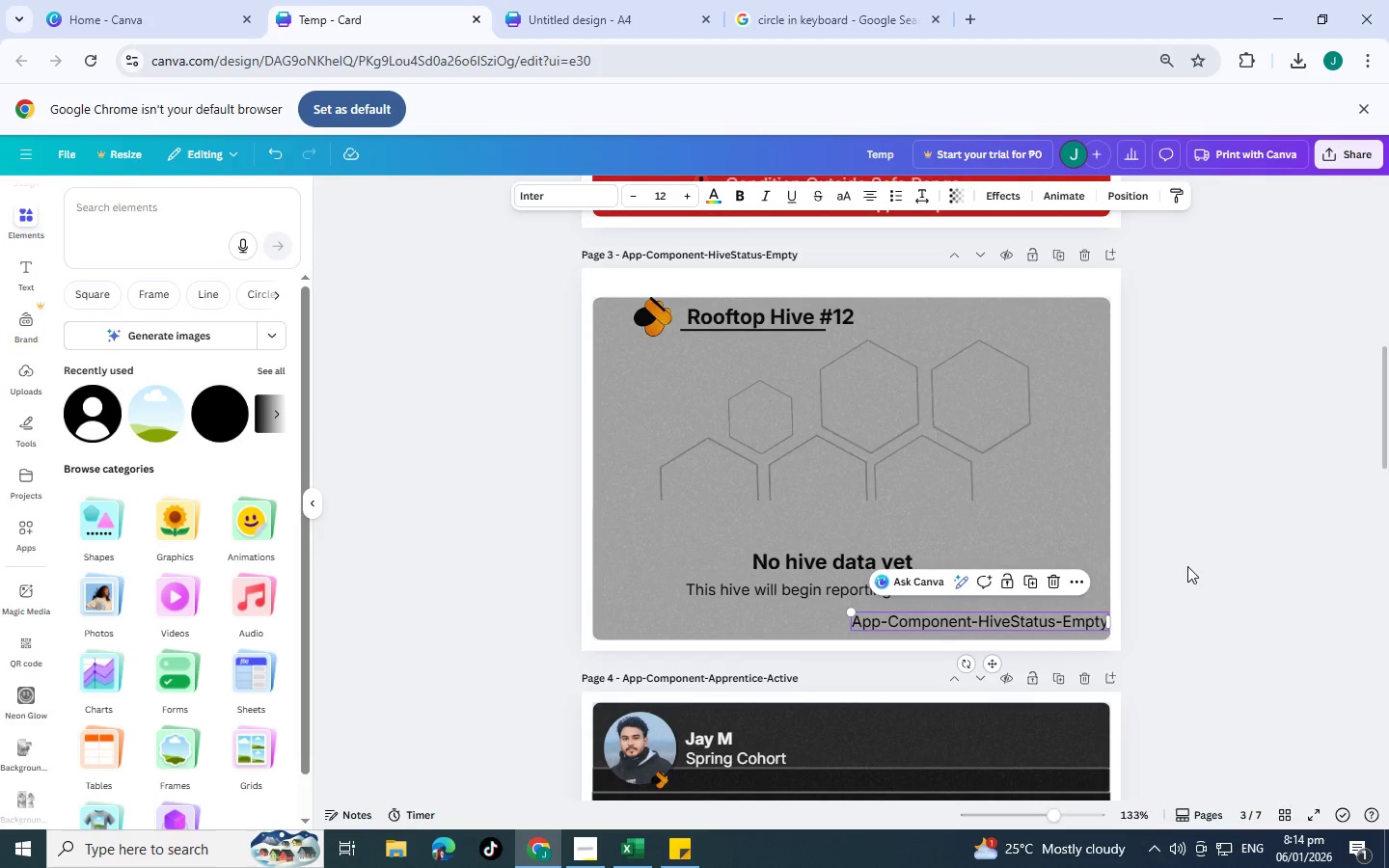 
left_click([1187, 566])
 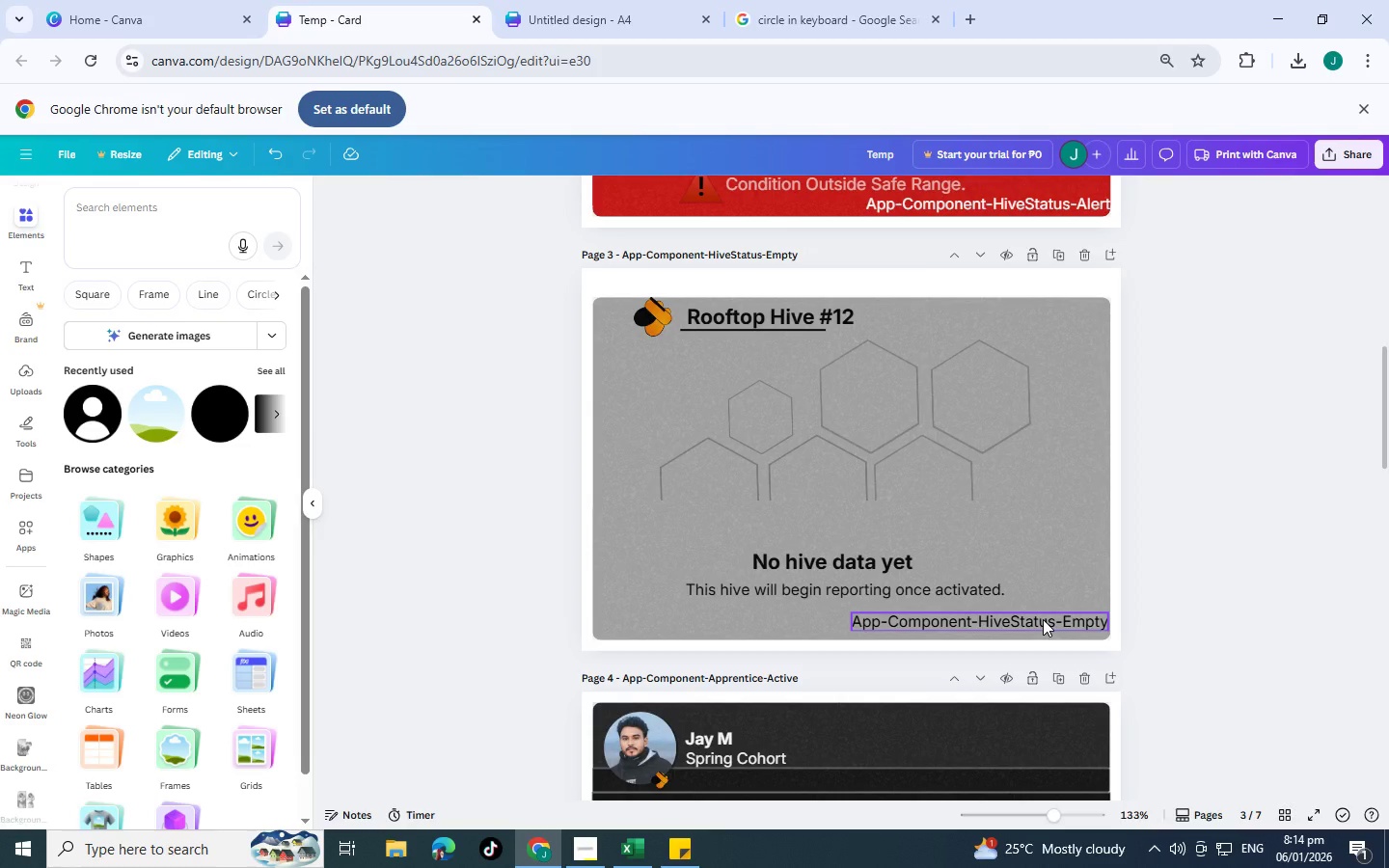 
scroll: coordinate [1135, 616], scroll_direction: down, amount: 1.0
 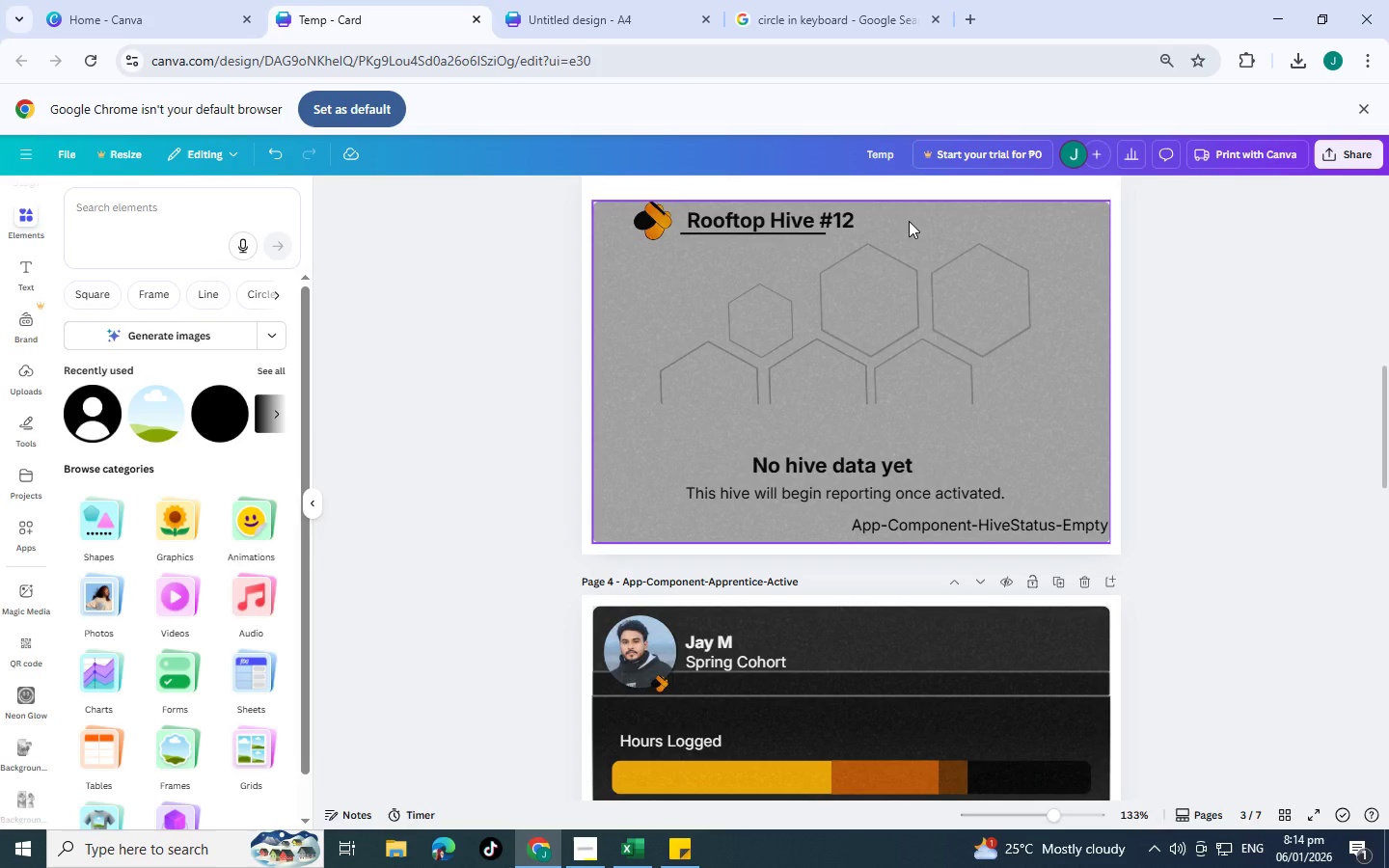 
left_click([909, 221])
 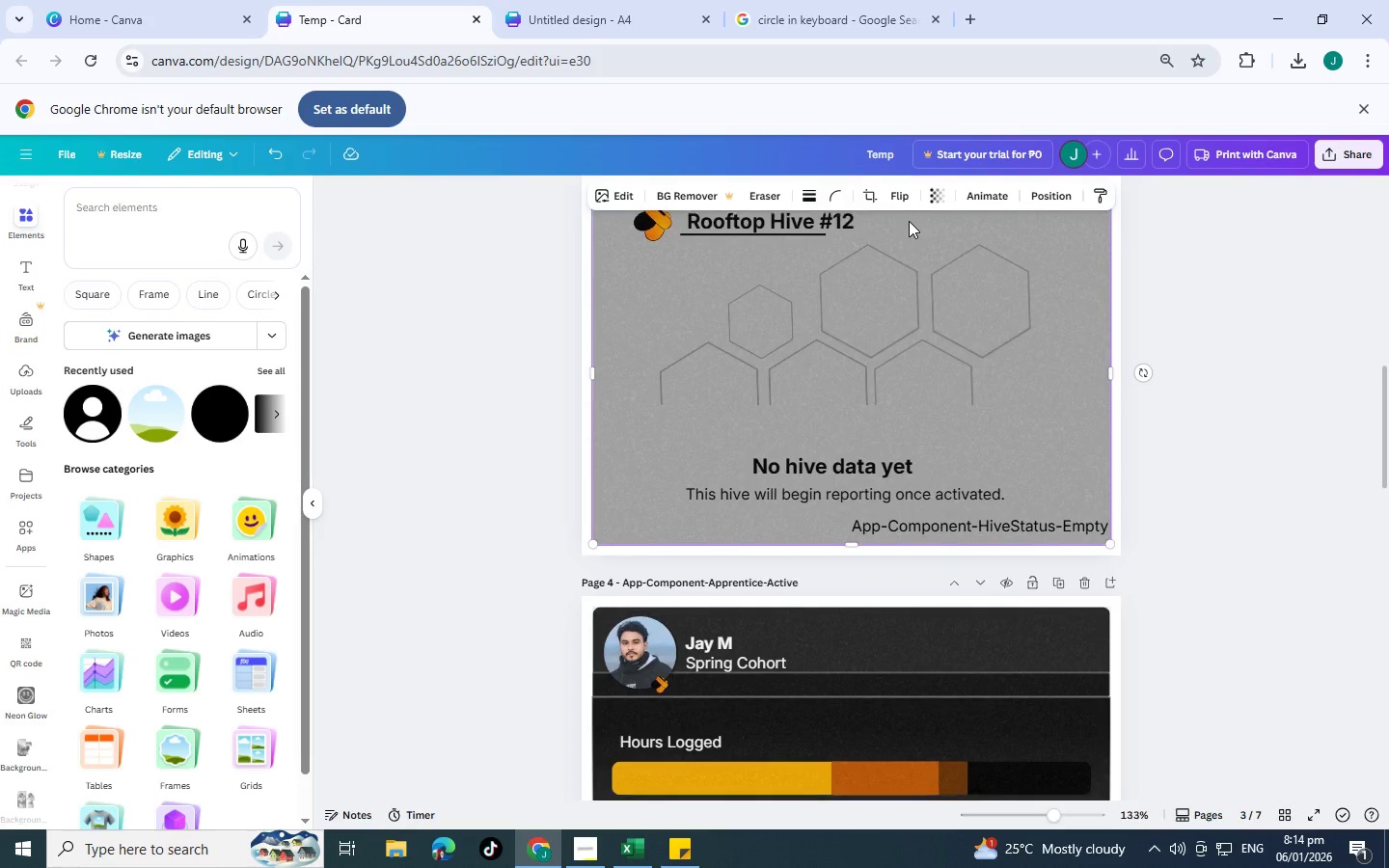 
hold_key(key=ControlLeft, duration=0.34)
 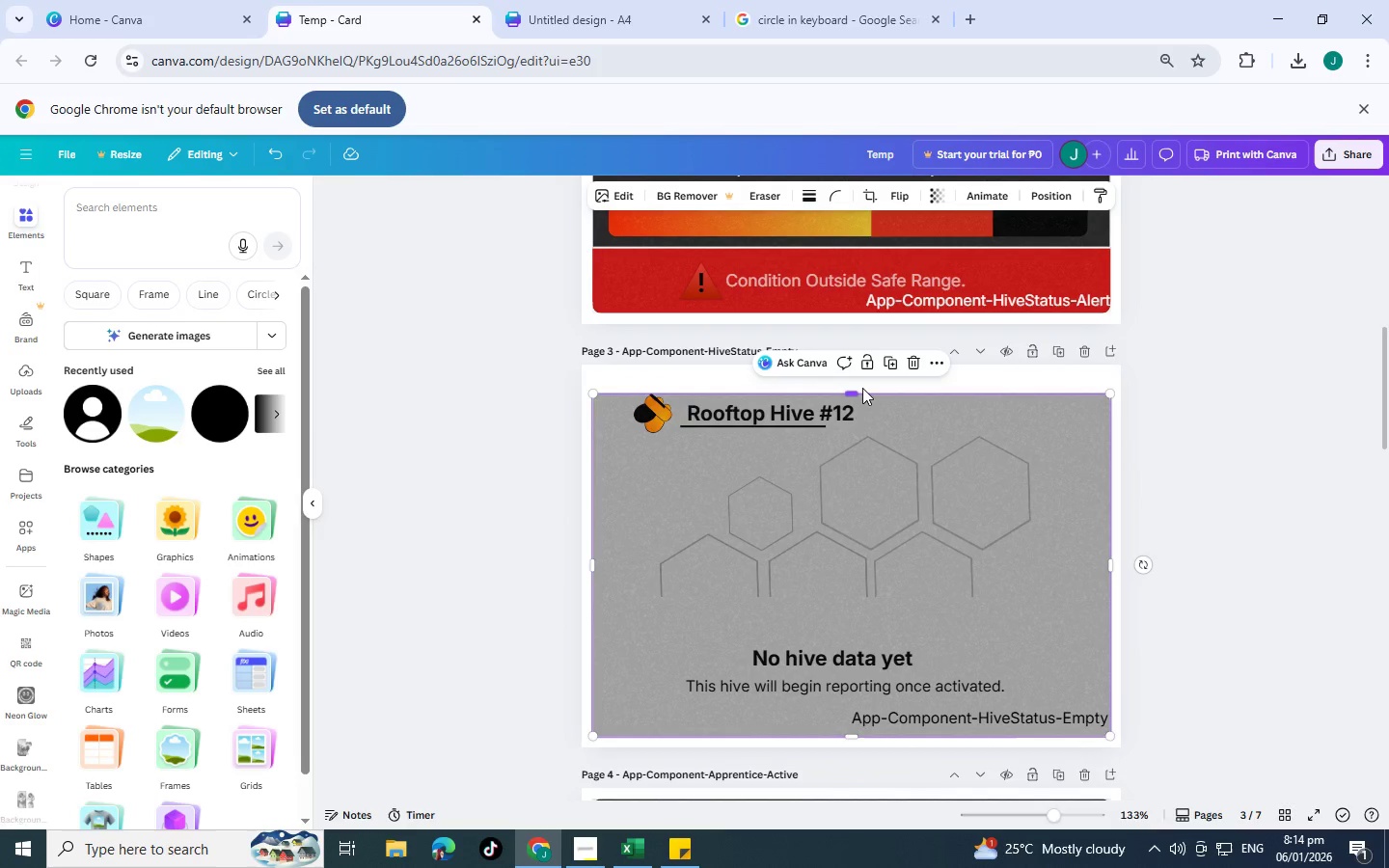 
scroll: coordinate [909, 221], scroll_direction: up, amount: 2.0
 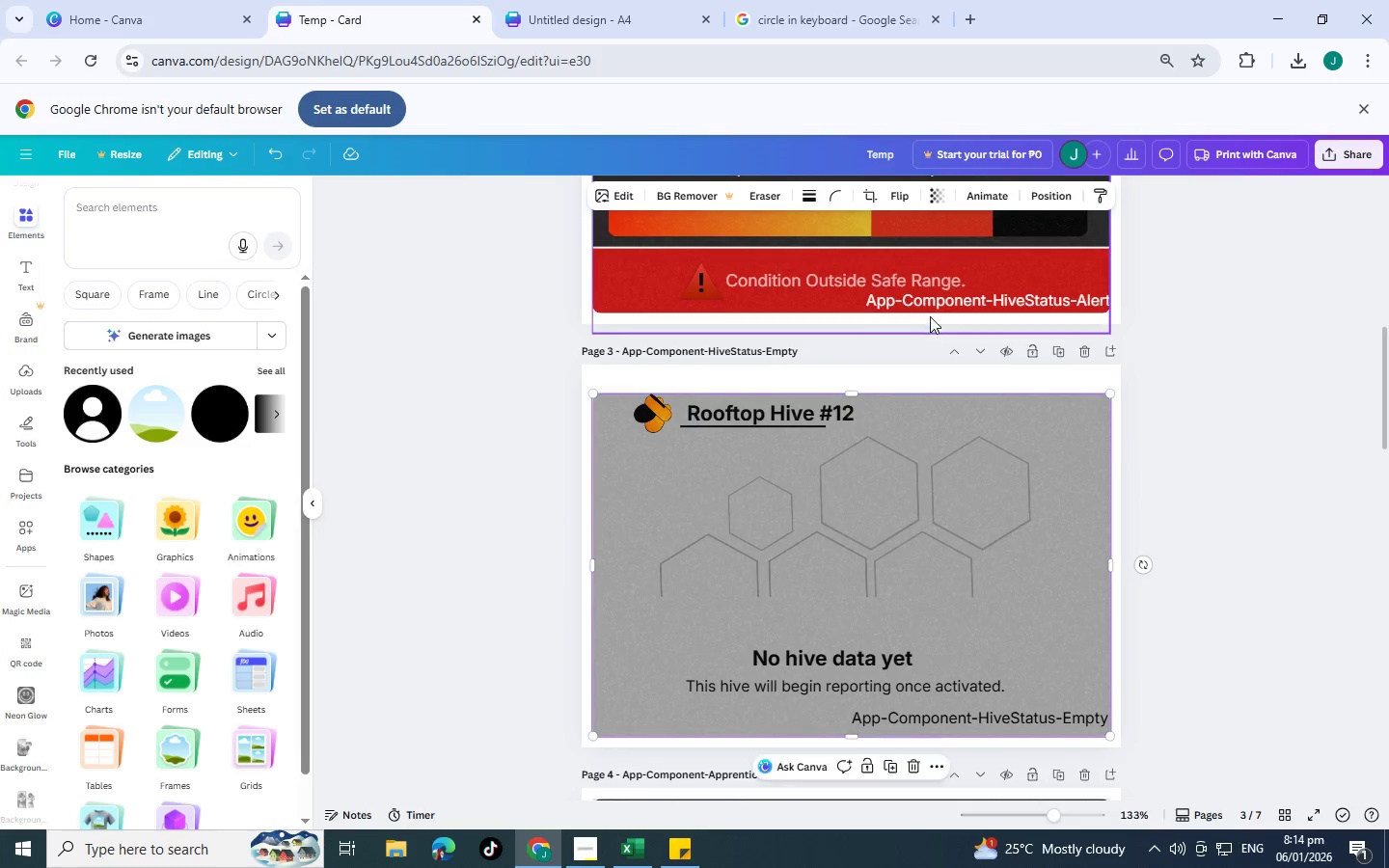 
key(Control+ControlLeft)
 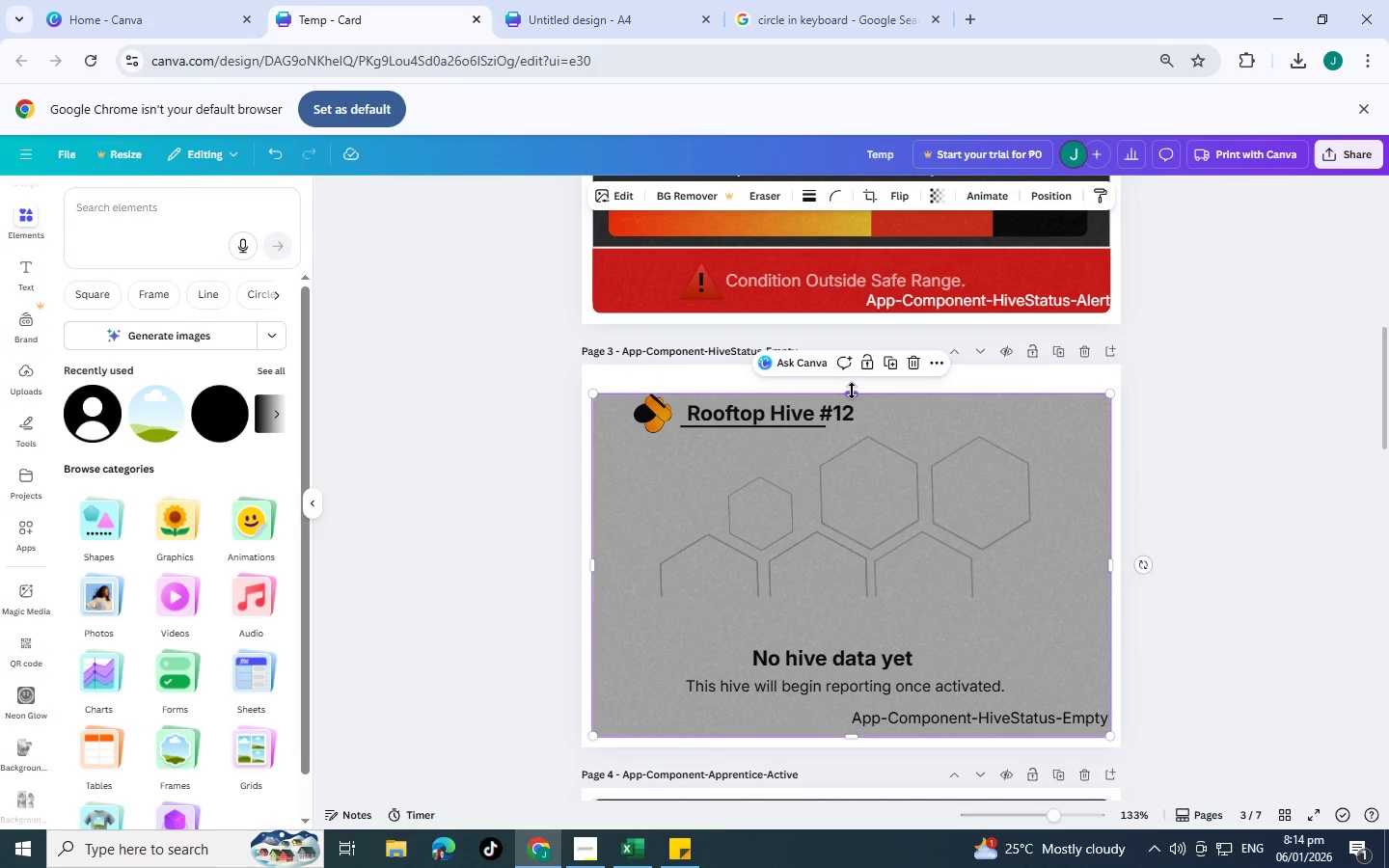 
left_click_drag(start_coordinate=[852, 391], to_coordinate=[850, 379])
 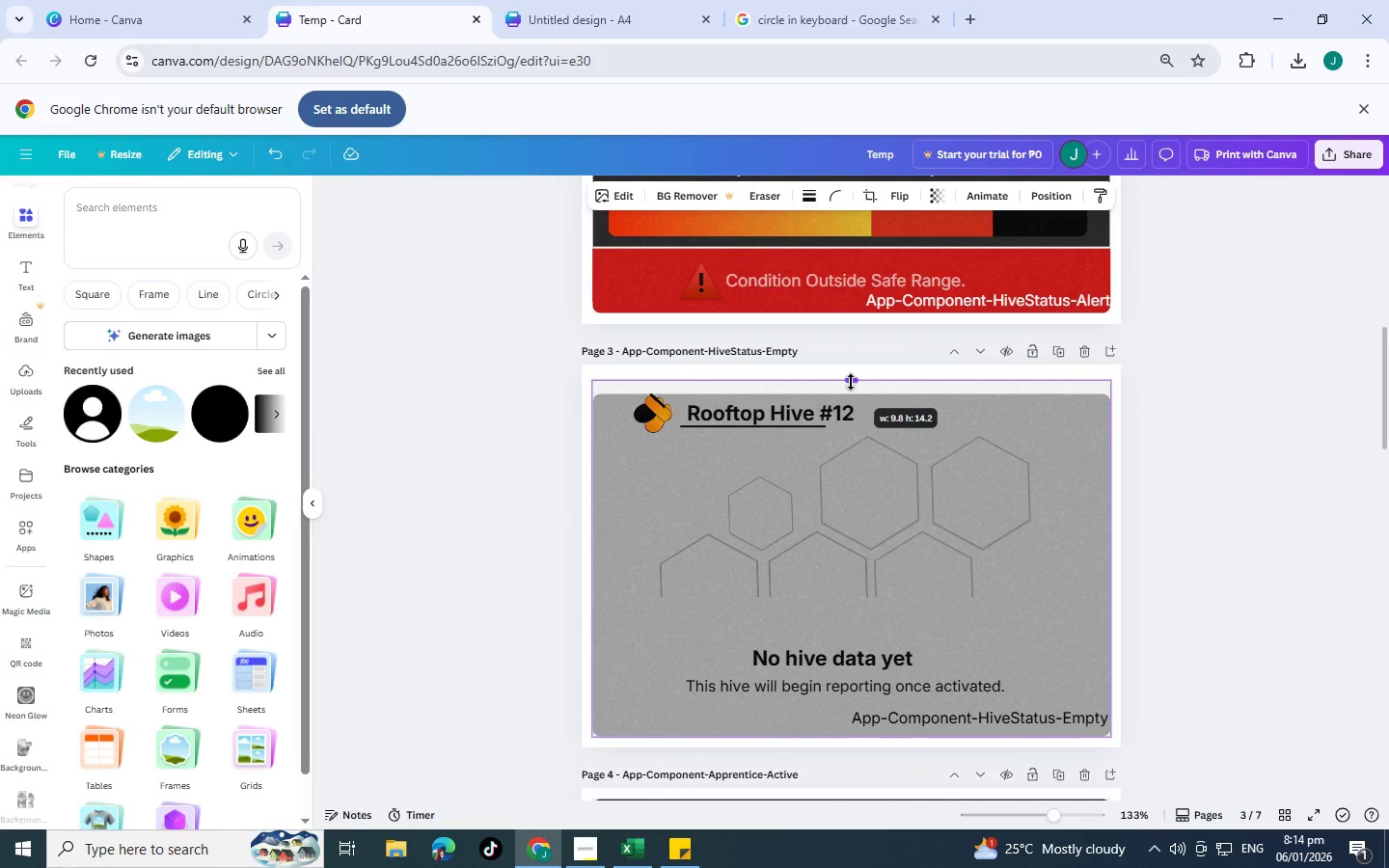 
left_click_drag(start_coordinate=[851, 382], to_coordinate=[852, 376])
 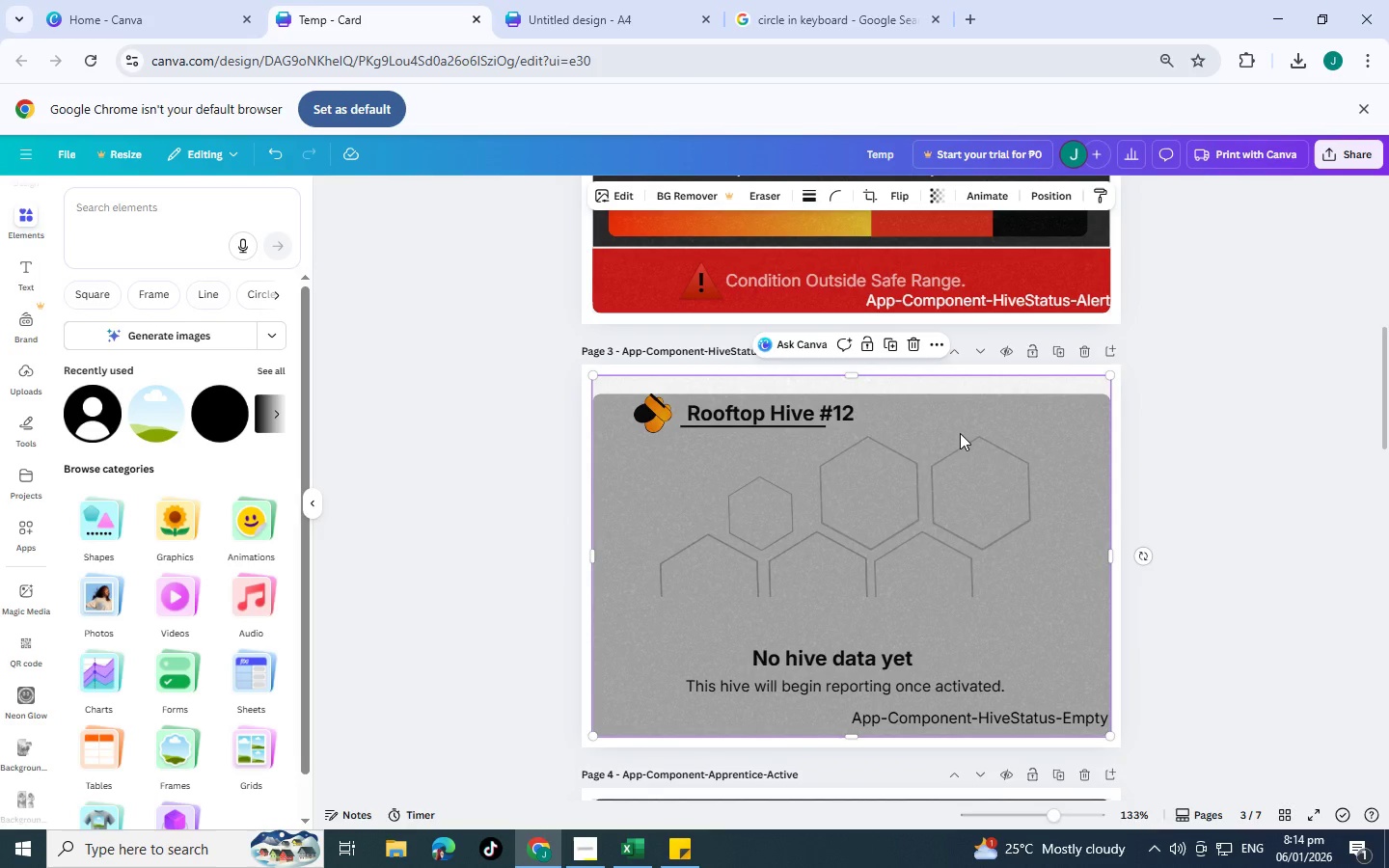 
left_click([960, 433])
 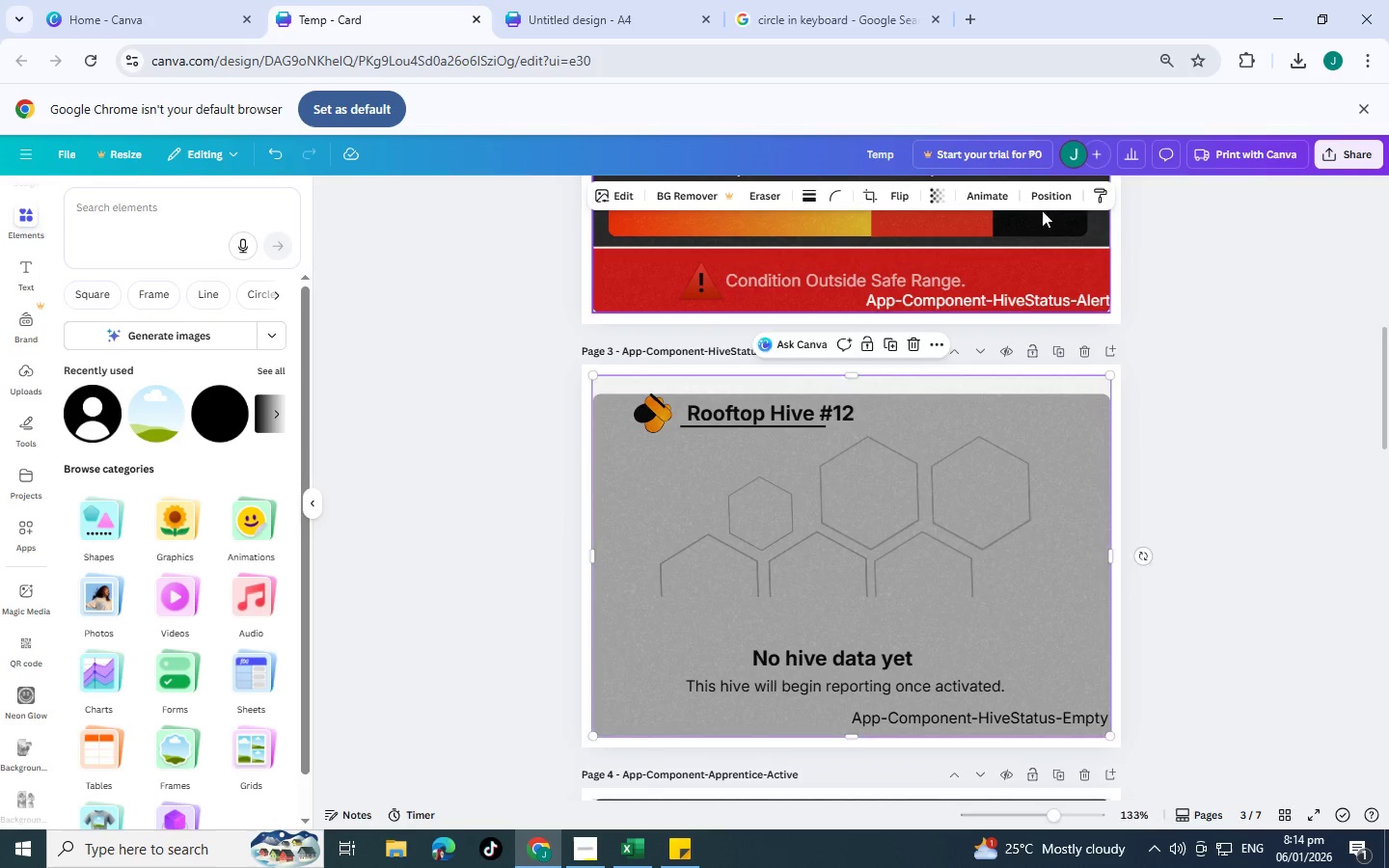 
double_click([1042, 202])
 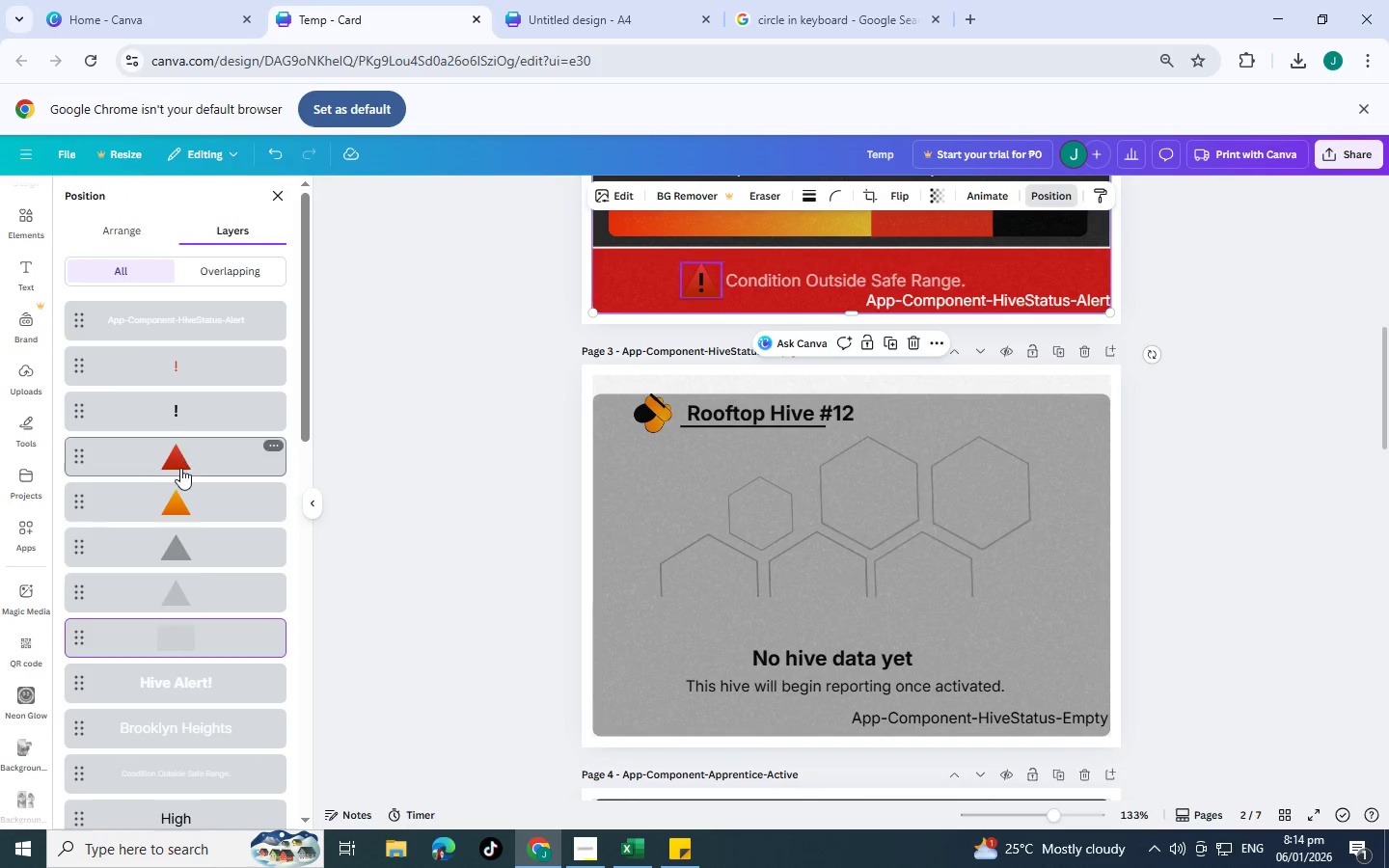 
left_click([200, 713])
 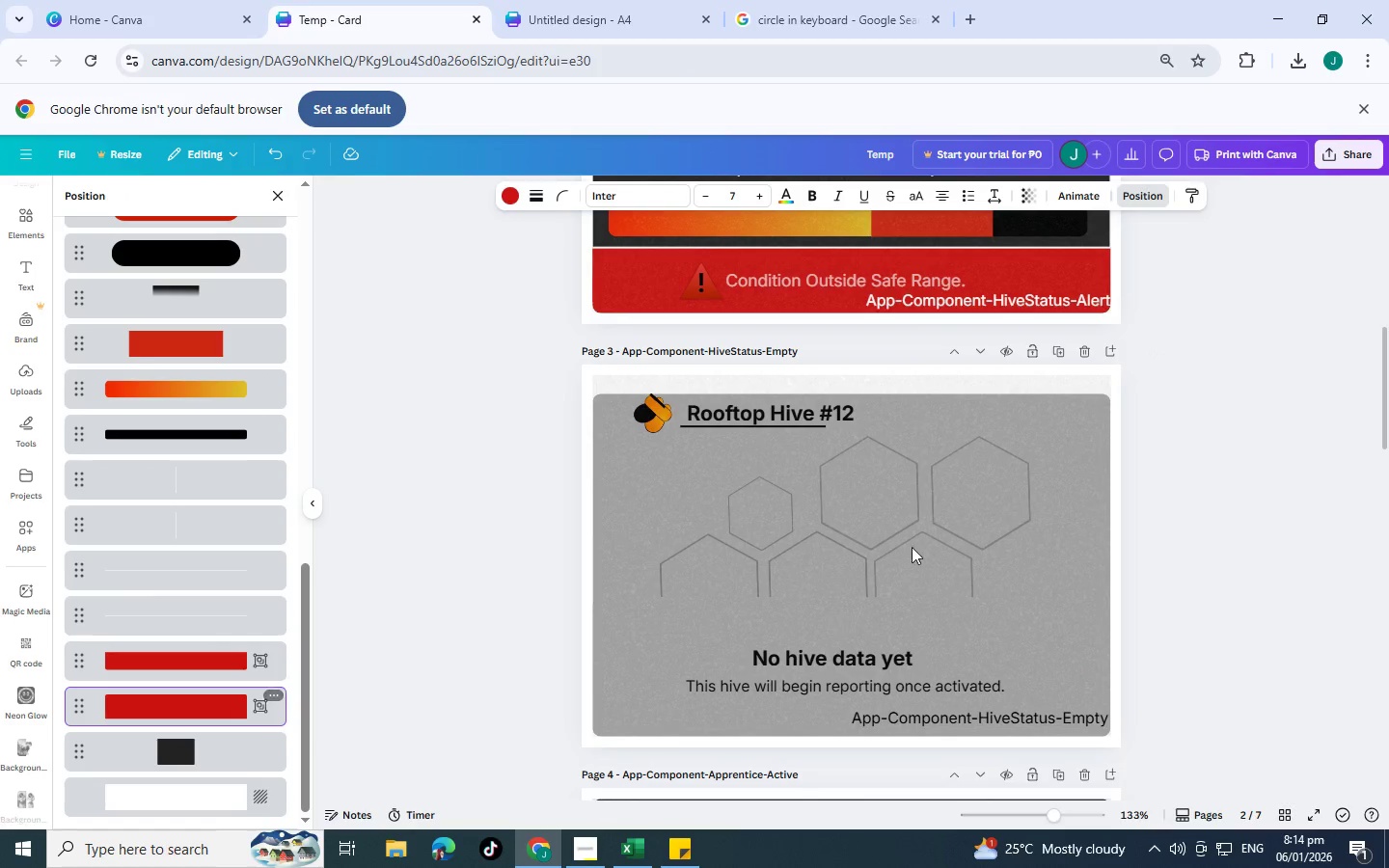 
scroll: coordinate [204, 660], scroll_direction: down, amount: 19.0
 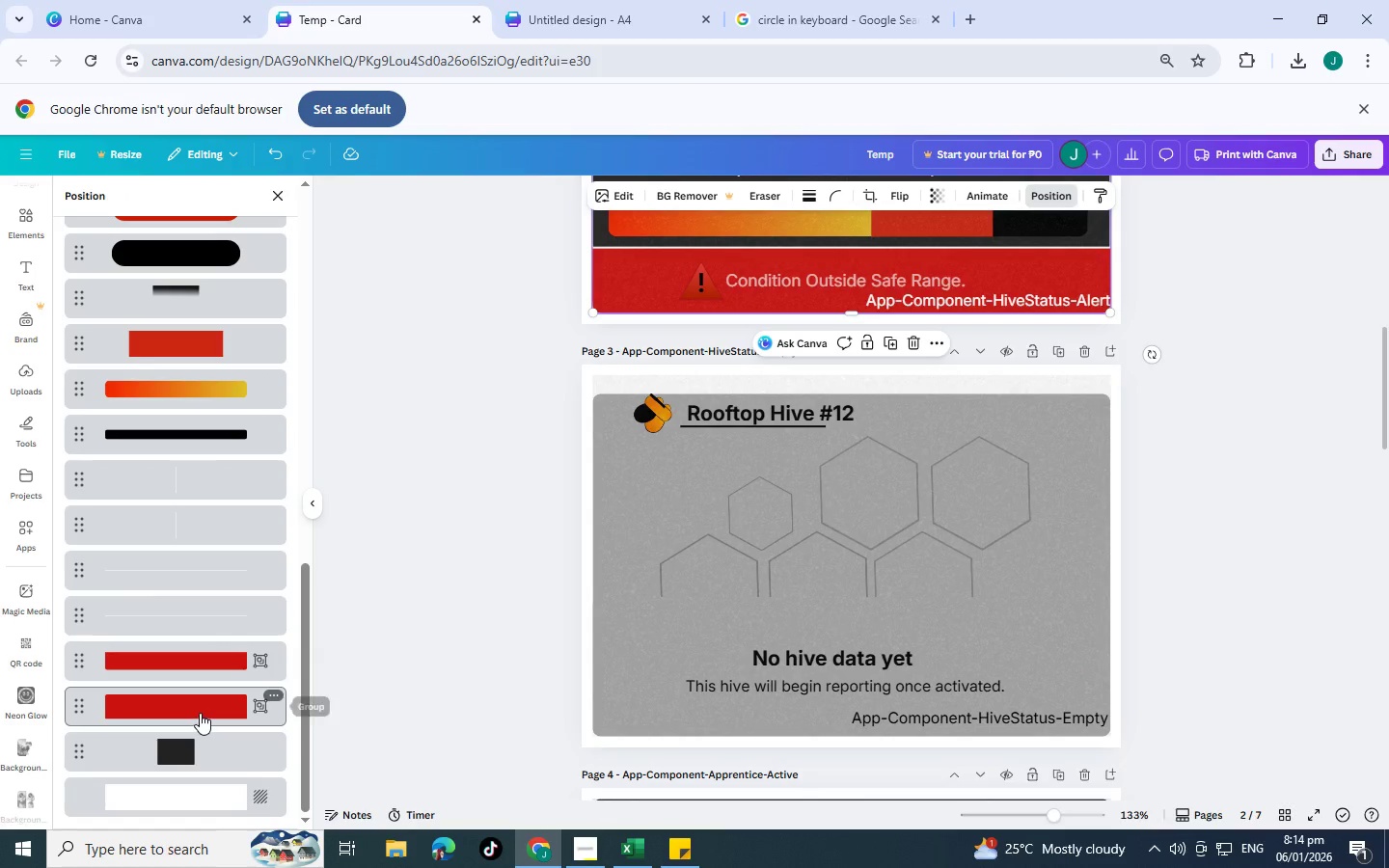 
left_click([921, 547])
 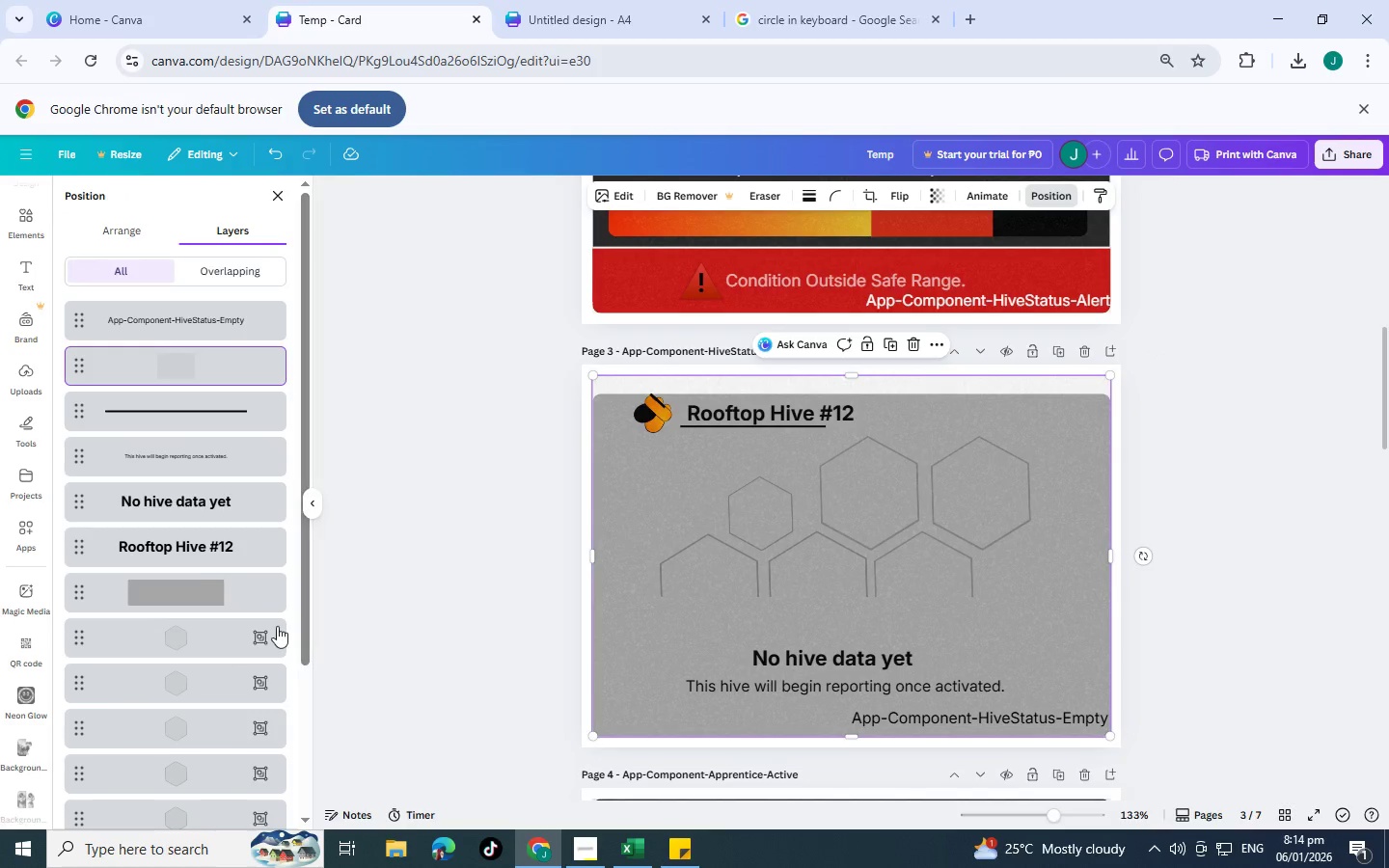 
scroll: coordinate [181, 536], scroll_direction: down, amount: 12.0
 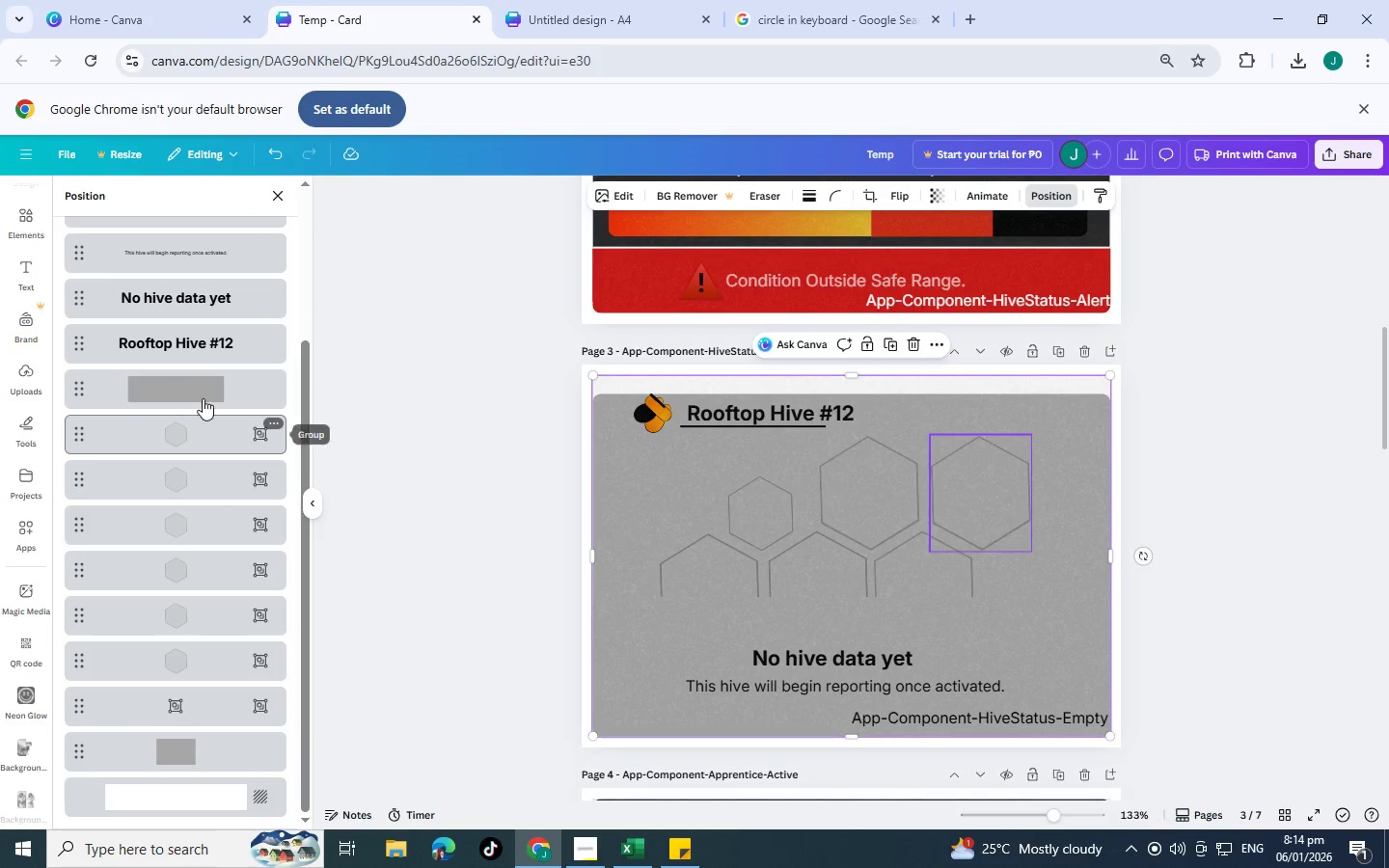 
left_click([203, 398])
 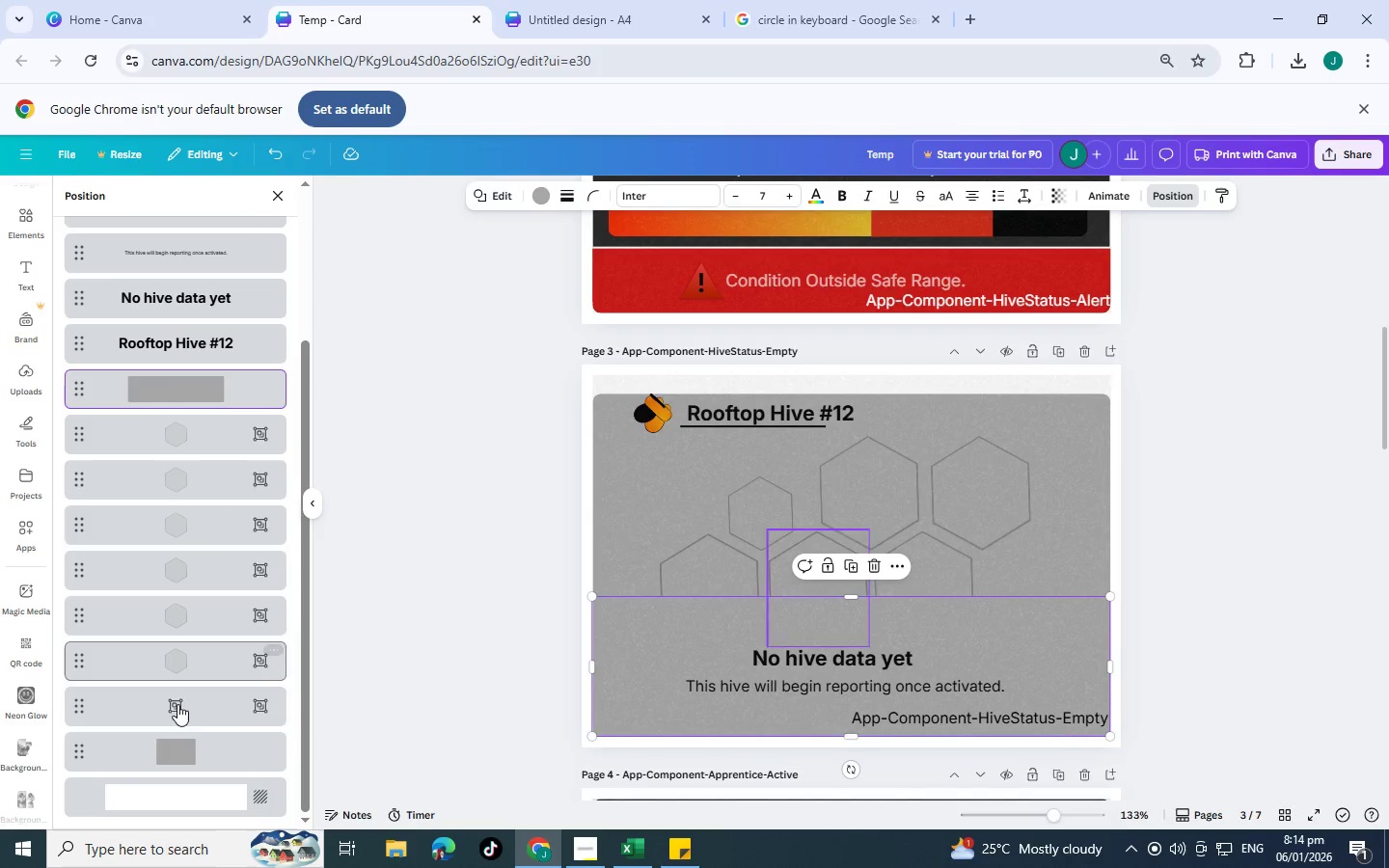 
left_click([199, 743])
 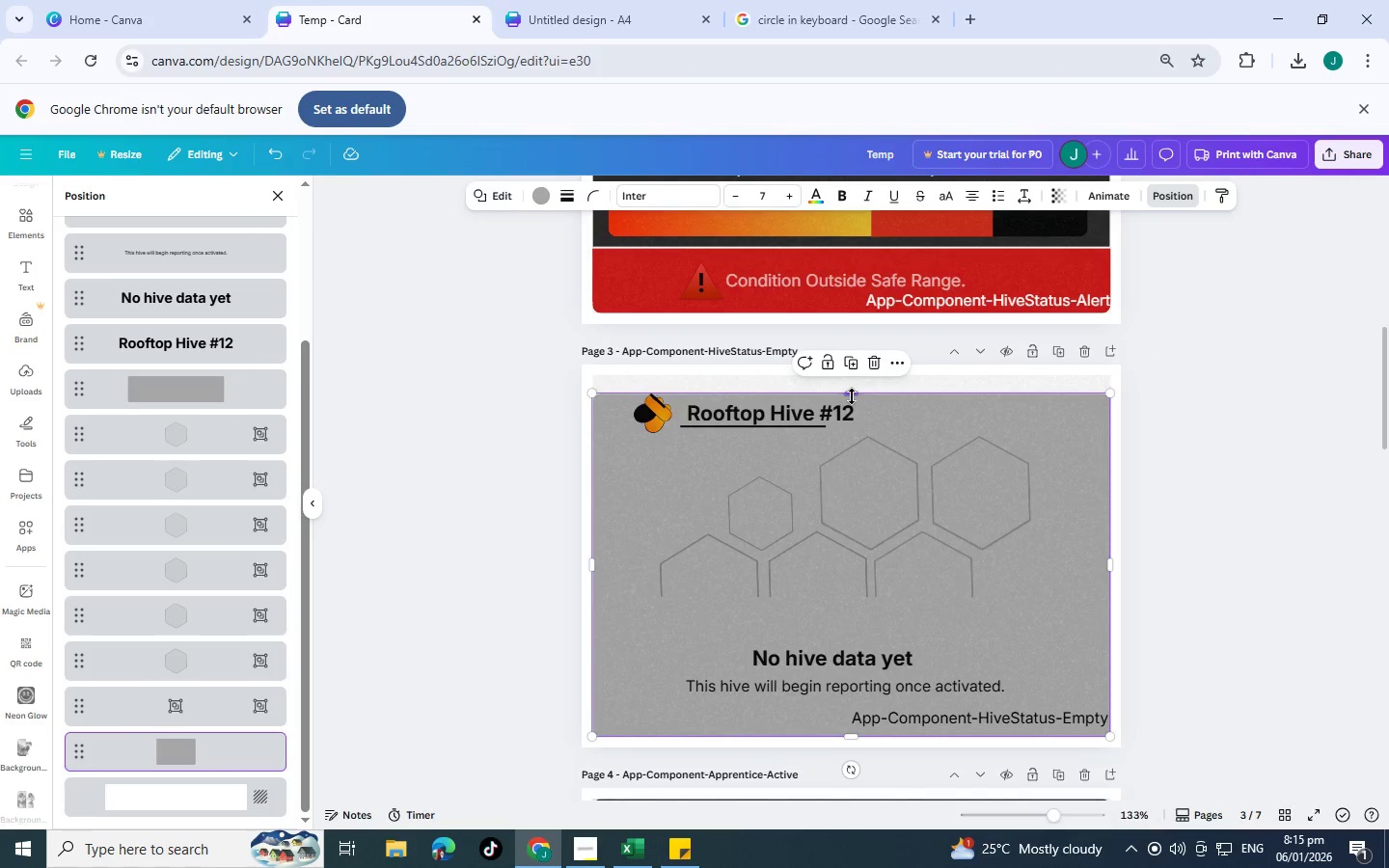 
left_click_drag(start_coordinate=[852, 396], to_coordinate=[854, 380])
 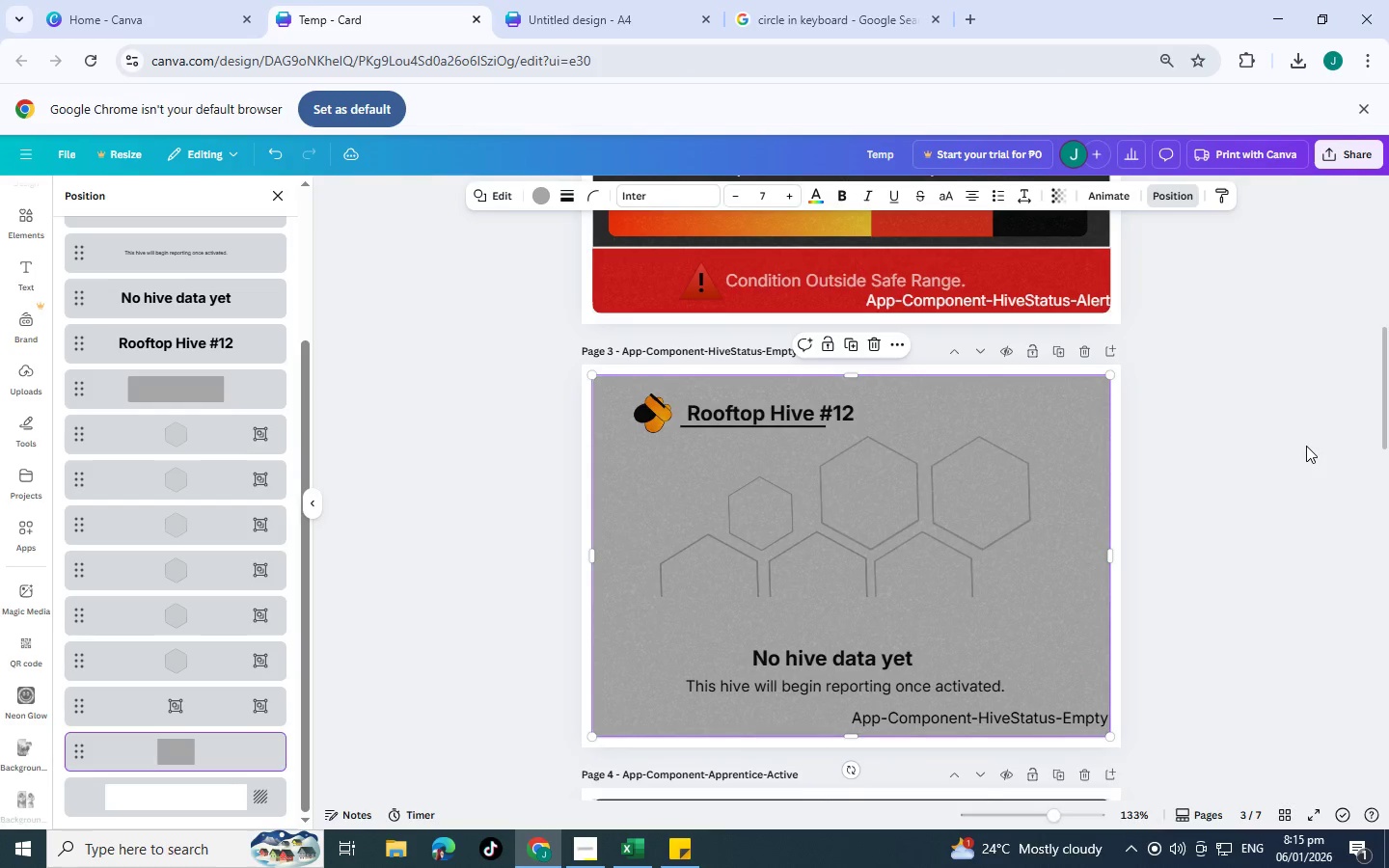 
left_click([1306, 446])
 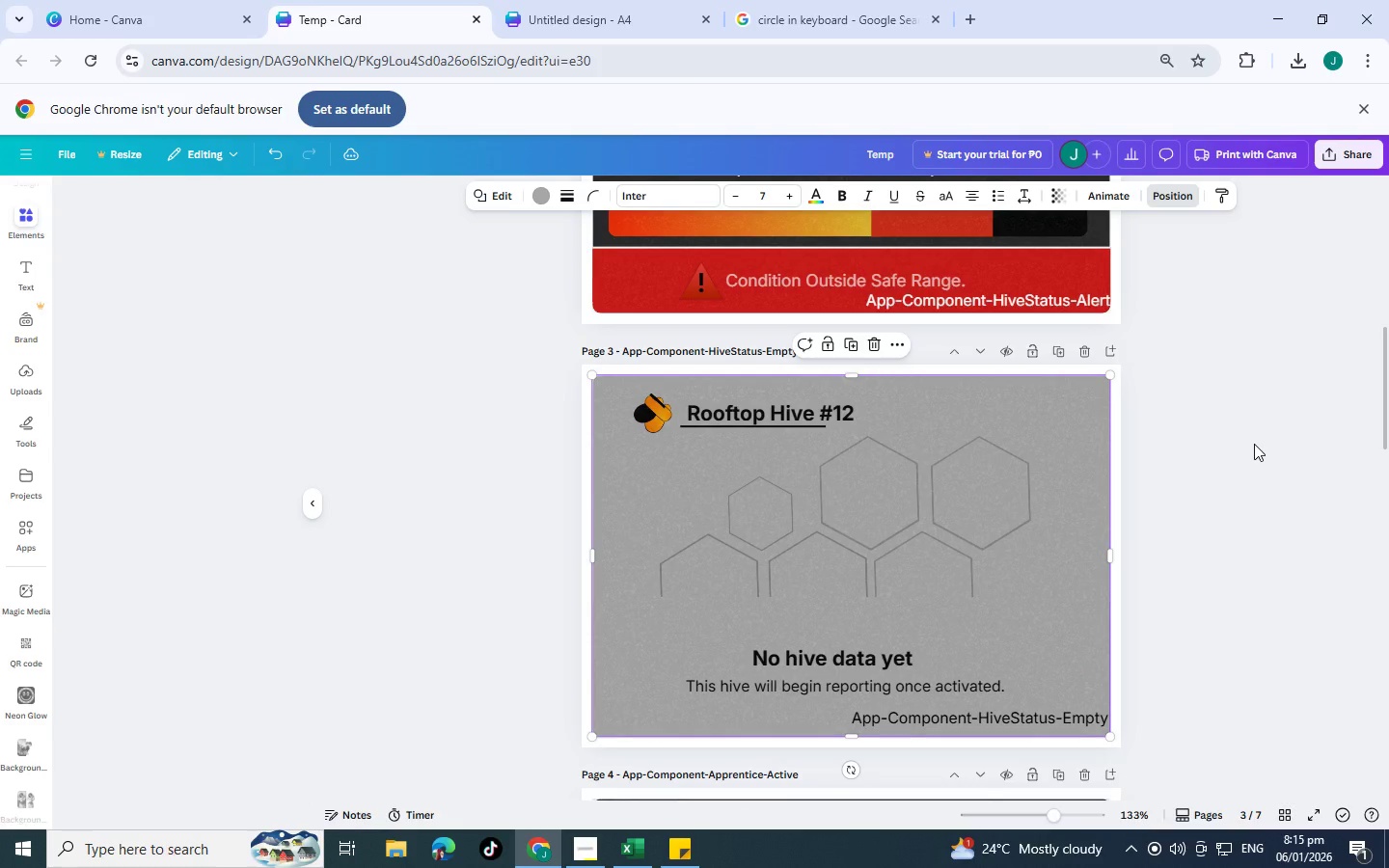 
scroll: coordinate [1092, 474], scroll_direction: up, amount: 15.0
 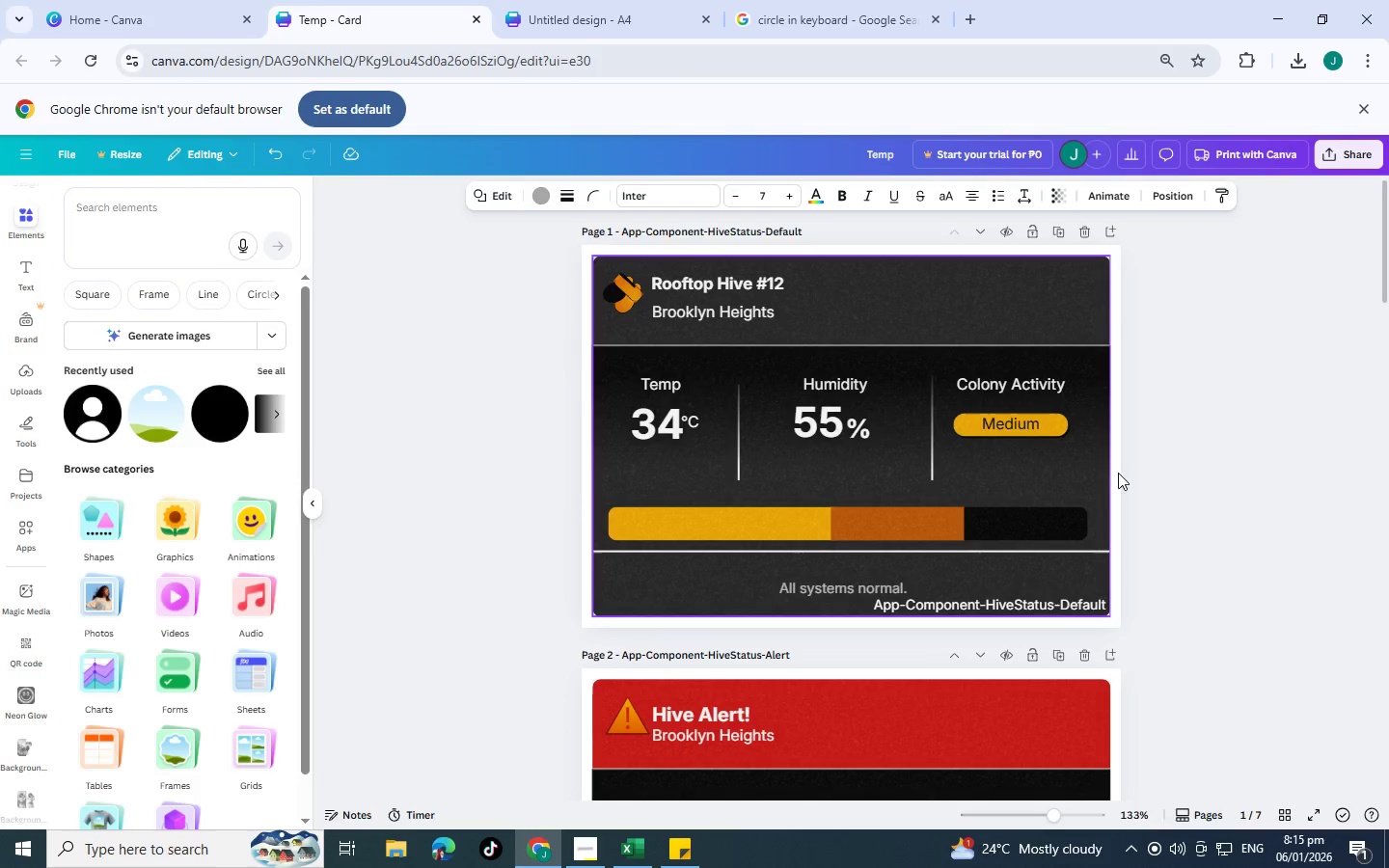 
scroll: coordinate [1129, 474], scroll_direction: down, amount: 6.0
 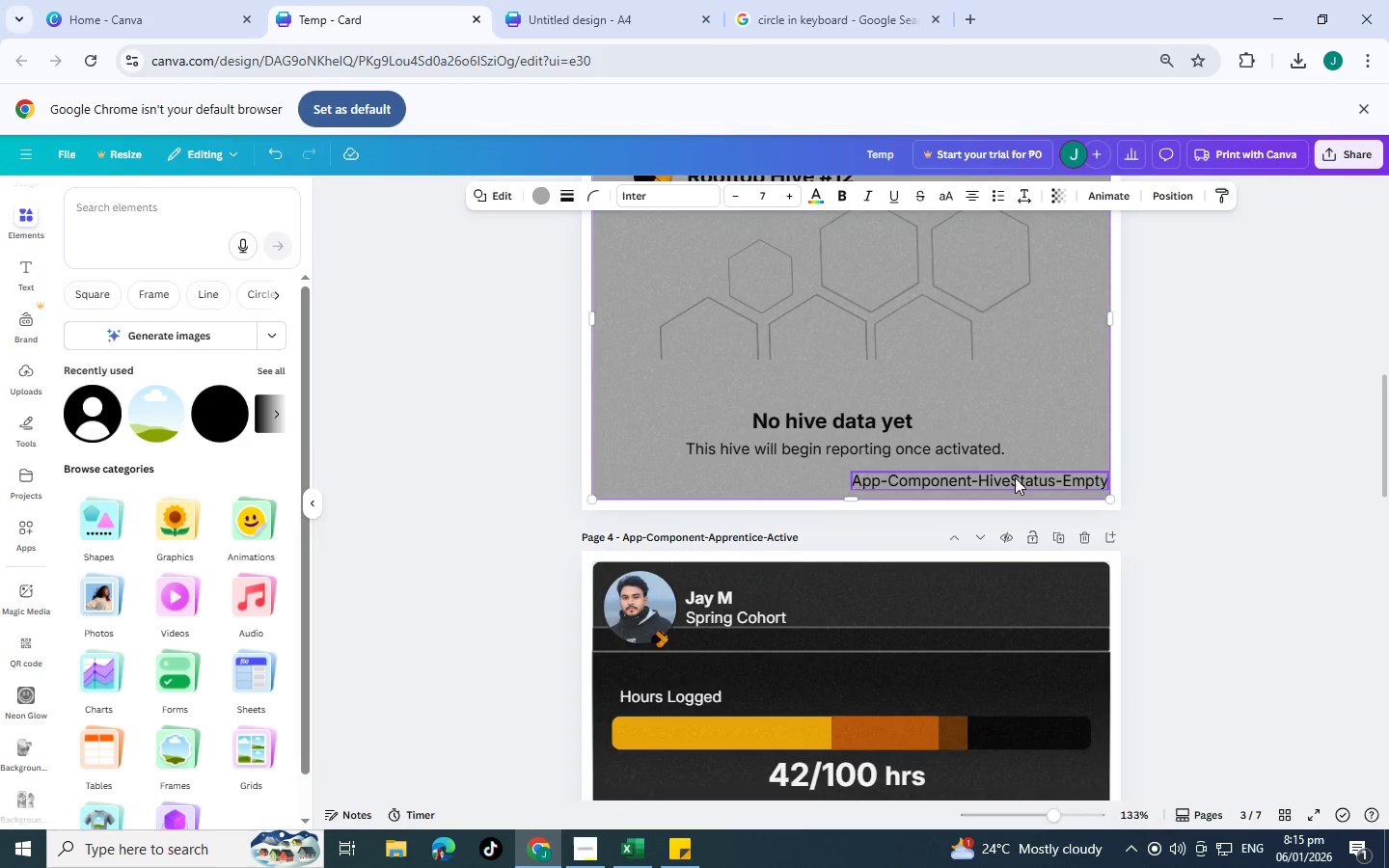 
left_click_drag(start_coordinate=[1015, 476], to_coordinate=[1015, 484])
 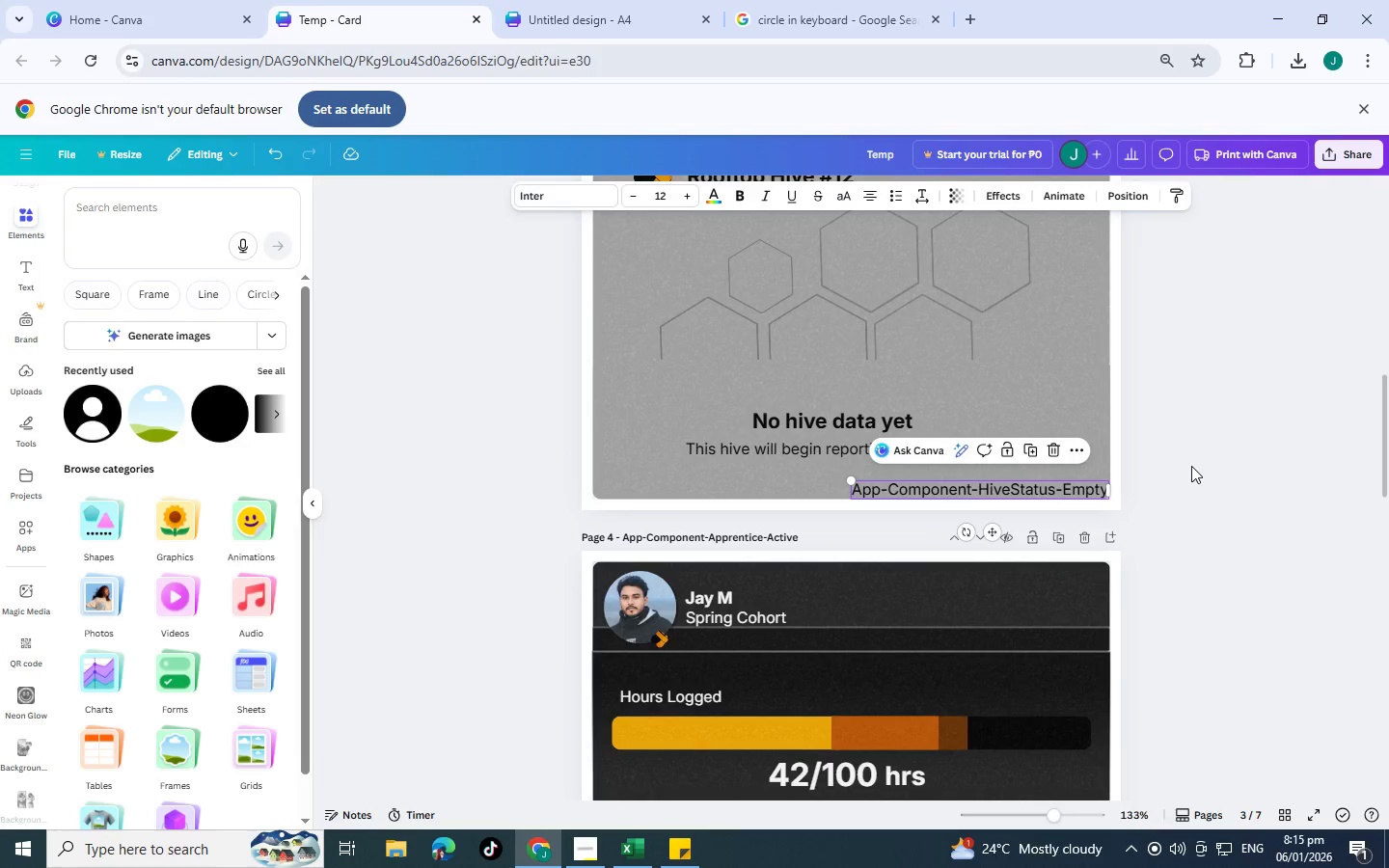 
left_click([1191, 466])
 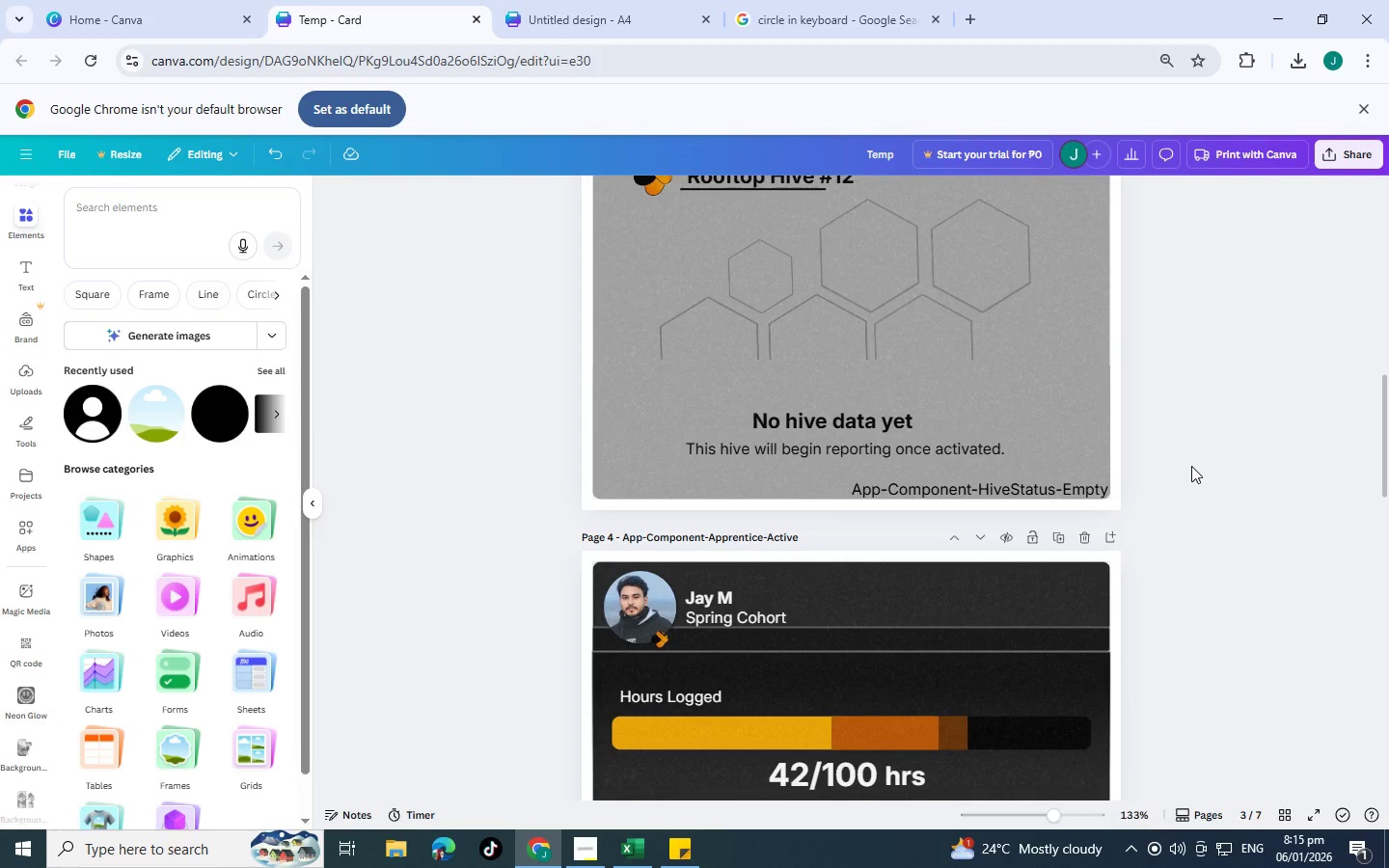 
scroll: coordinate [1191, 466], scroll_direction: down, amount: 8.0
 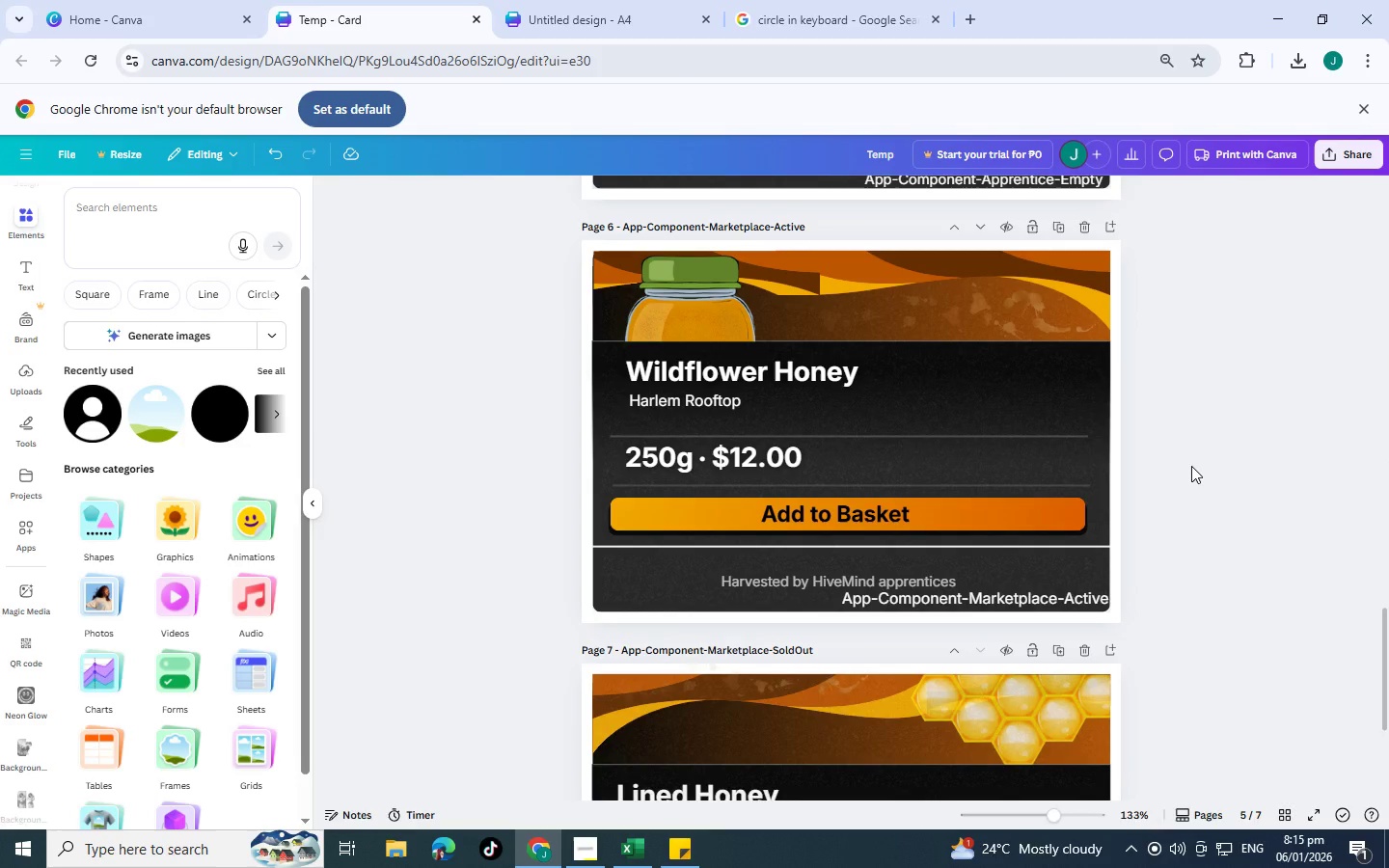 
scroll: coordinate [1191, 466], scroll_direction: up, amount: 3.0
 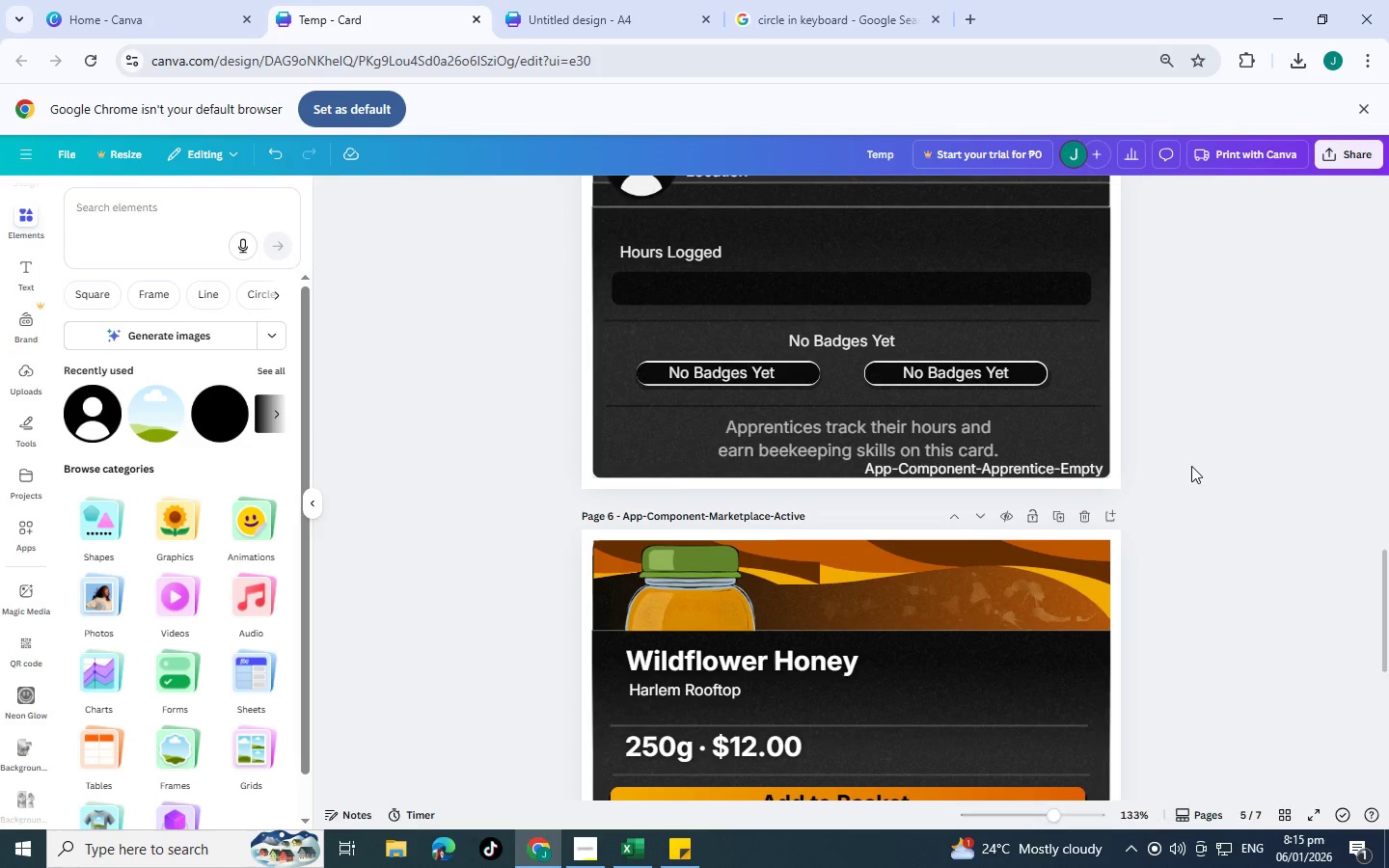 
scroll: coordinate [1191, 466], scroll_direction: down, amount: 7.0
 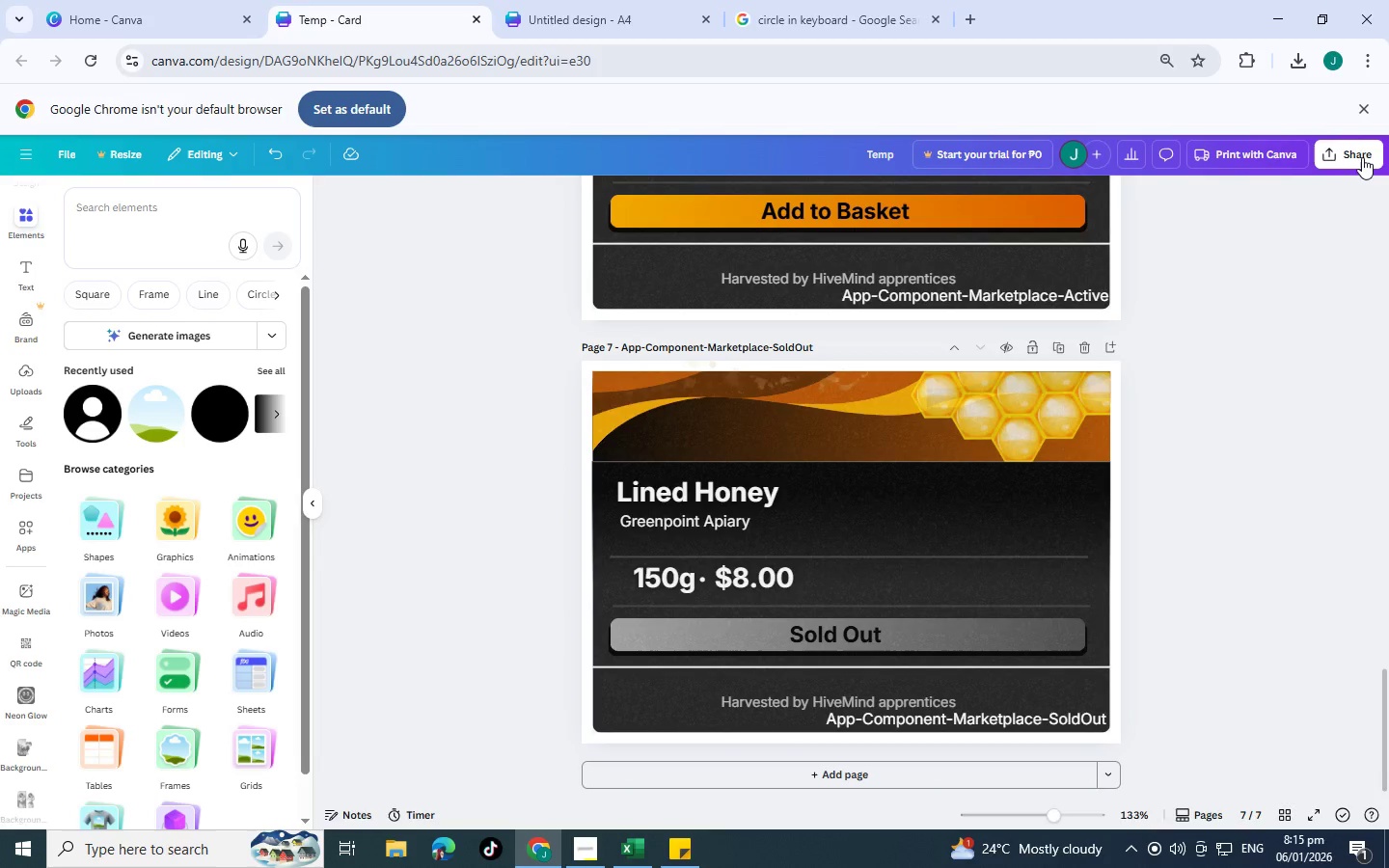 
left_click([1362, 157])
 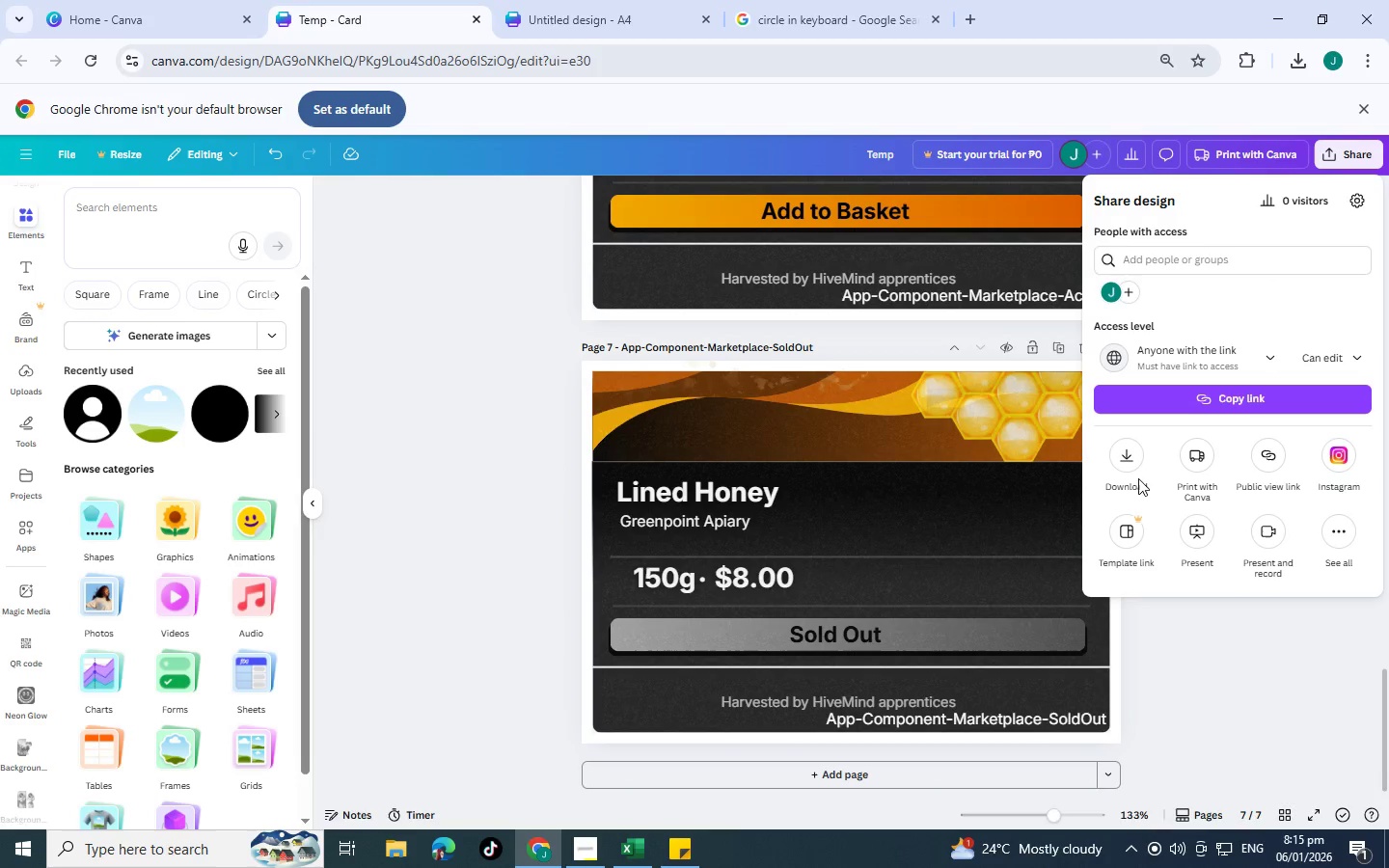 
left_click([1128, 473])
 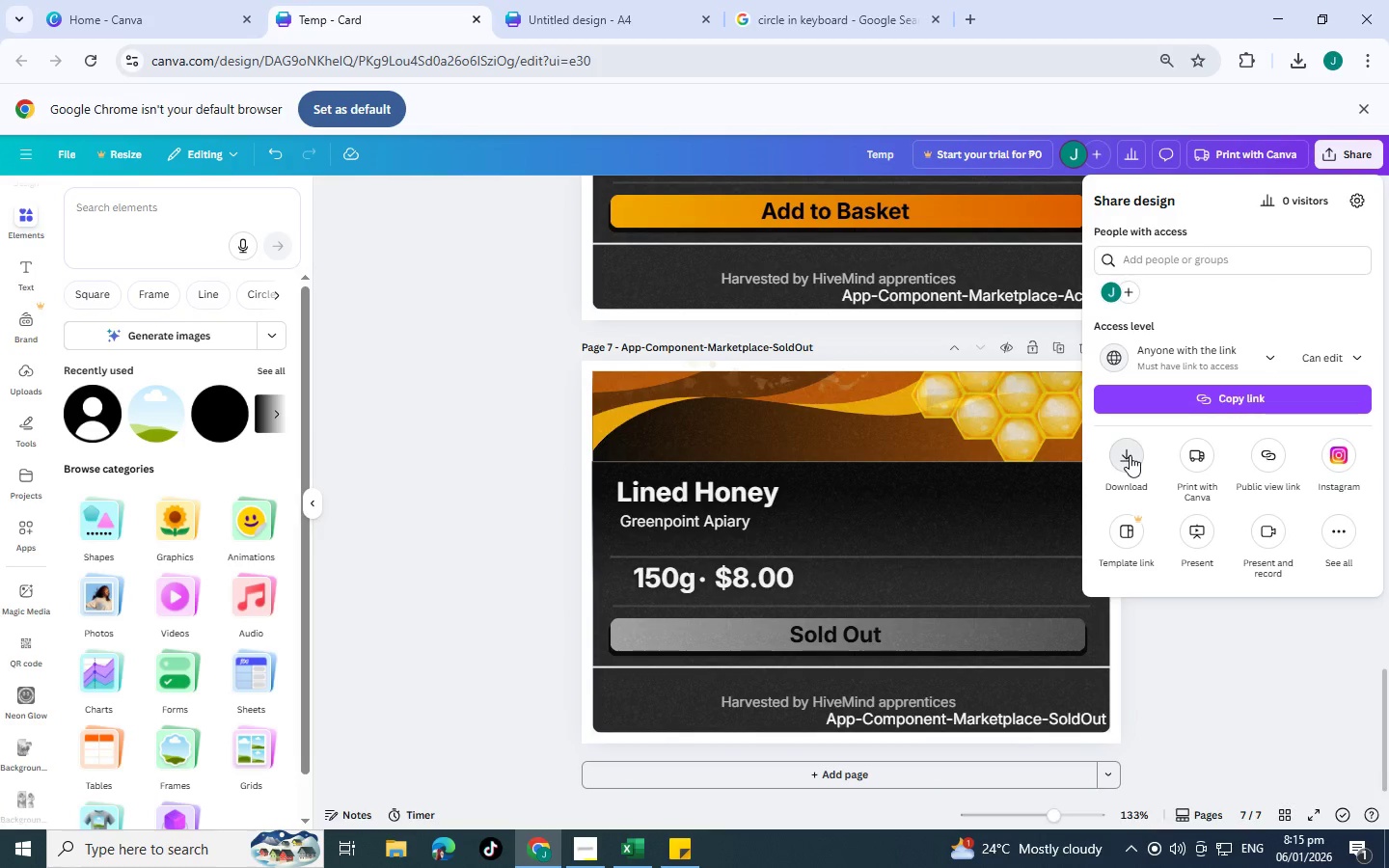 
left_click([1130, 455])
 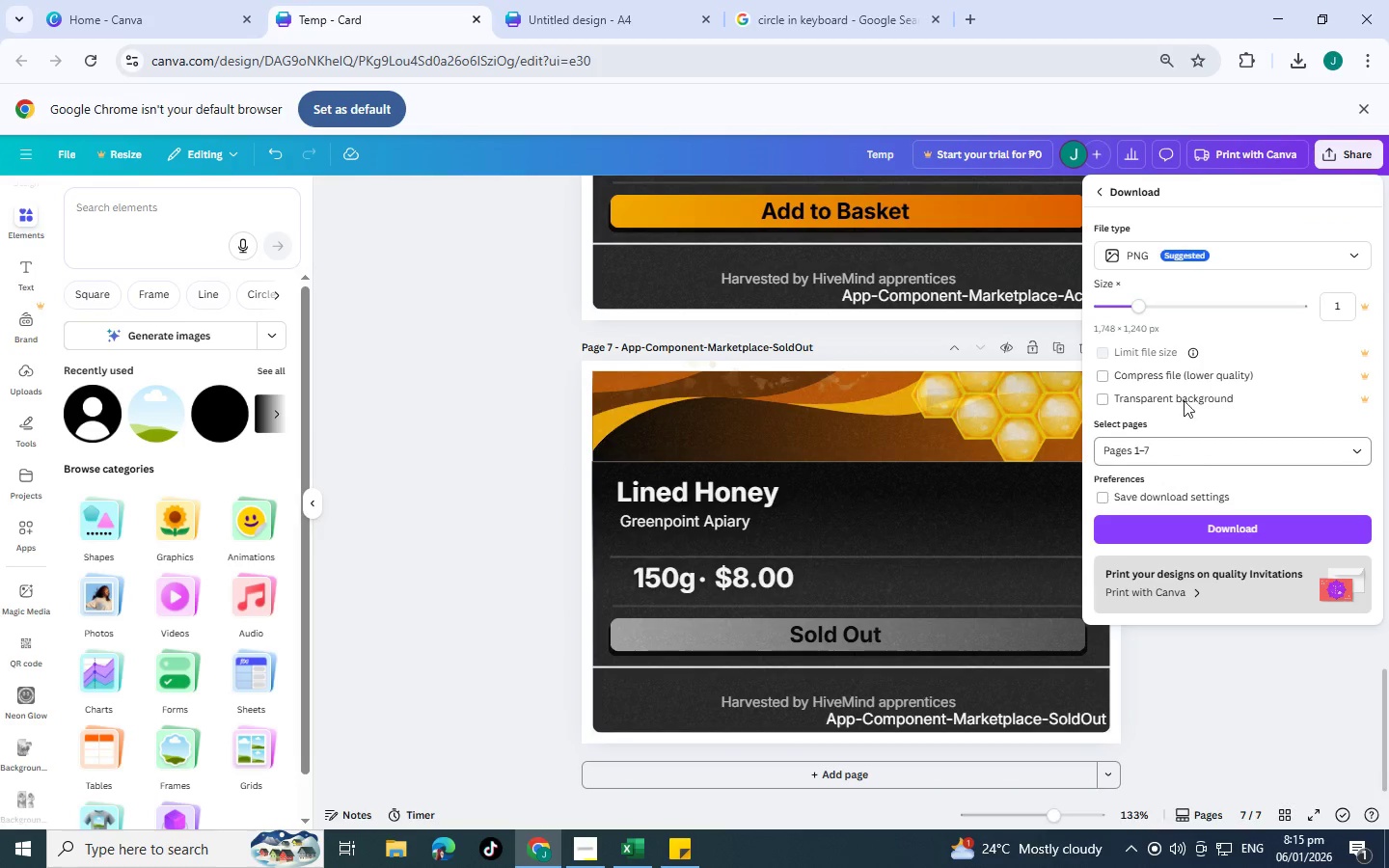 
left_click([1192, 242])
 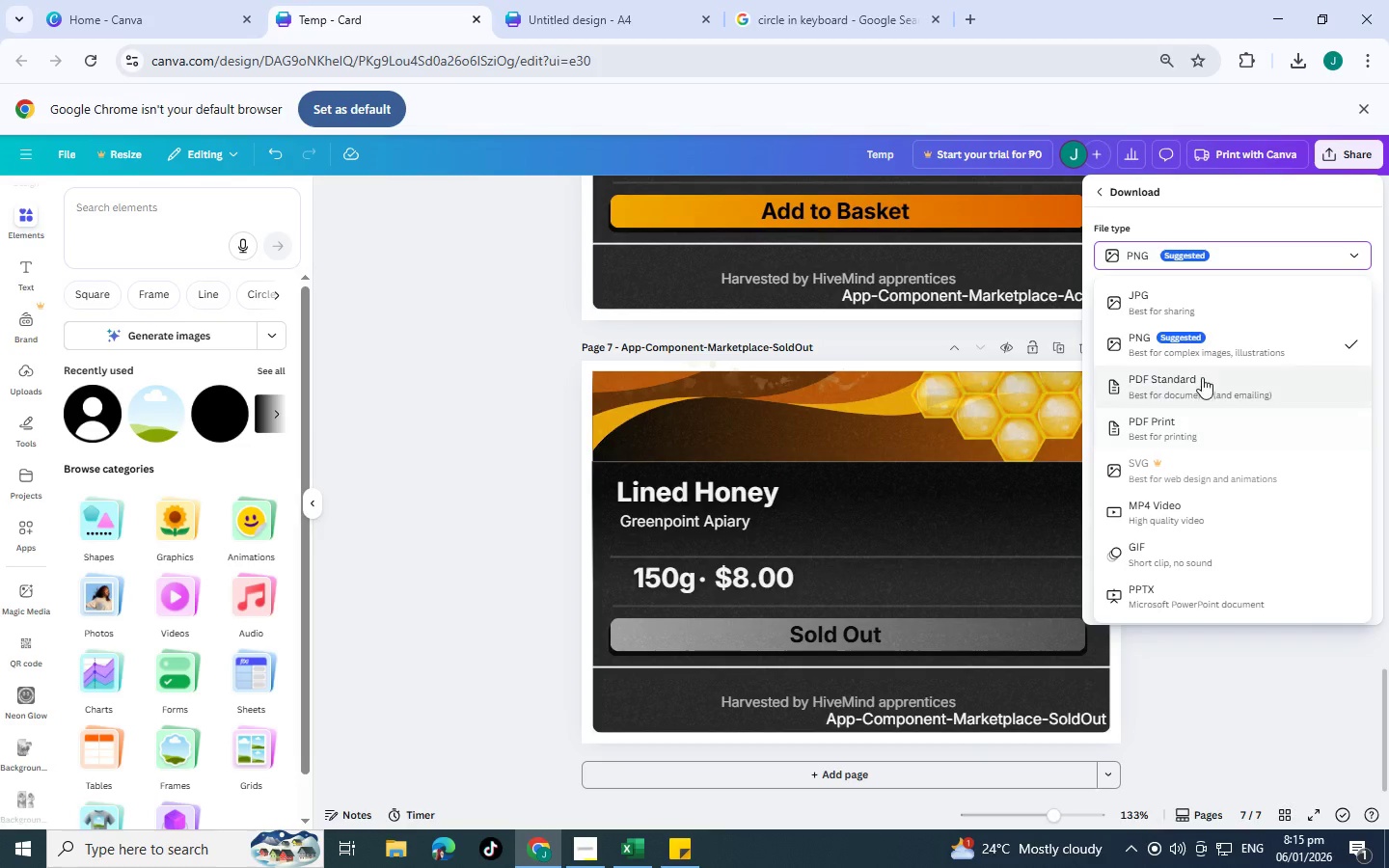 
left_click([1202, 377])
 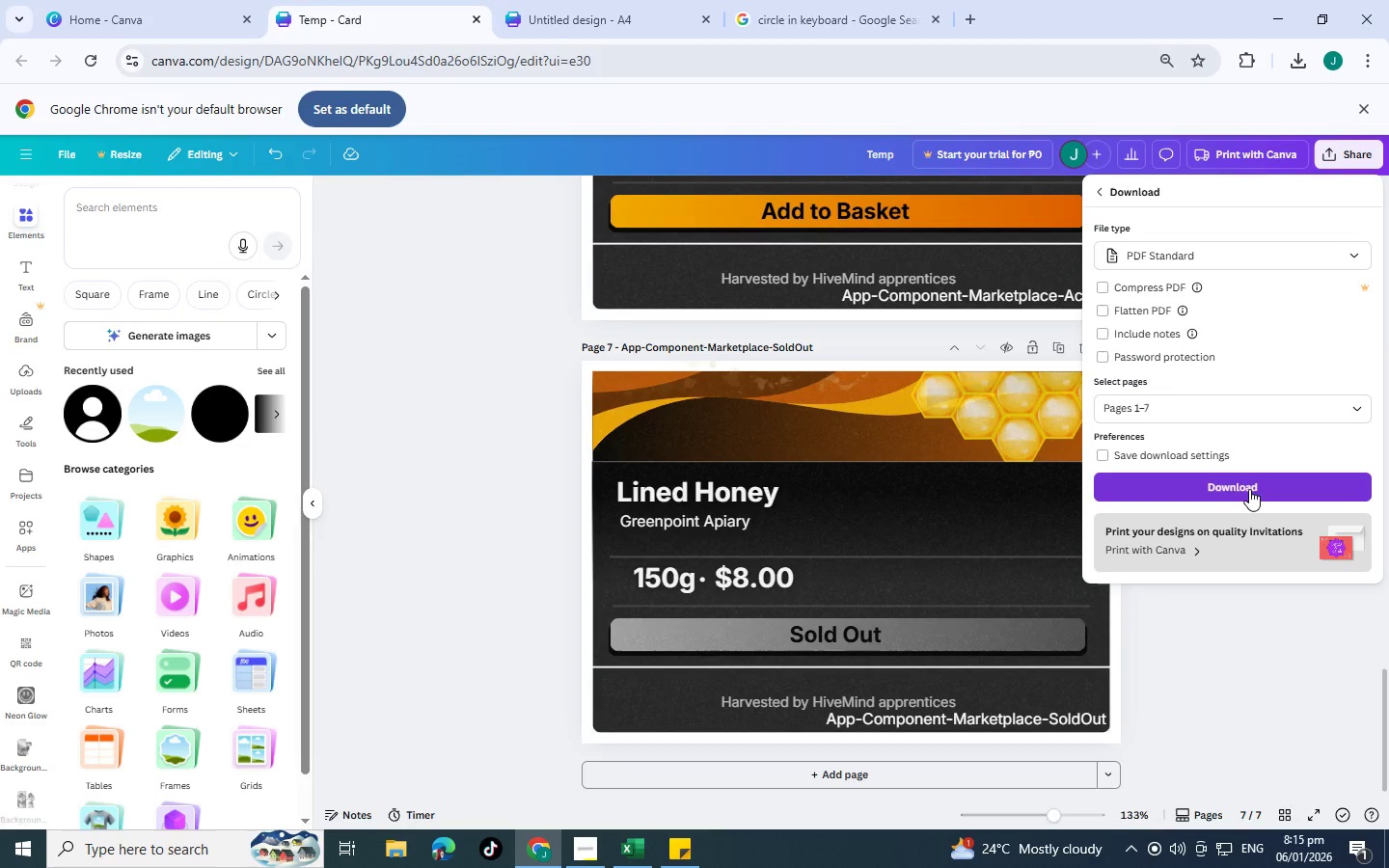 
left_click([1249, 489])
 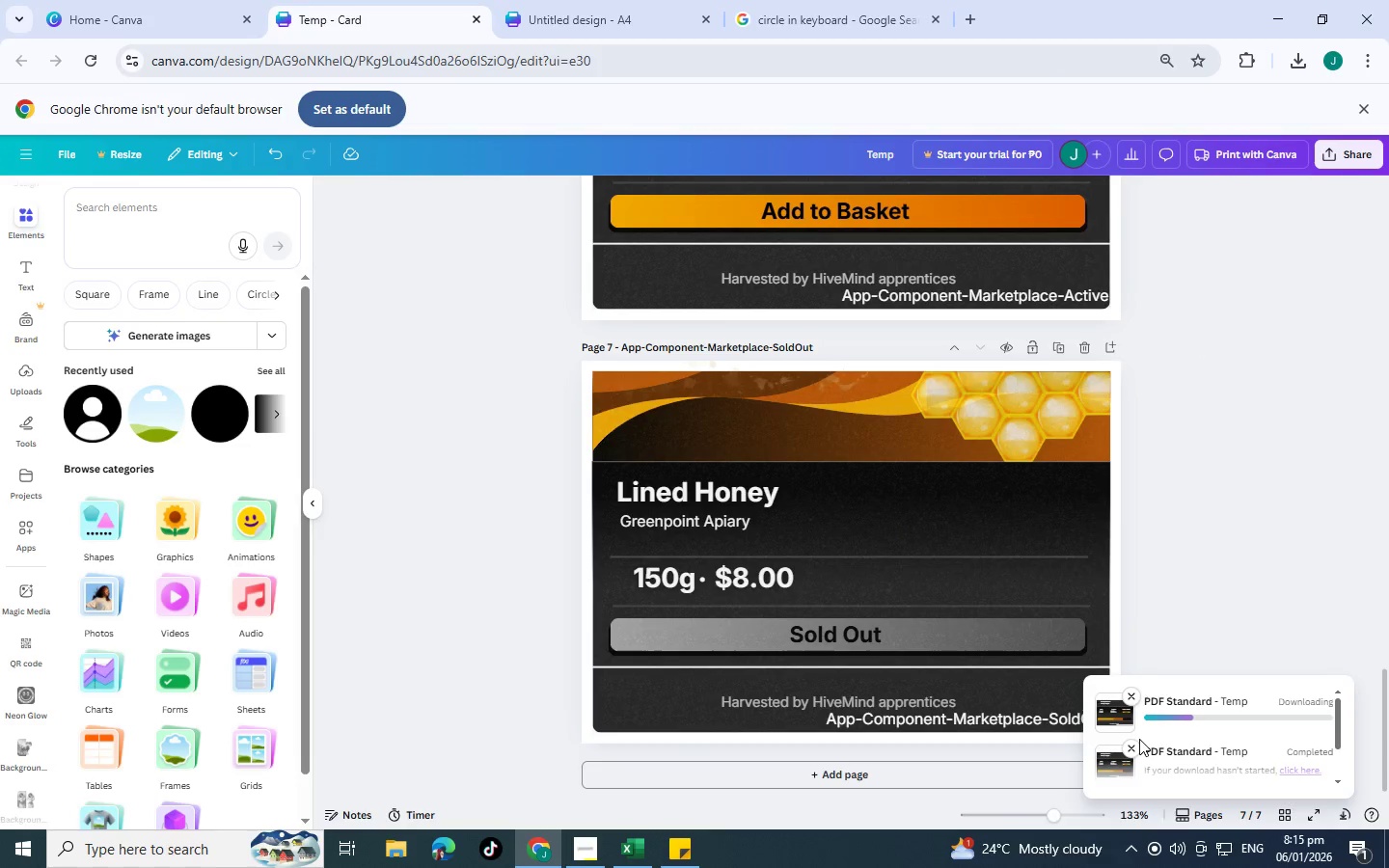 
left_click([390, 848])
 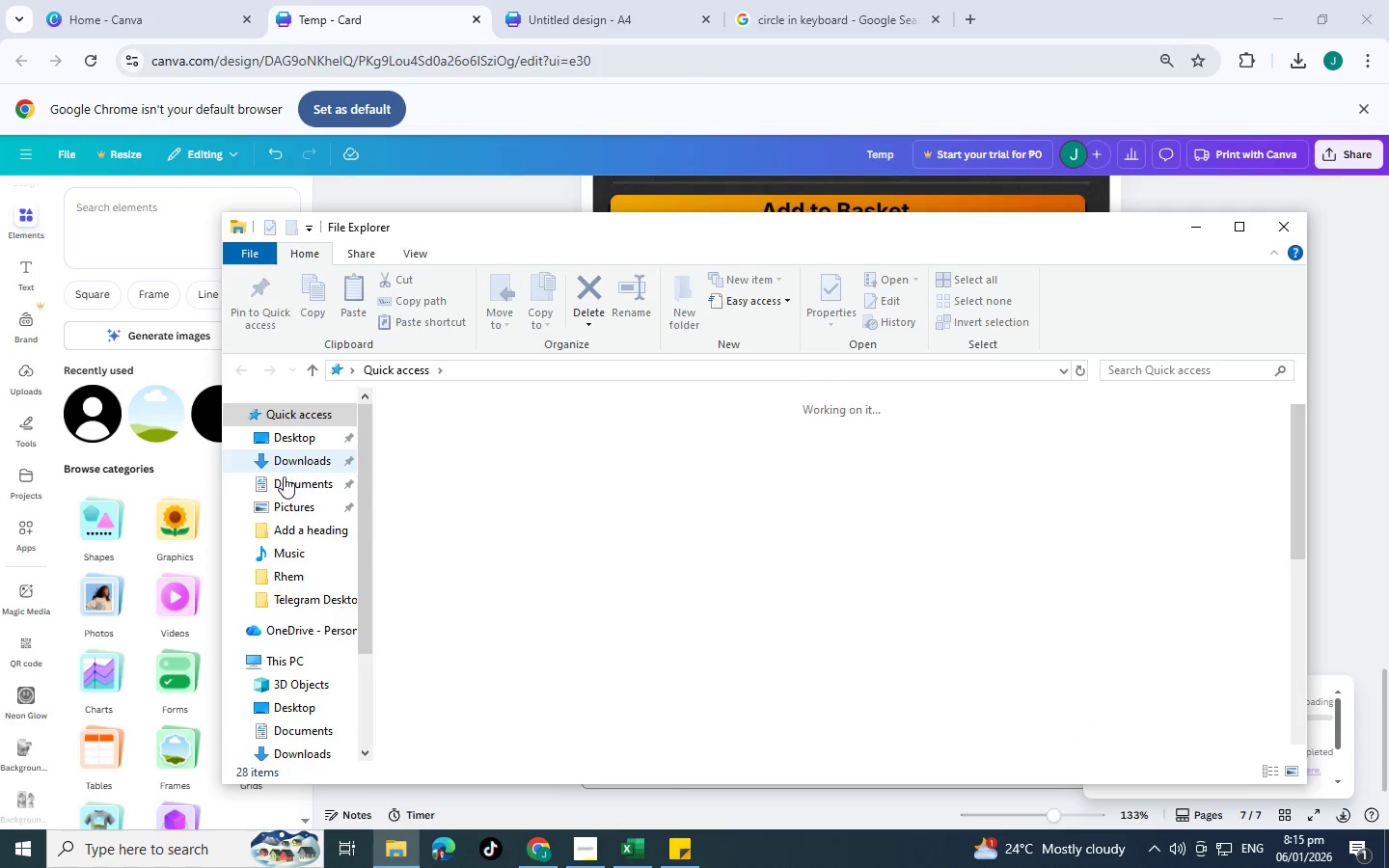 
double_click([289, 459])
 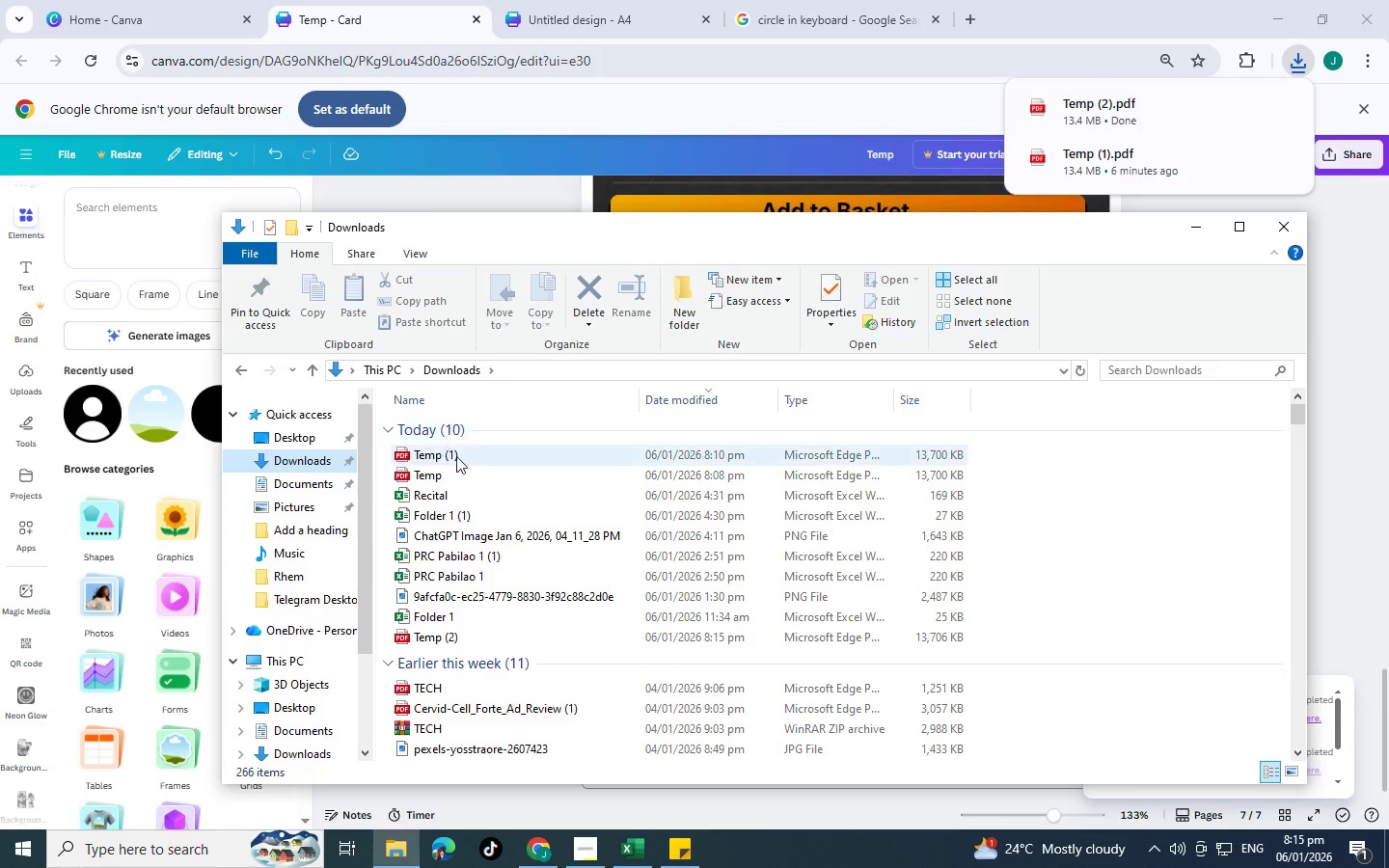 
wait(6.33)
 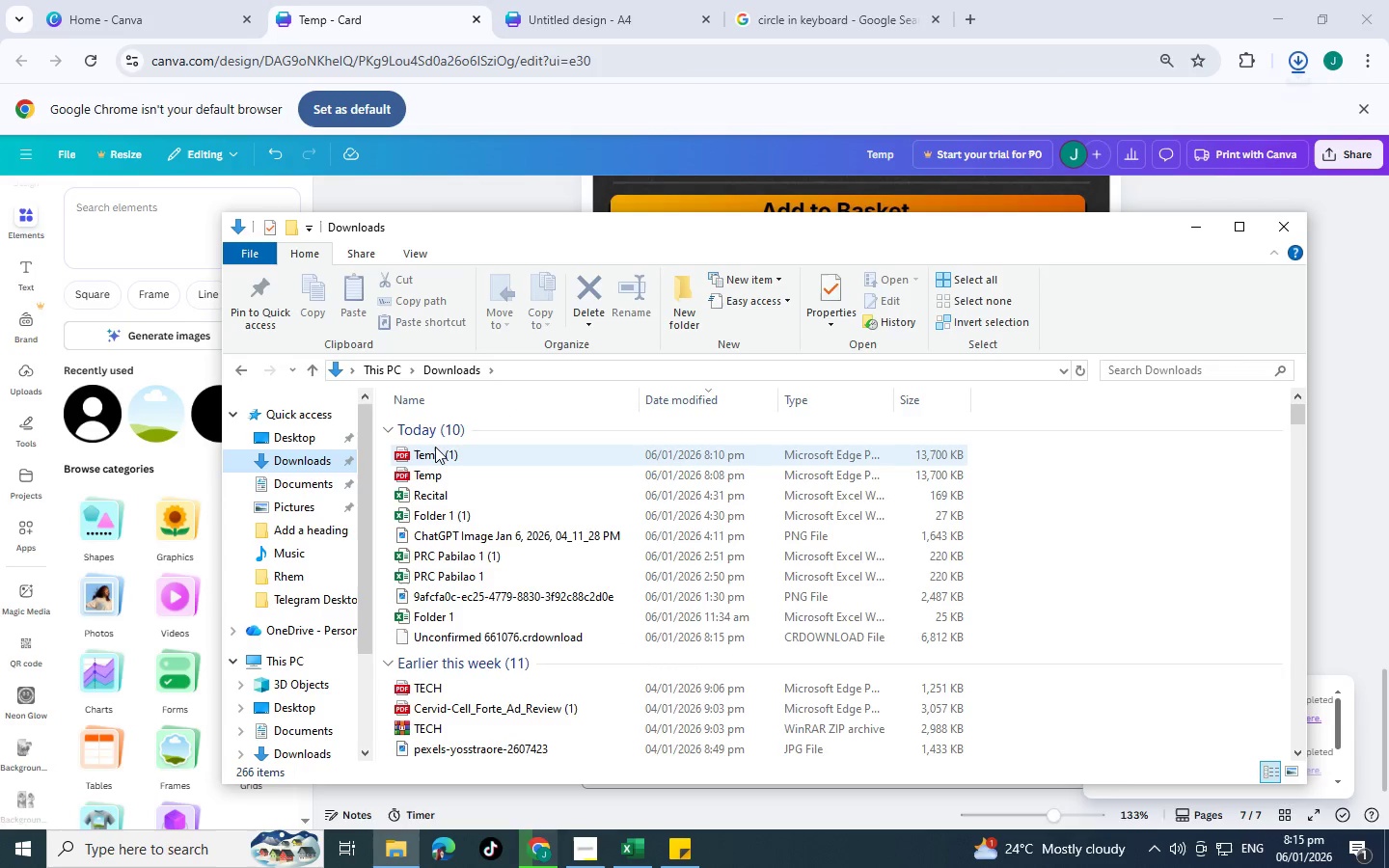 
left_click([1077, 379])
 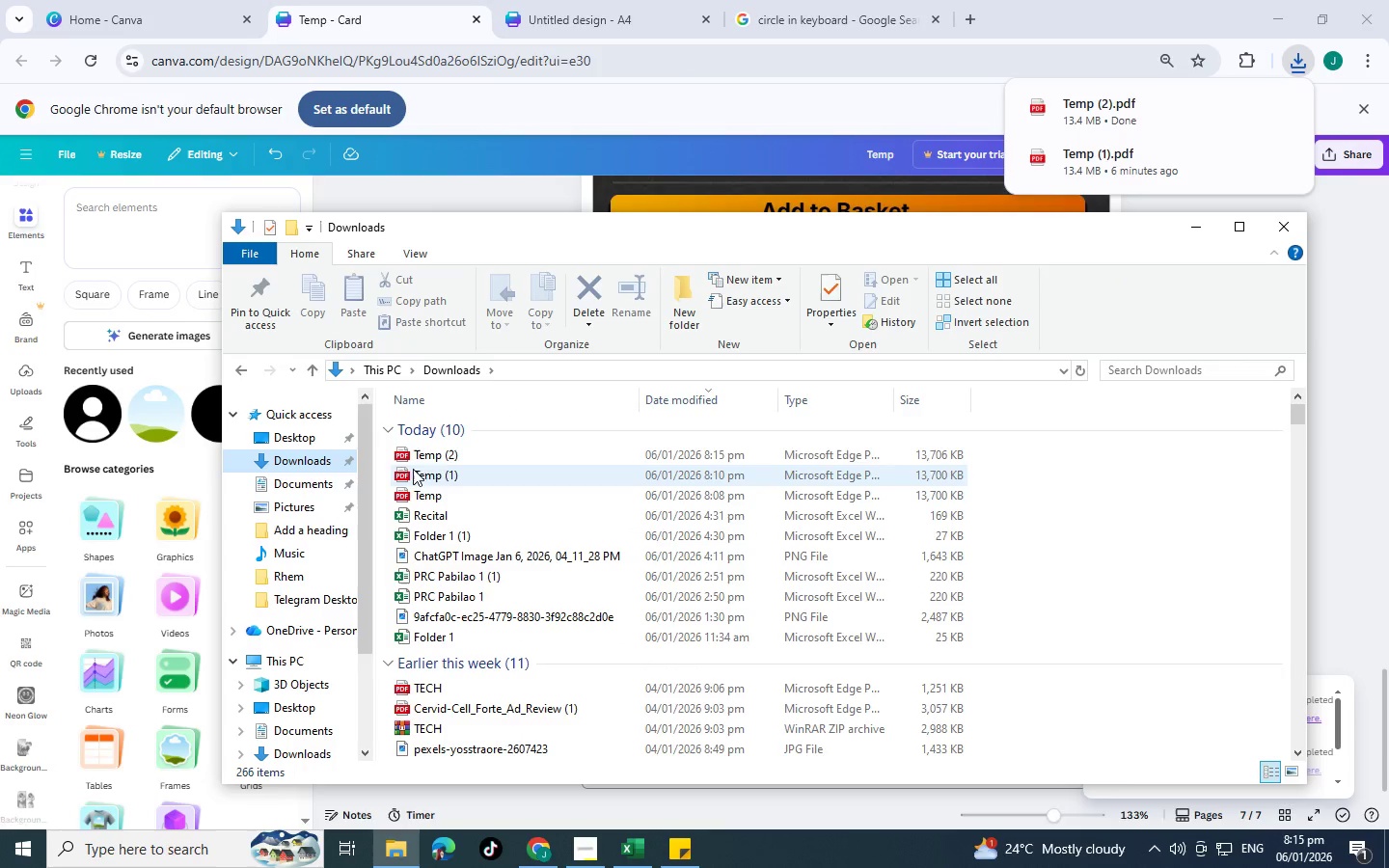 
left_click([435, 456])
 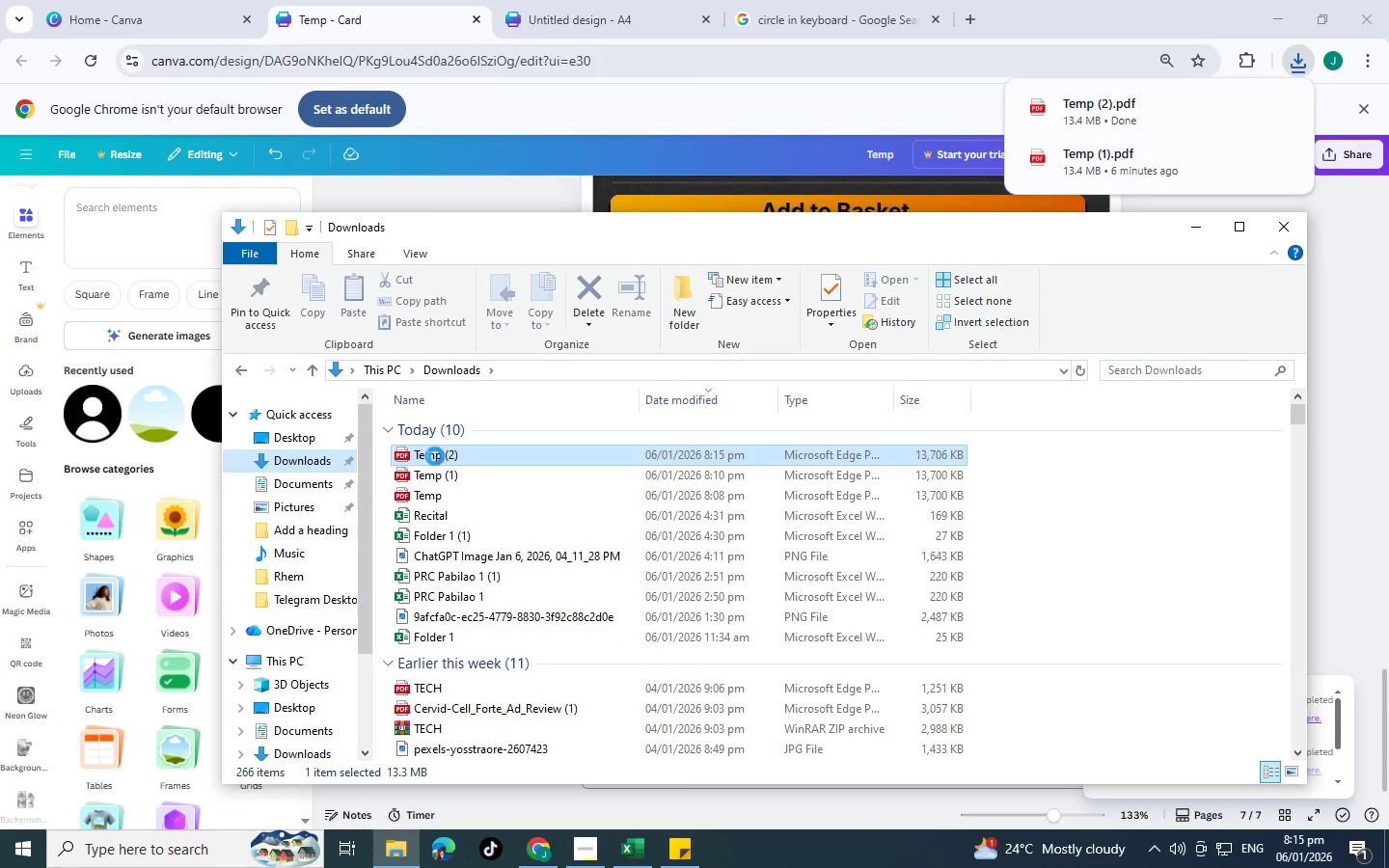 
right_click([435, 456])
 